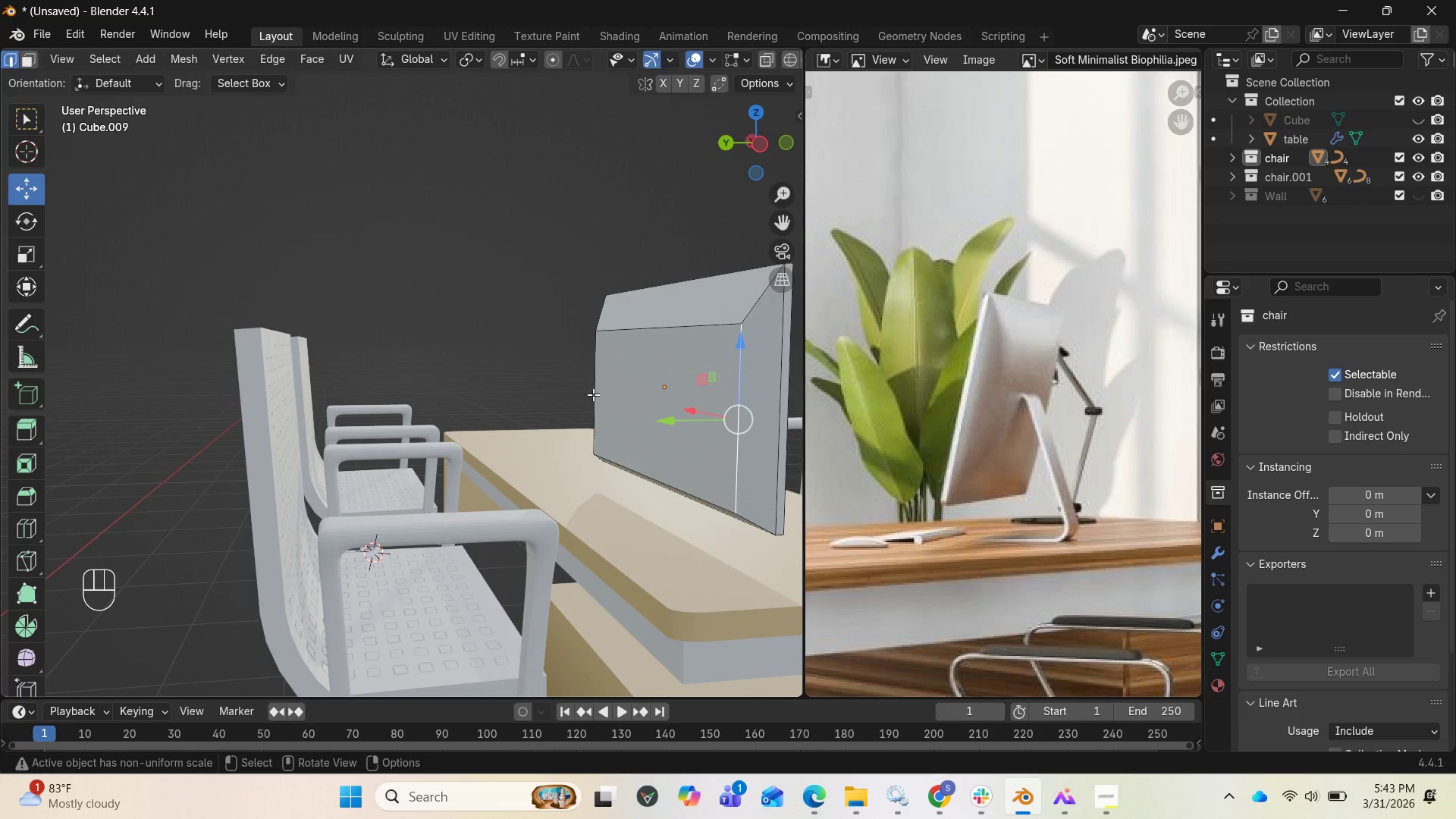 
hold_key(key=CapsLock, duration=0.61)
 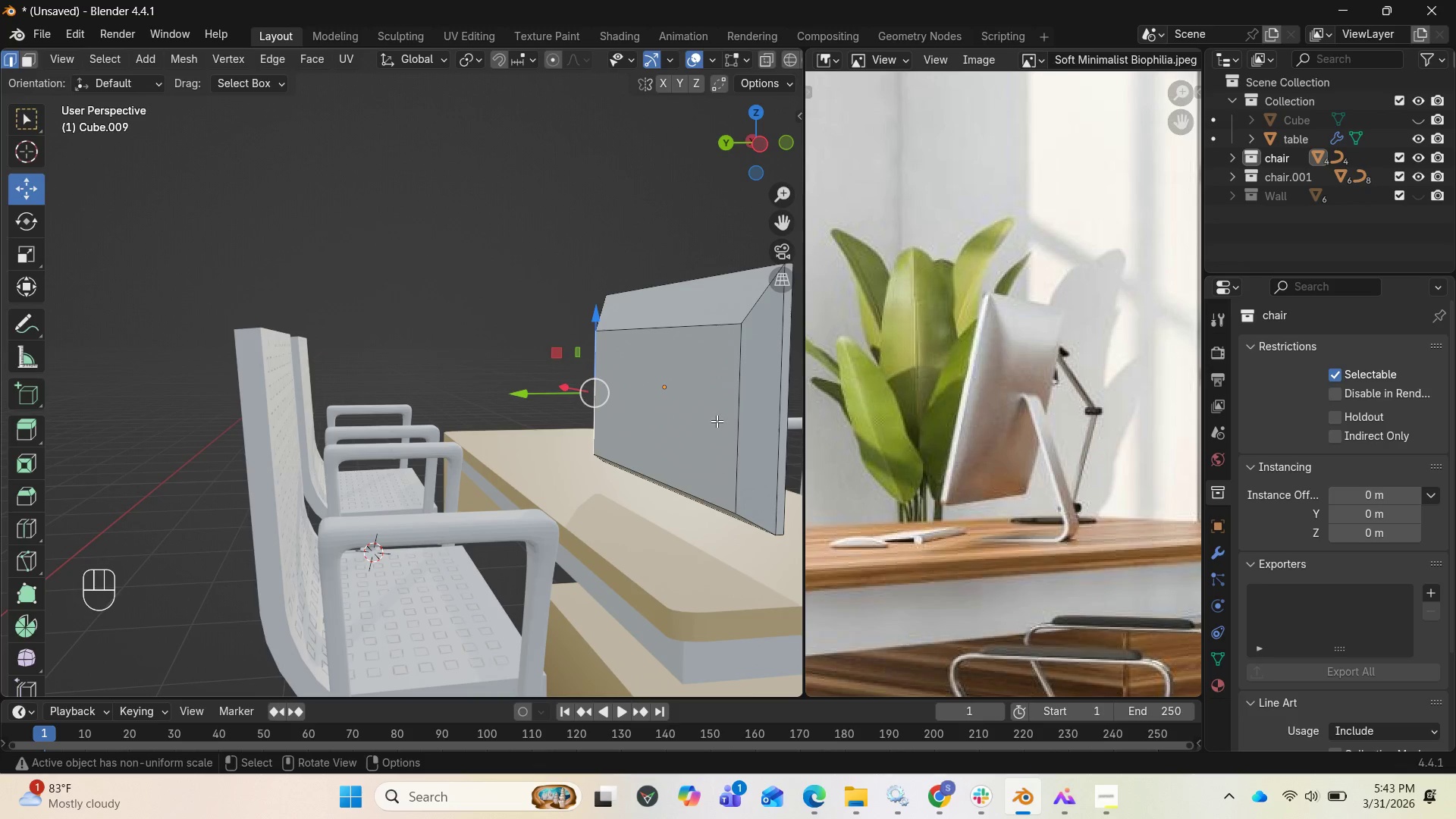 
hold_key(key=ShiftLeft, duration=0.67)
left_click([717, 421])
 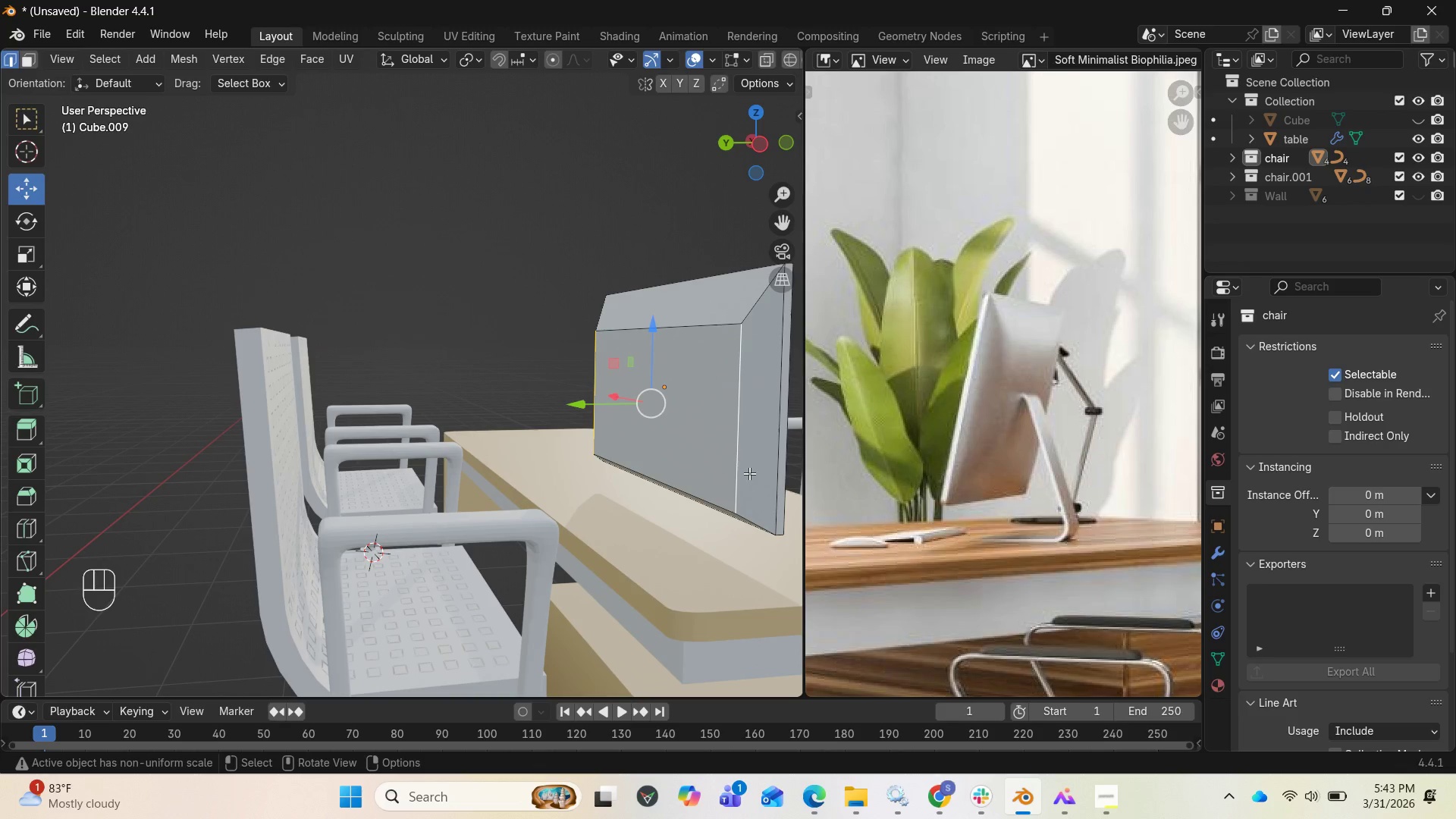 
key(S)
 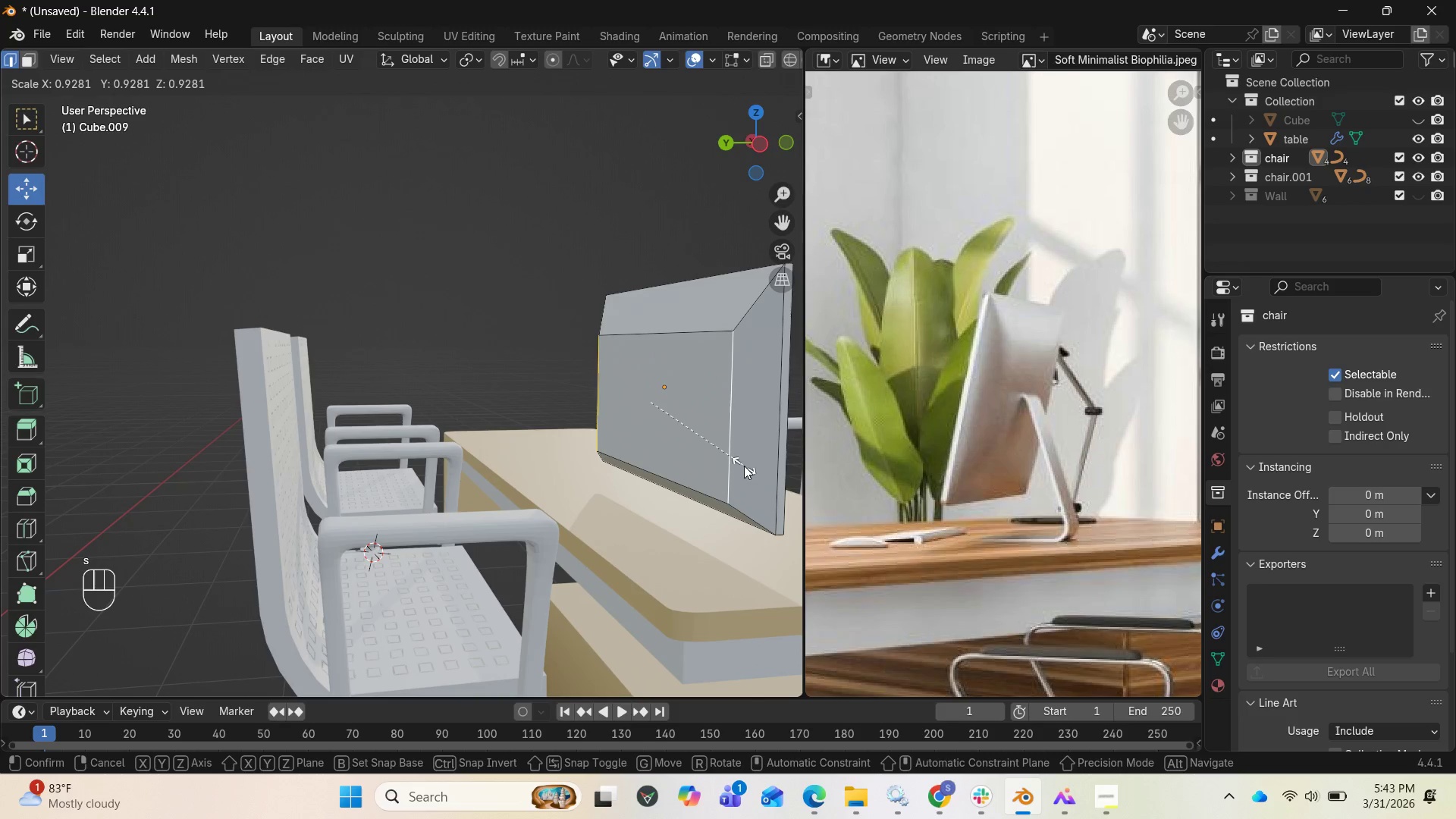 
left_click([744, 466])
 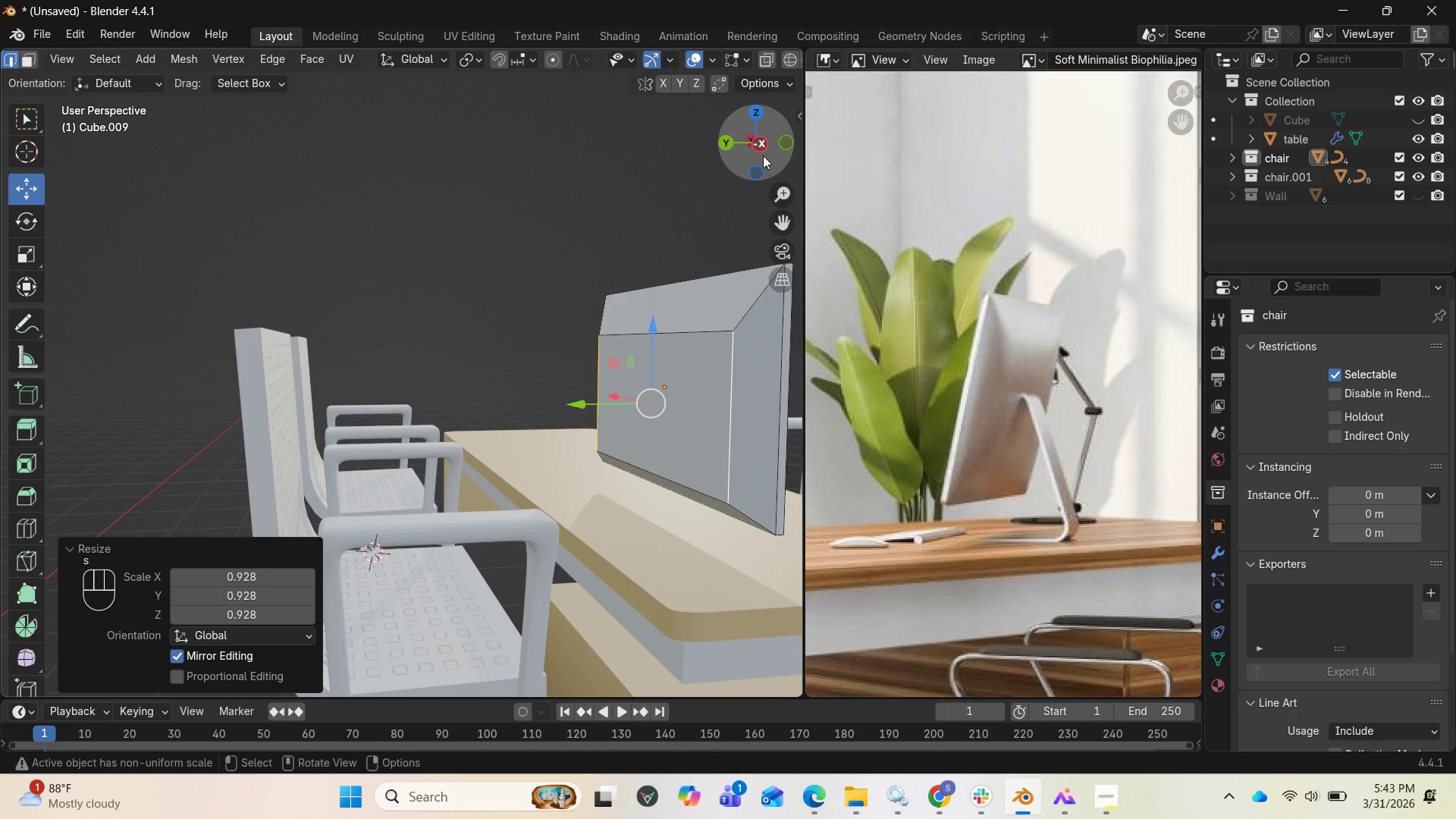 
left_click_drag(start_coordinate=[763, 154], to_coordinate=[709, 153])
 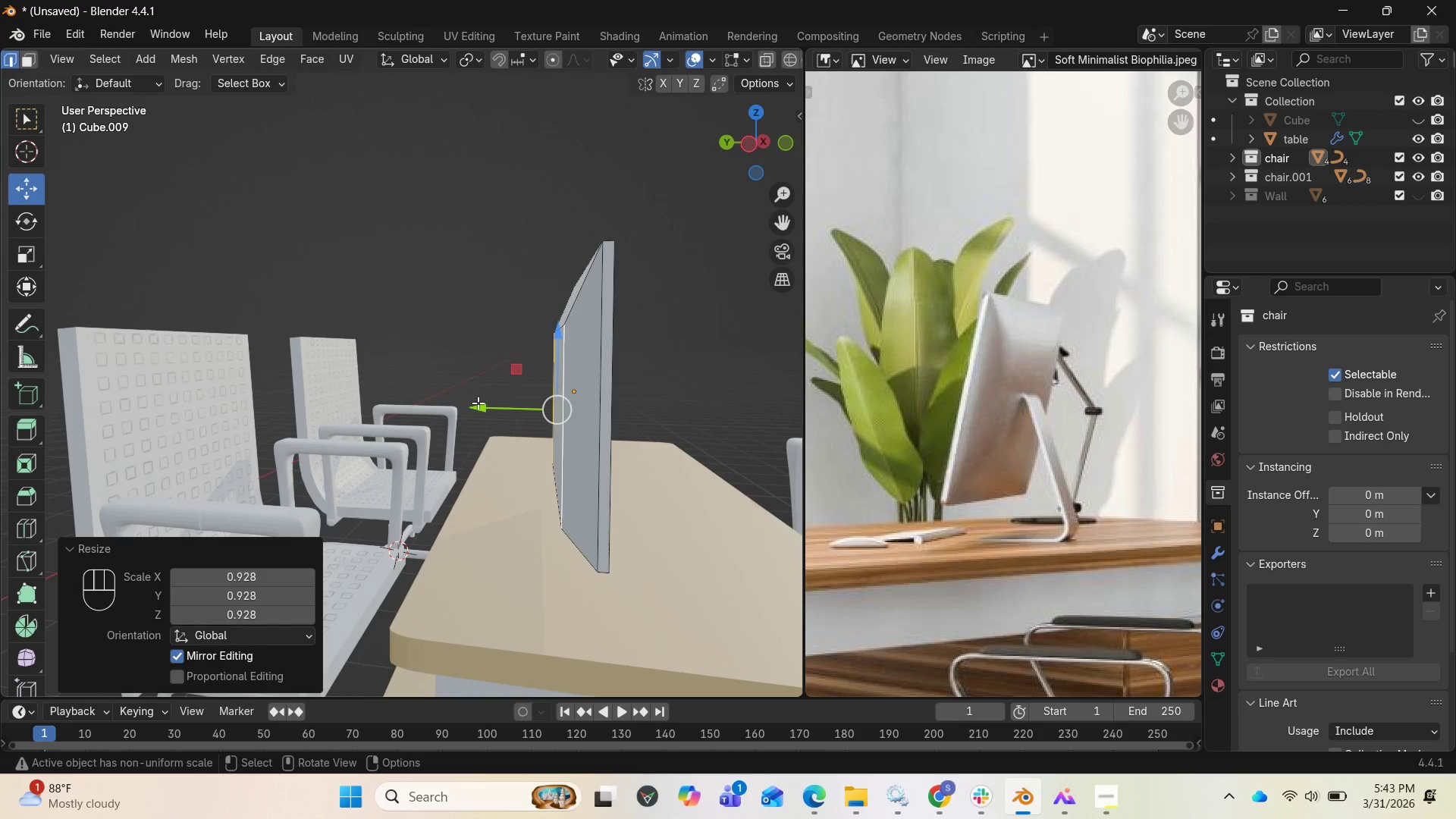 
left_click_drag(start_coordinate=[472, 407], to_coordinate=[463, 406])
 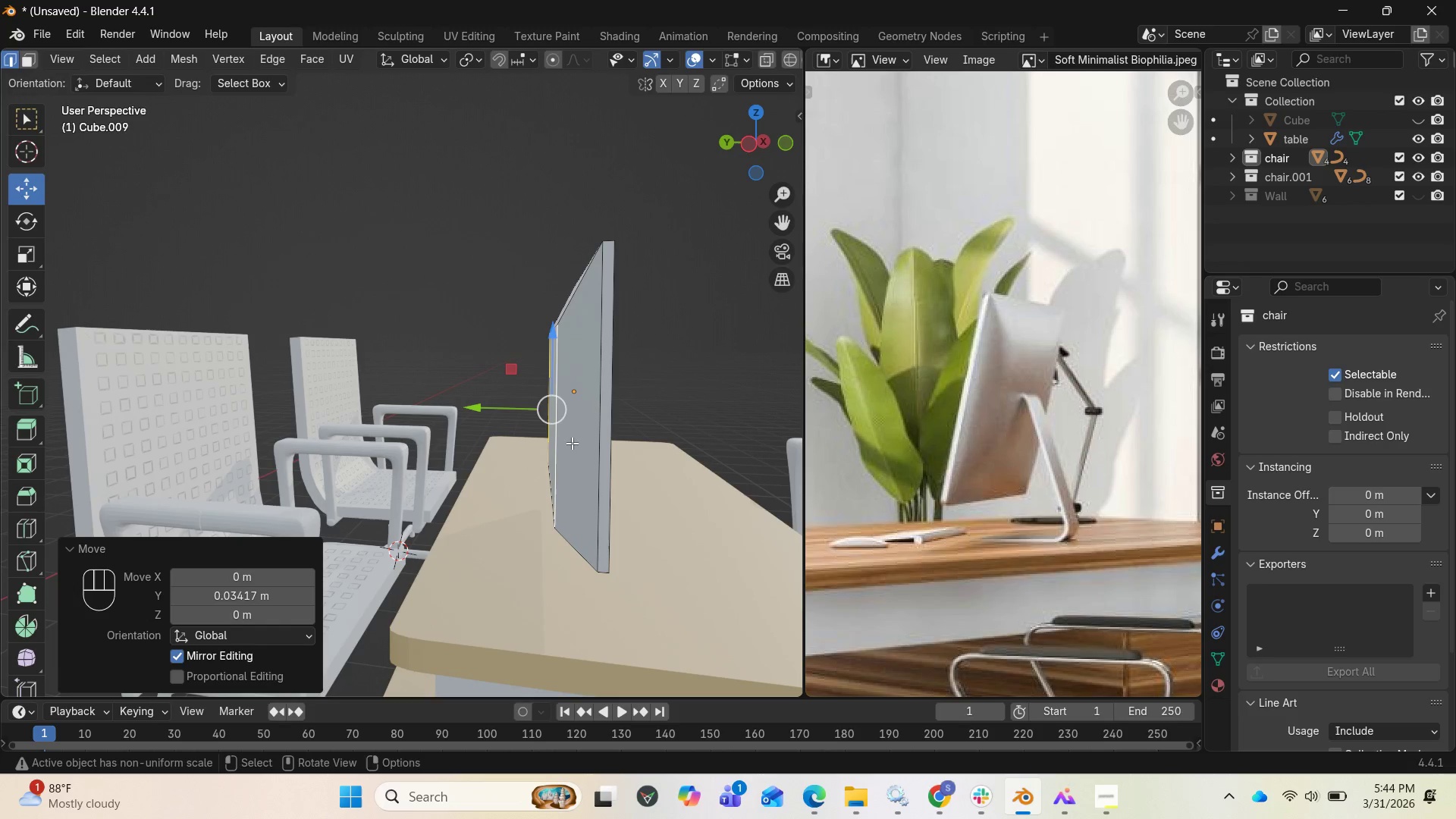 
wait(5.16)
 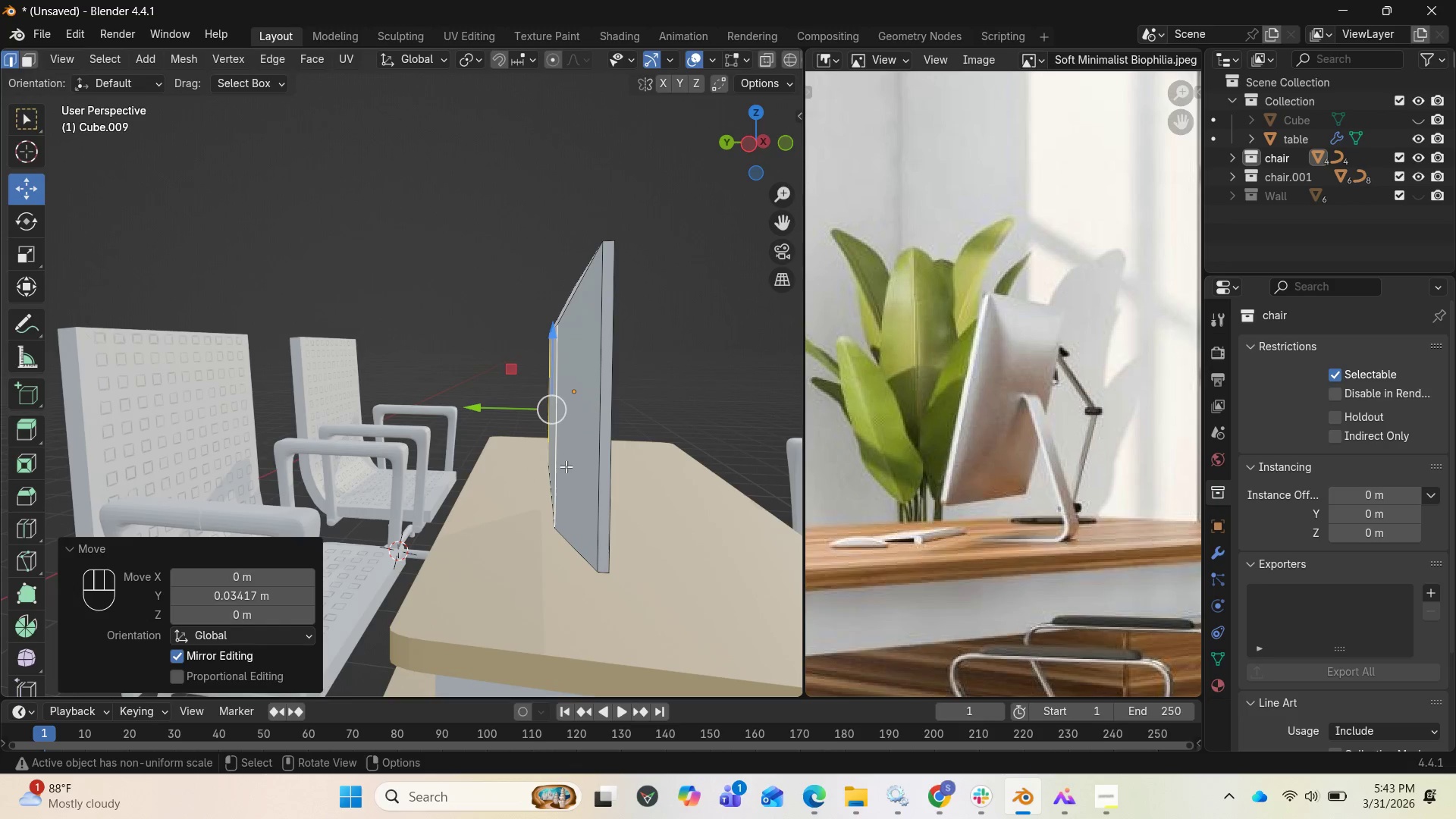 
left_click_drag(start_coordinate=[761, 152], to_coordinate=[712, 161])
 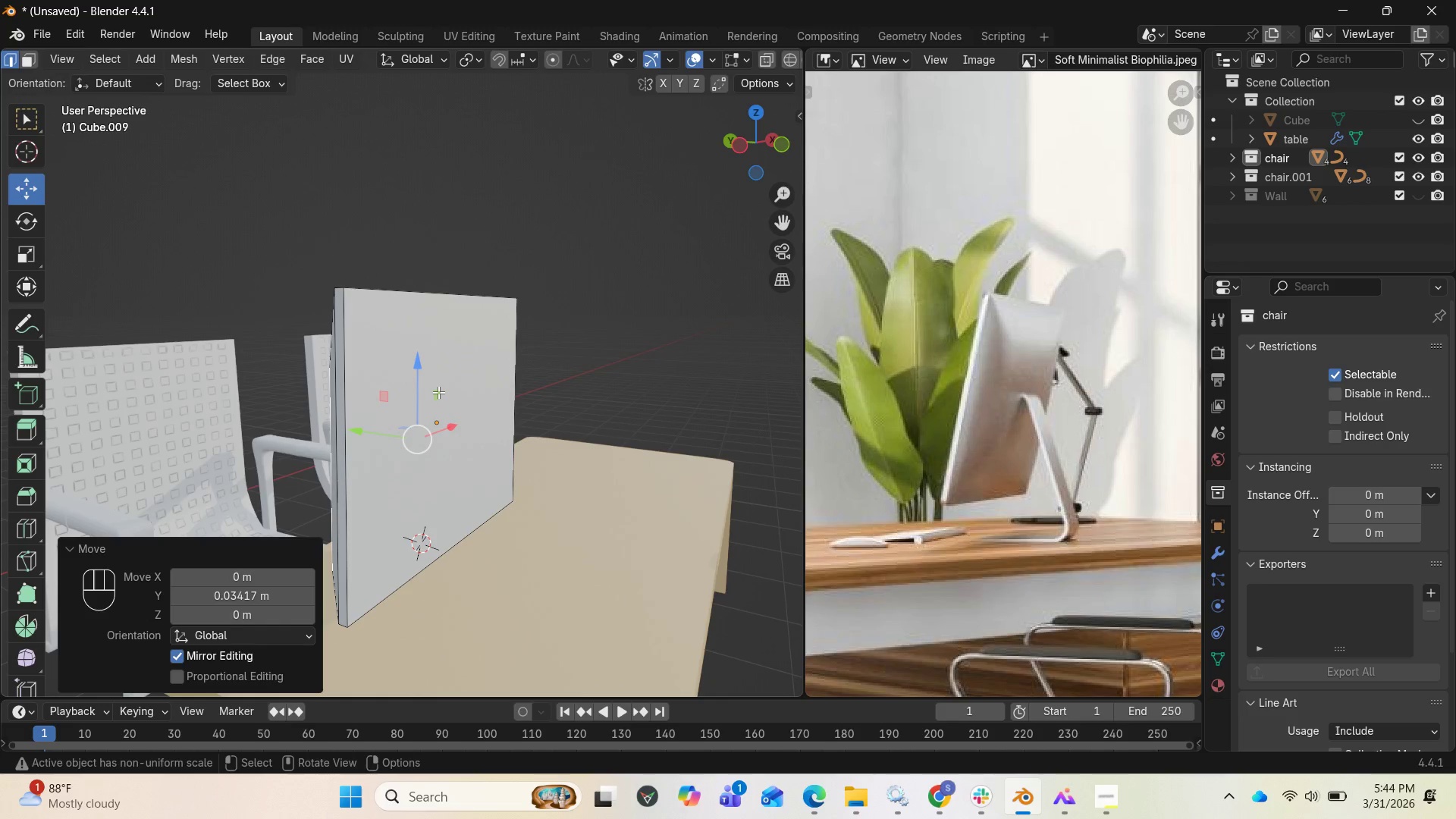 
left_click([438, 392])
 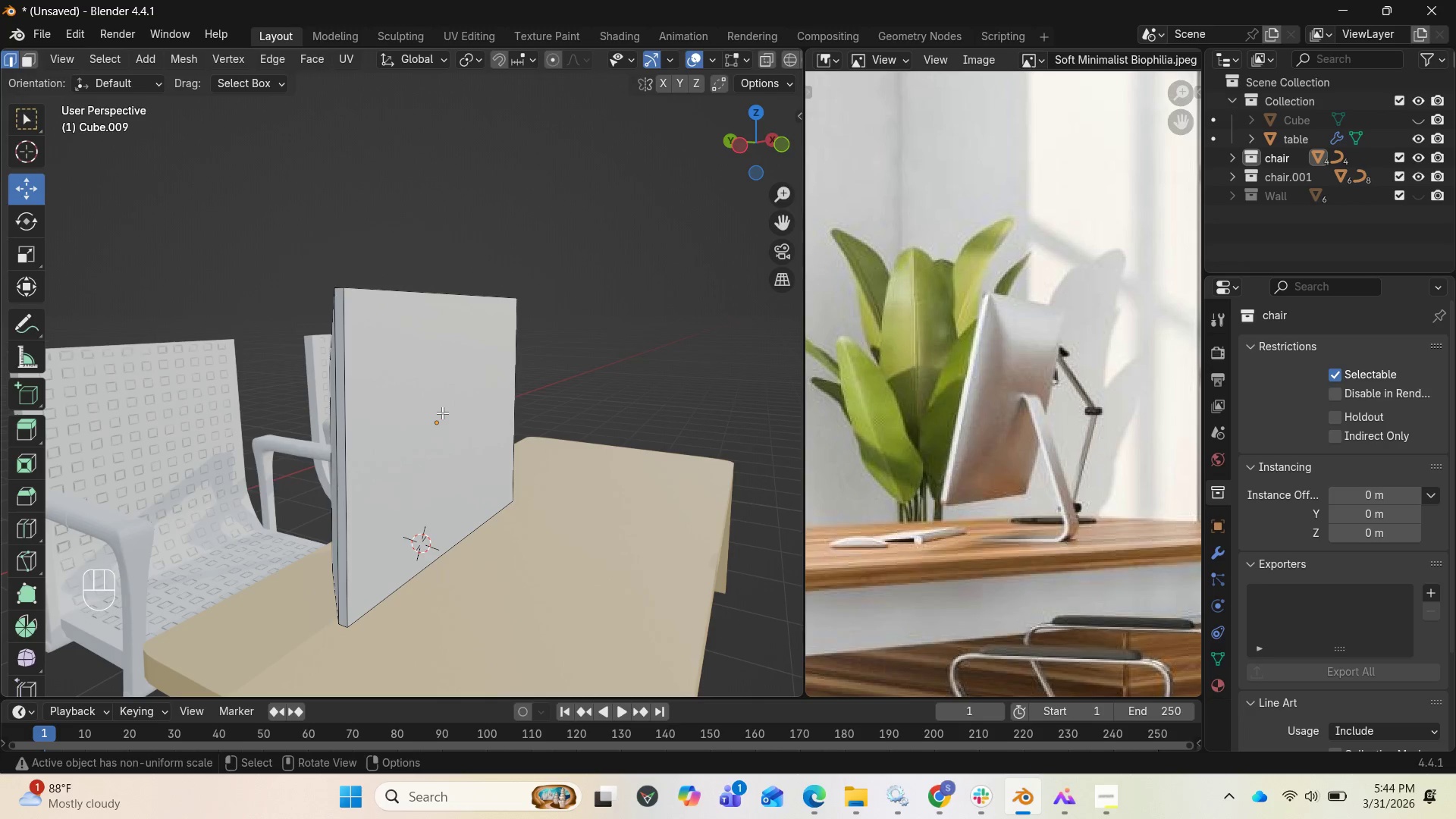 
key(3)
 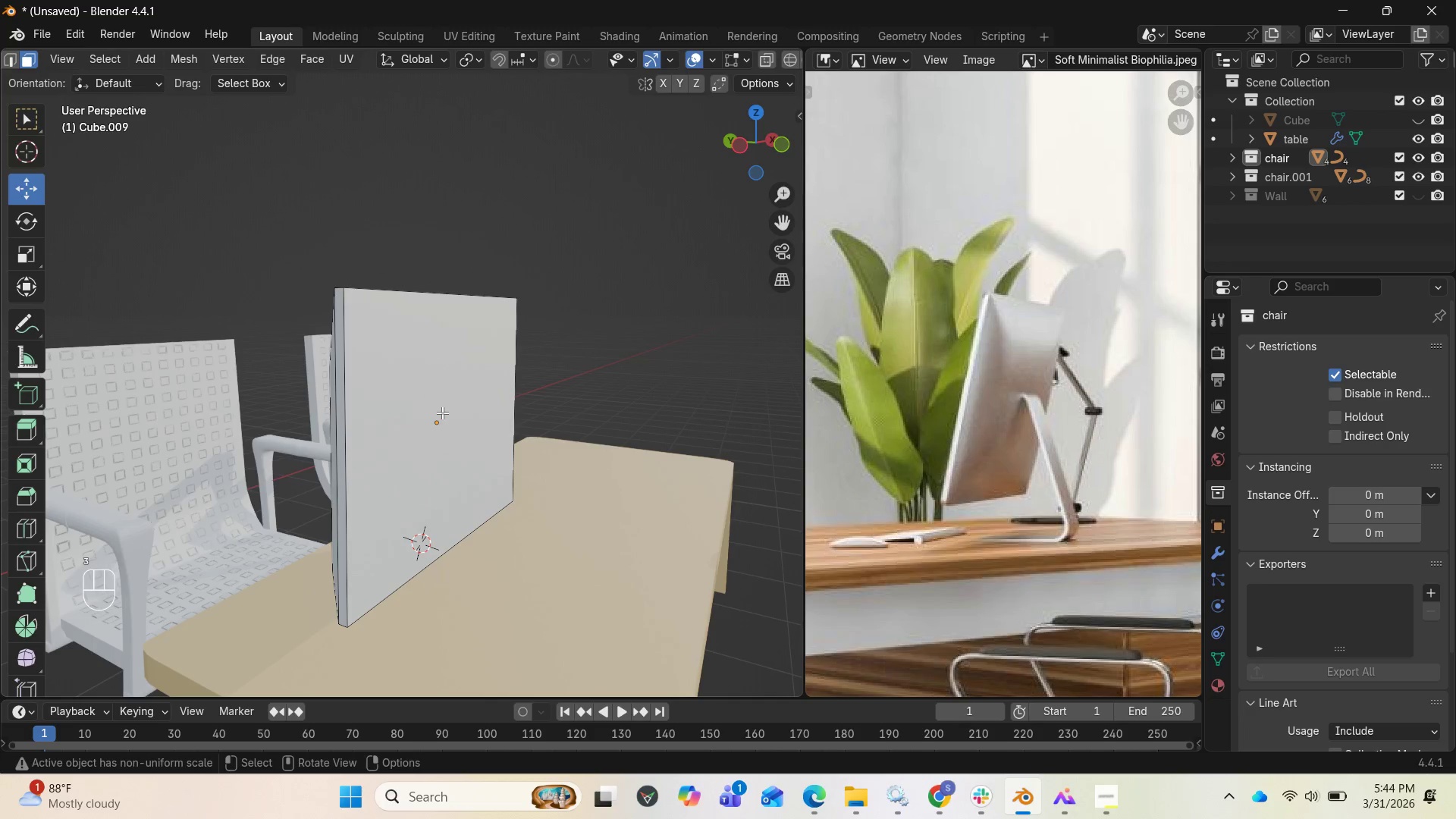 
left_click([442, 413])
 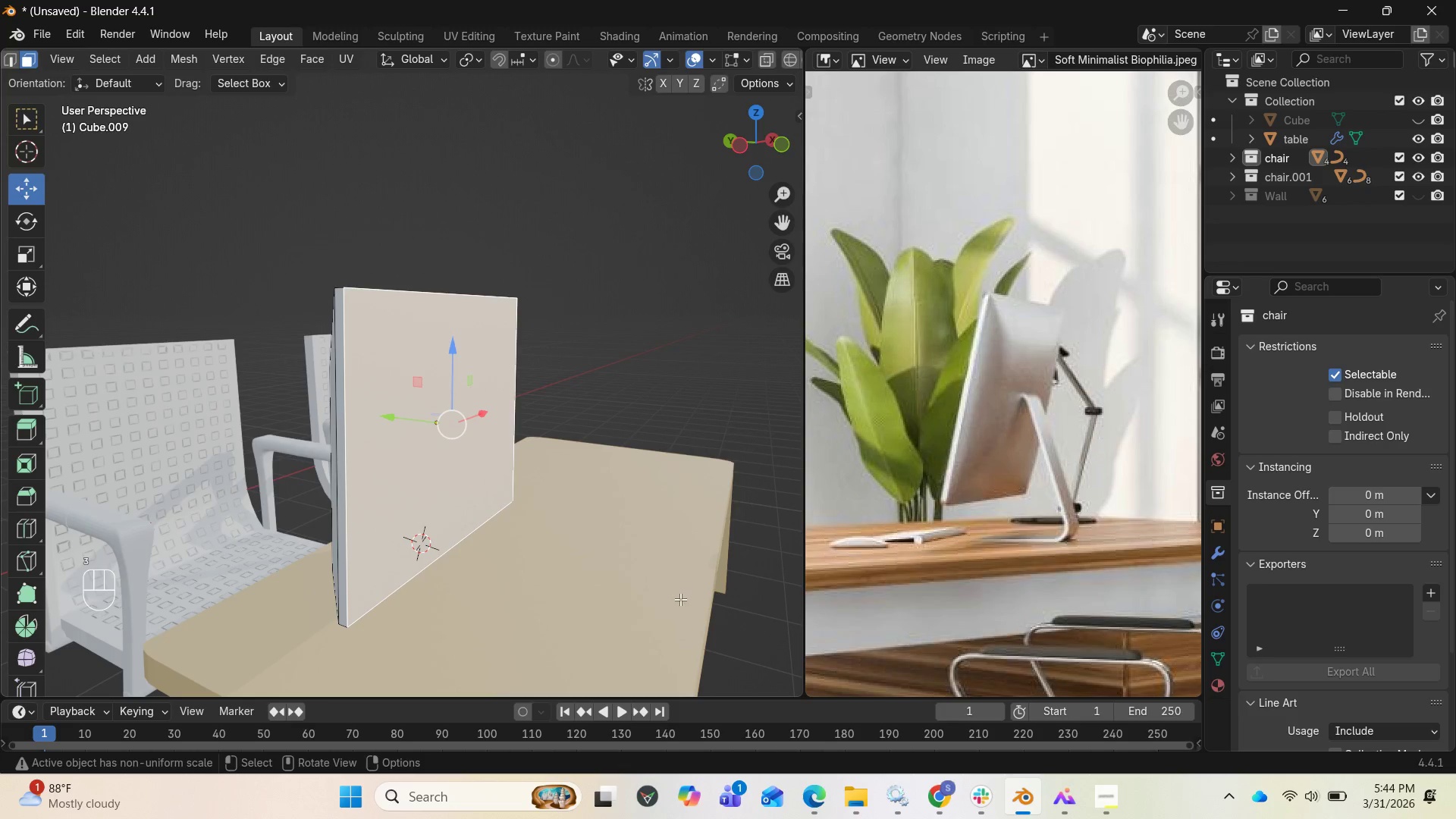 
key(I)
 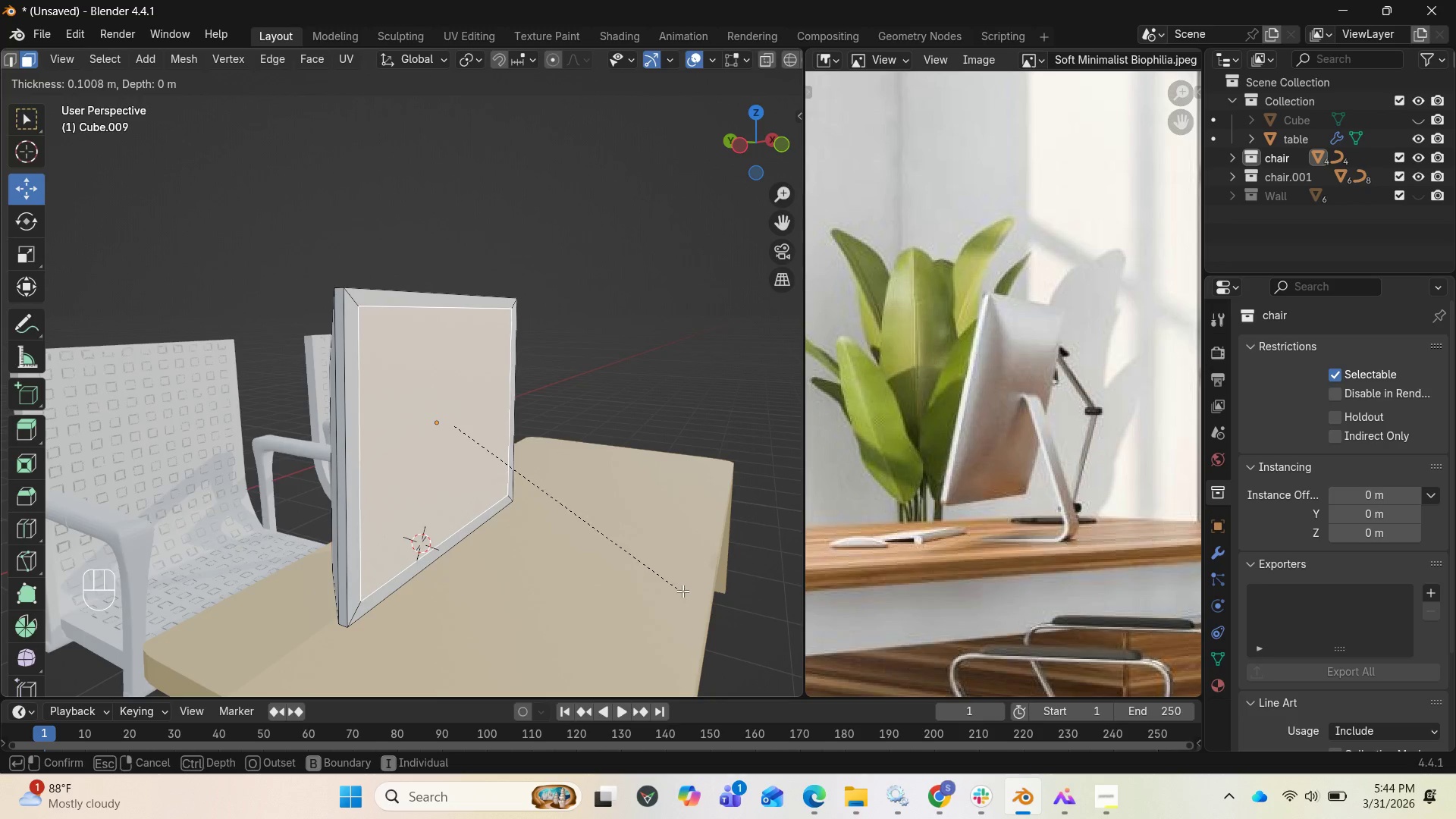 
wait(5.33)
 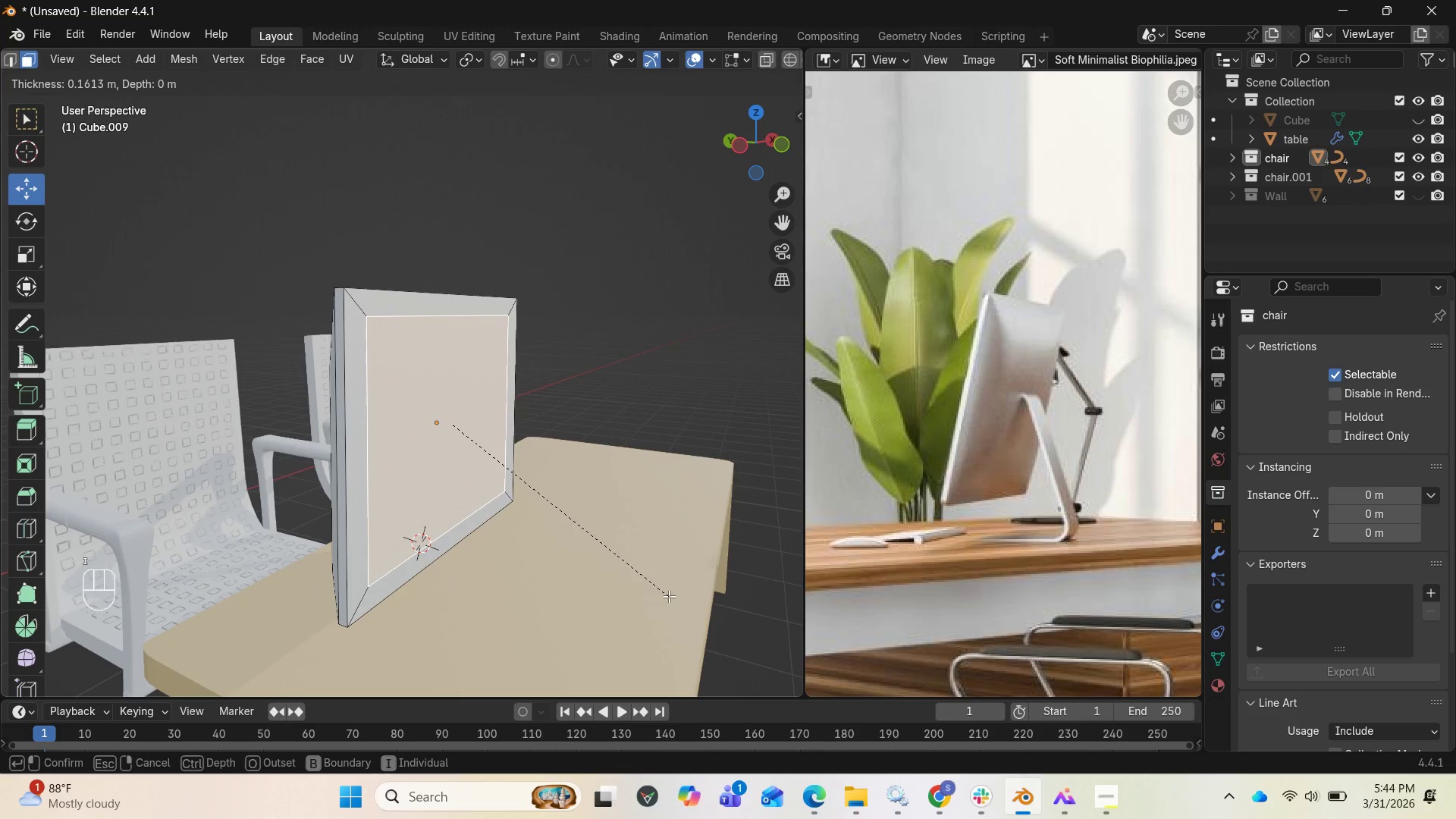 
left_click([687, 588])
 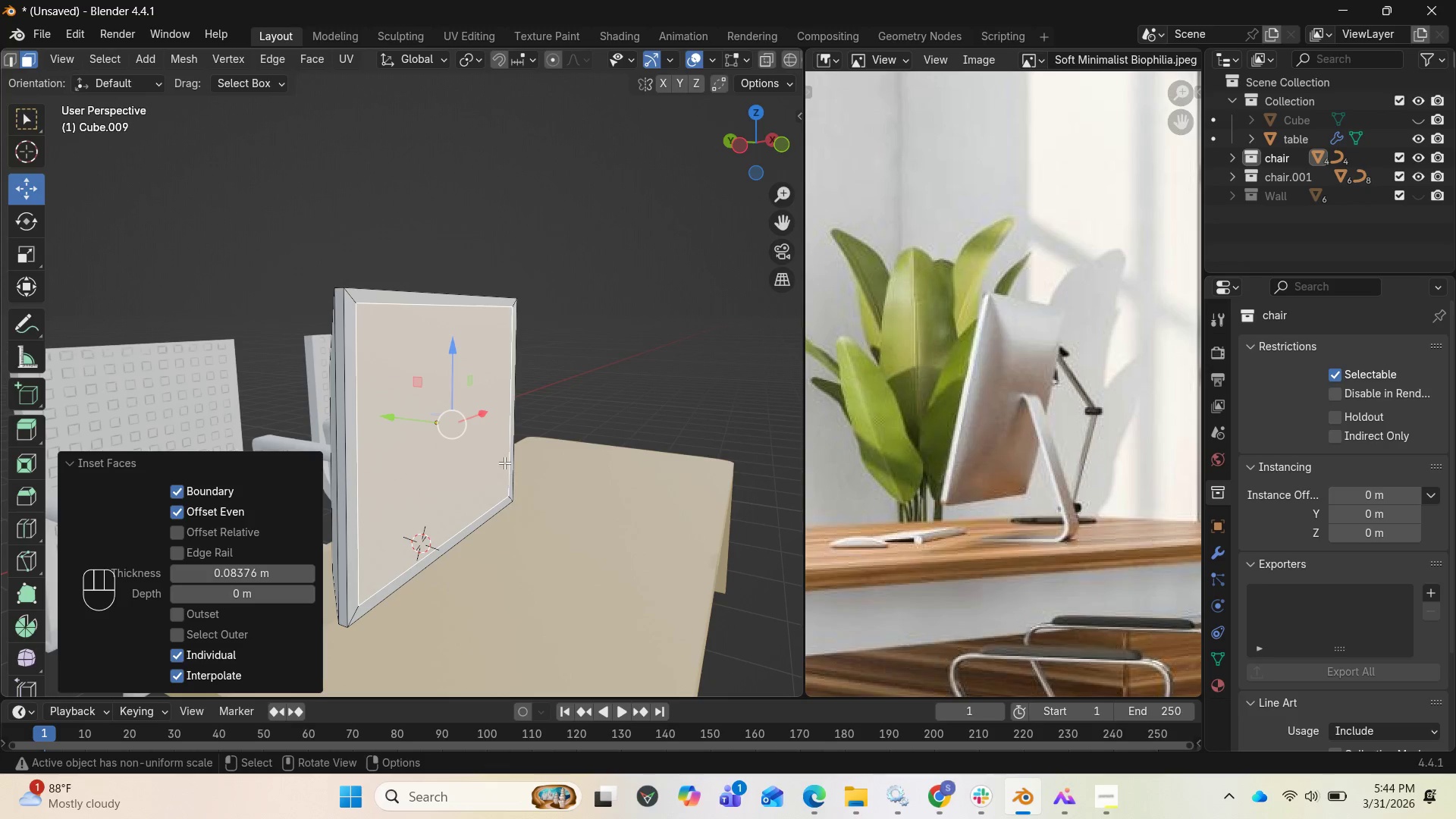 
left_click_drag(start_coordinate=[754, 139], to_coordinate=[42, 115])
 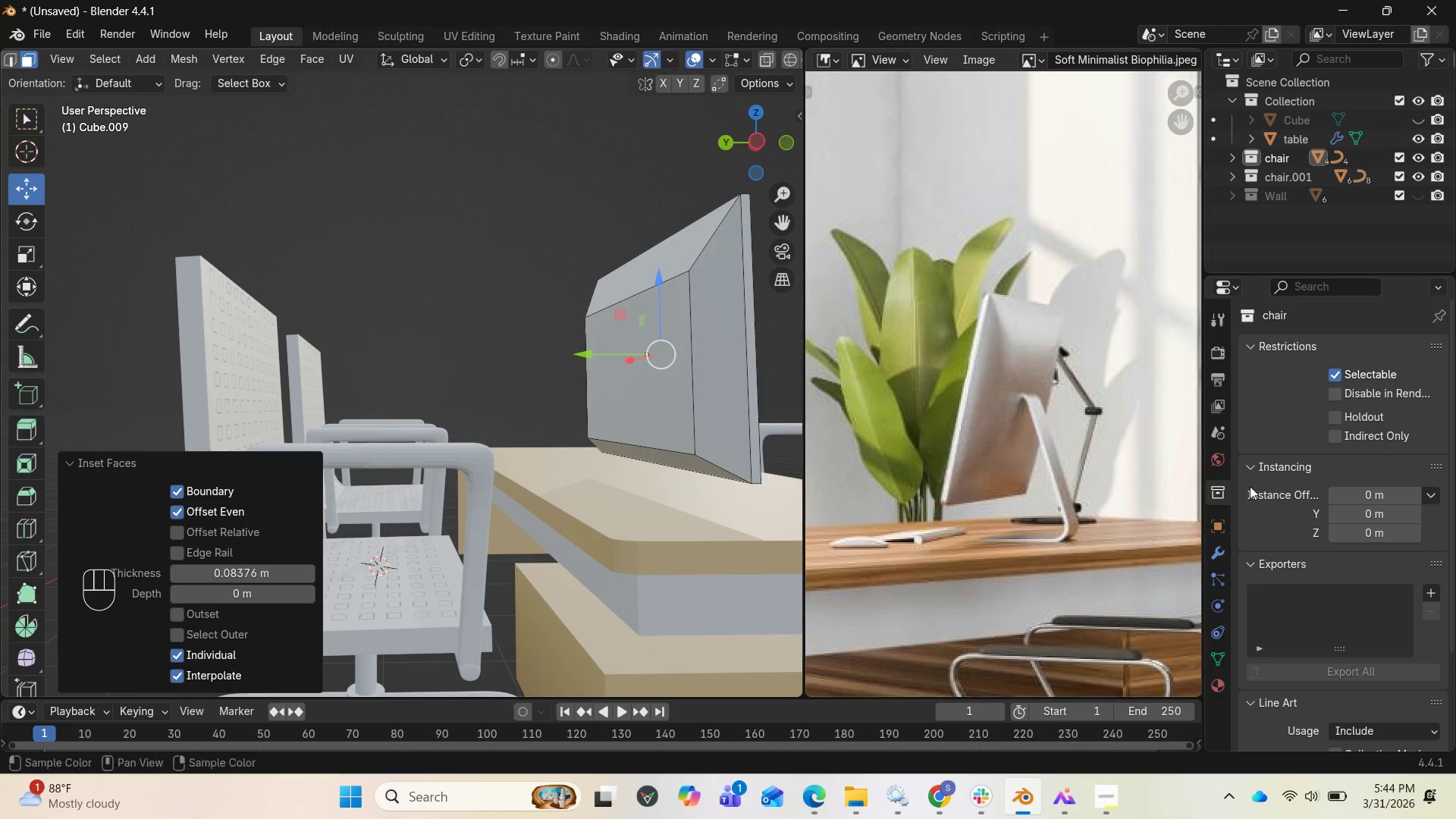 
left_click_drag(start_coordinate=[752, 140], to_coordinate=[52, 133])
 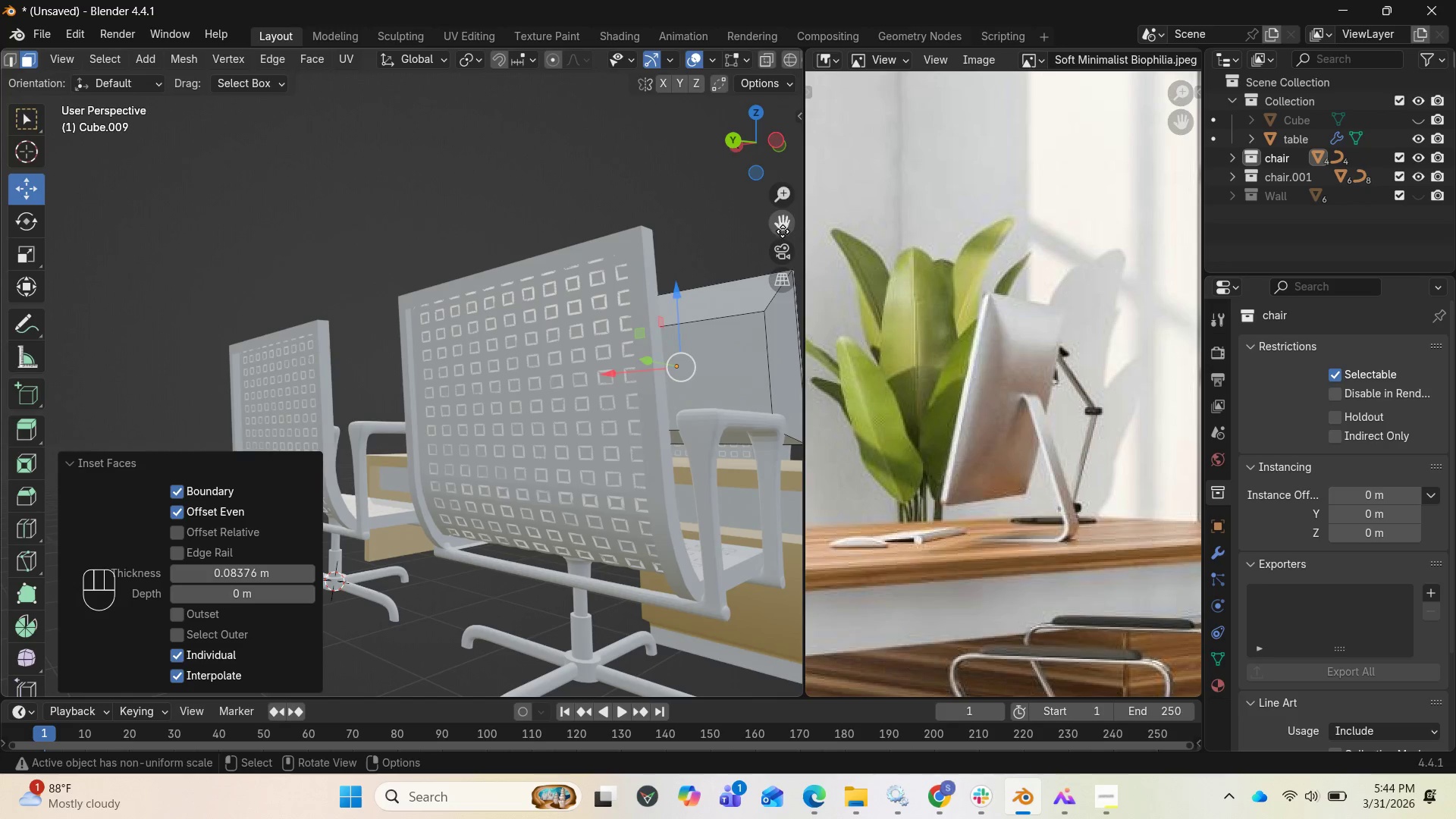 
left_click_drag(start_coordinate=[783, 231], to_coordinate=[513, 249])
 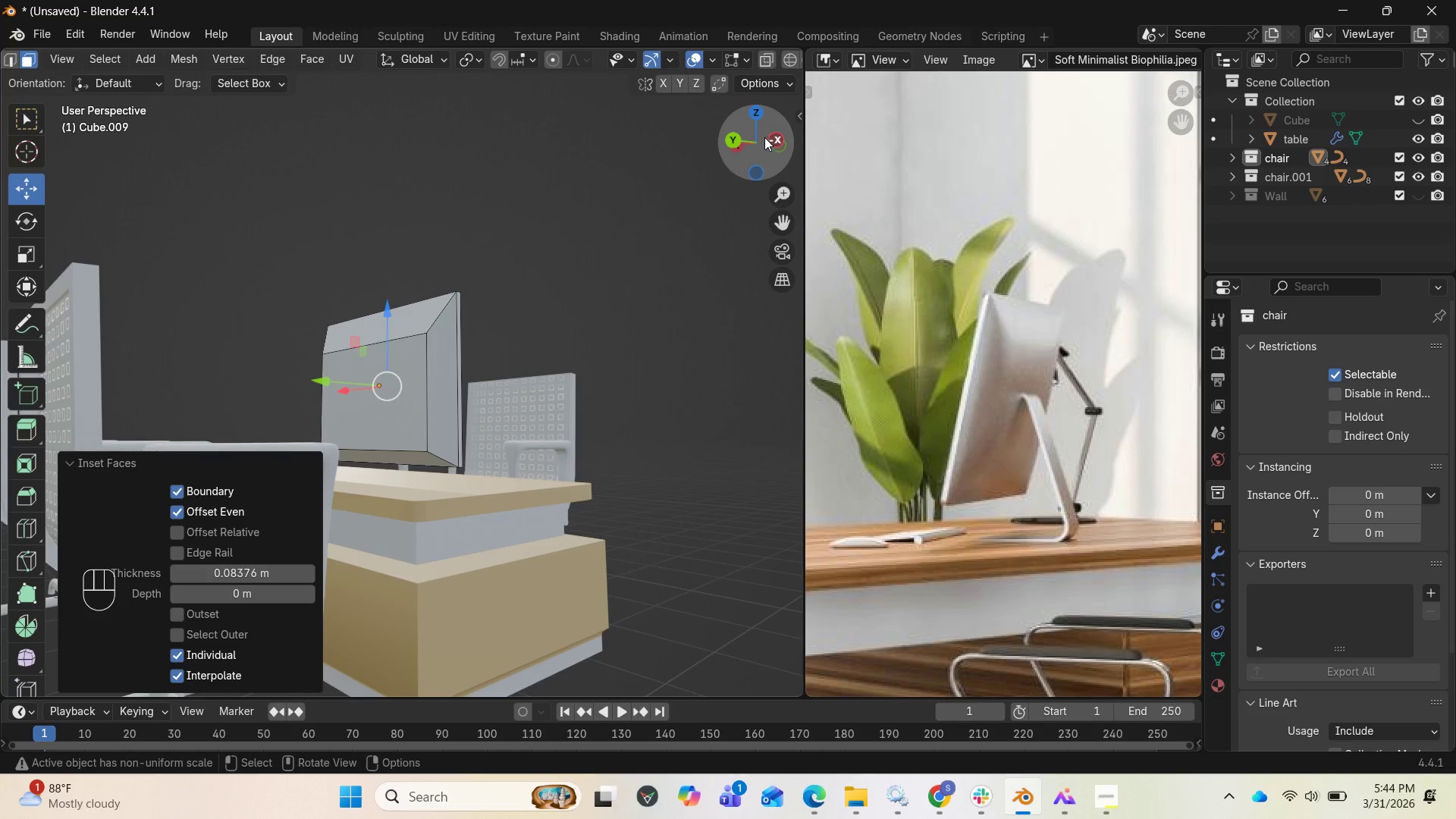 
left_click_drag(start_coordinate=[767, 137], to_coordinate=[258, 141])
 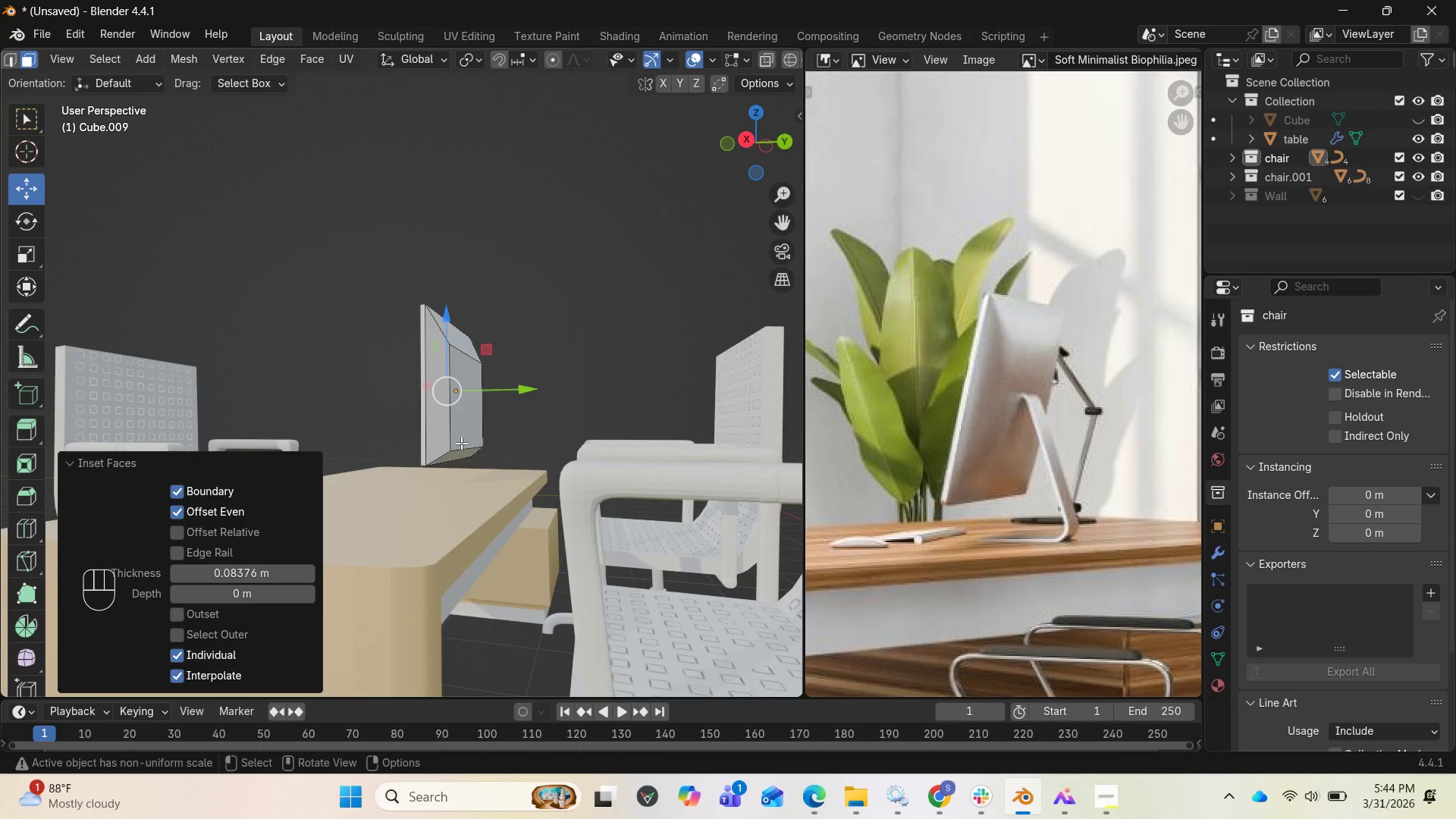 
left_click([461, 443])
 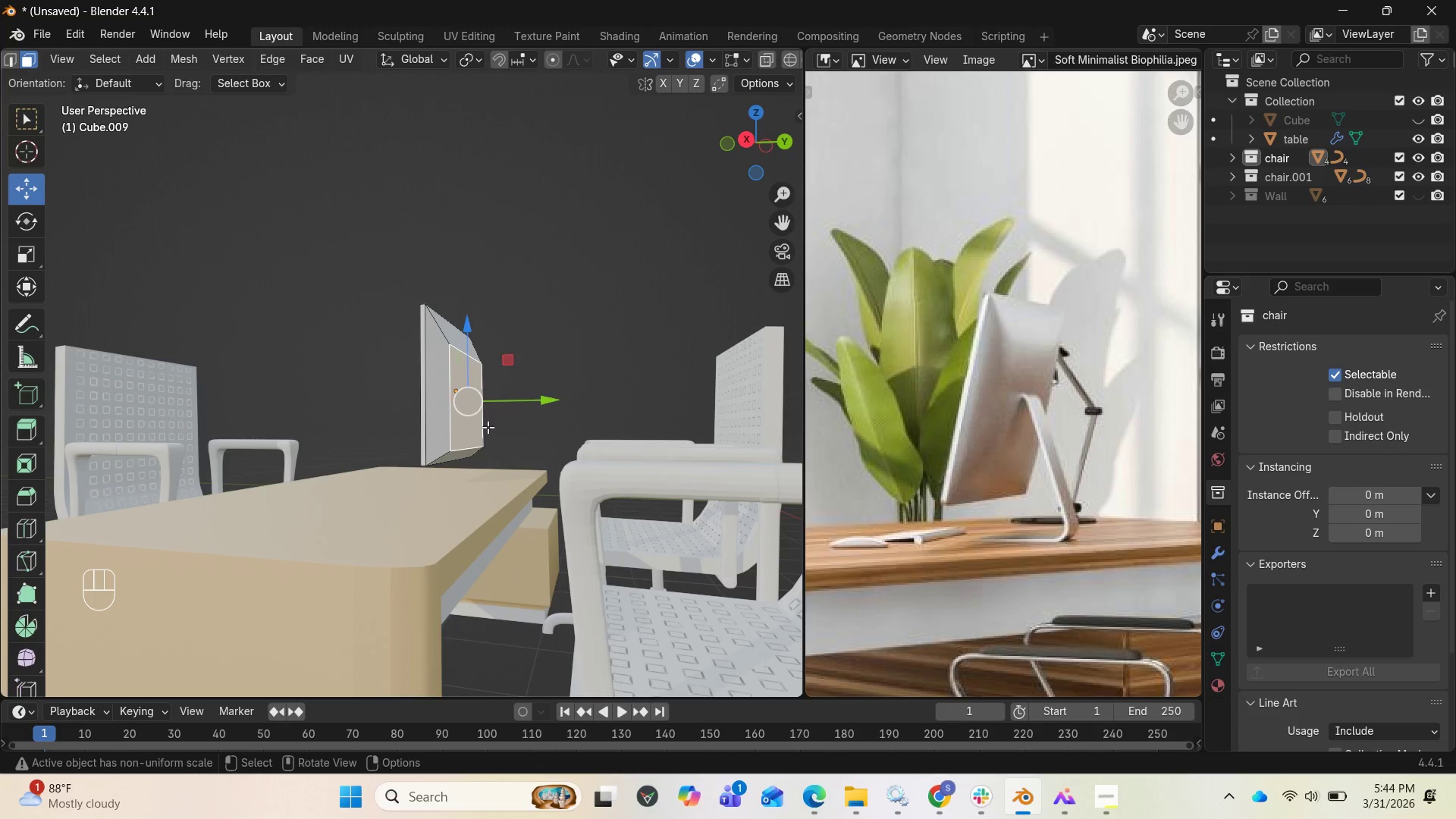 
key(2)
 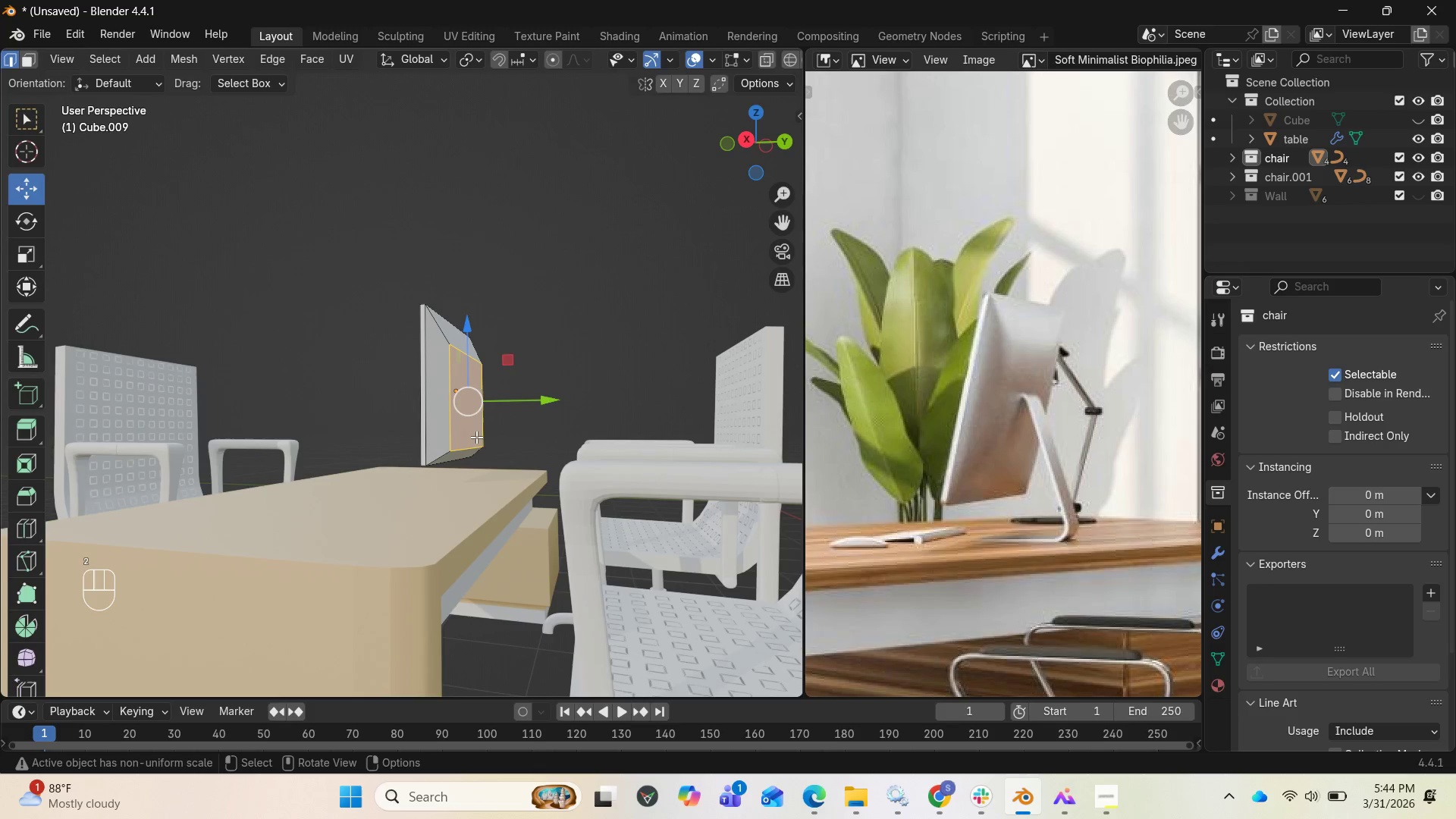 
left_click([476, 437])
 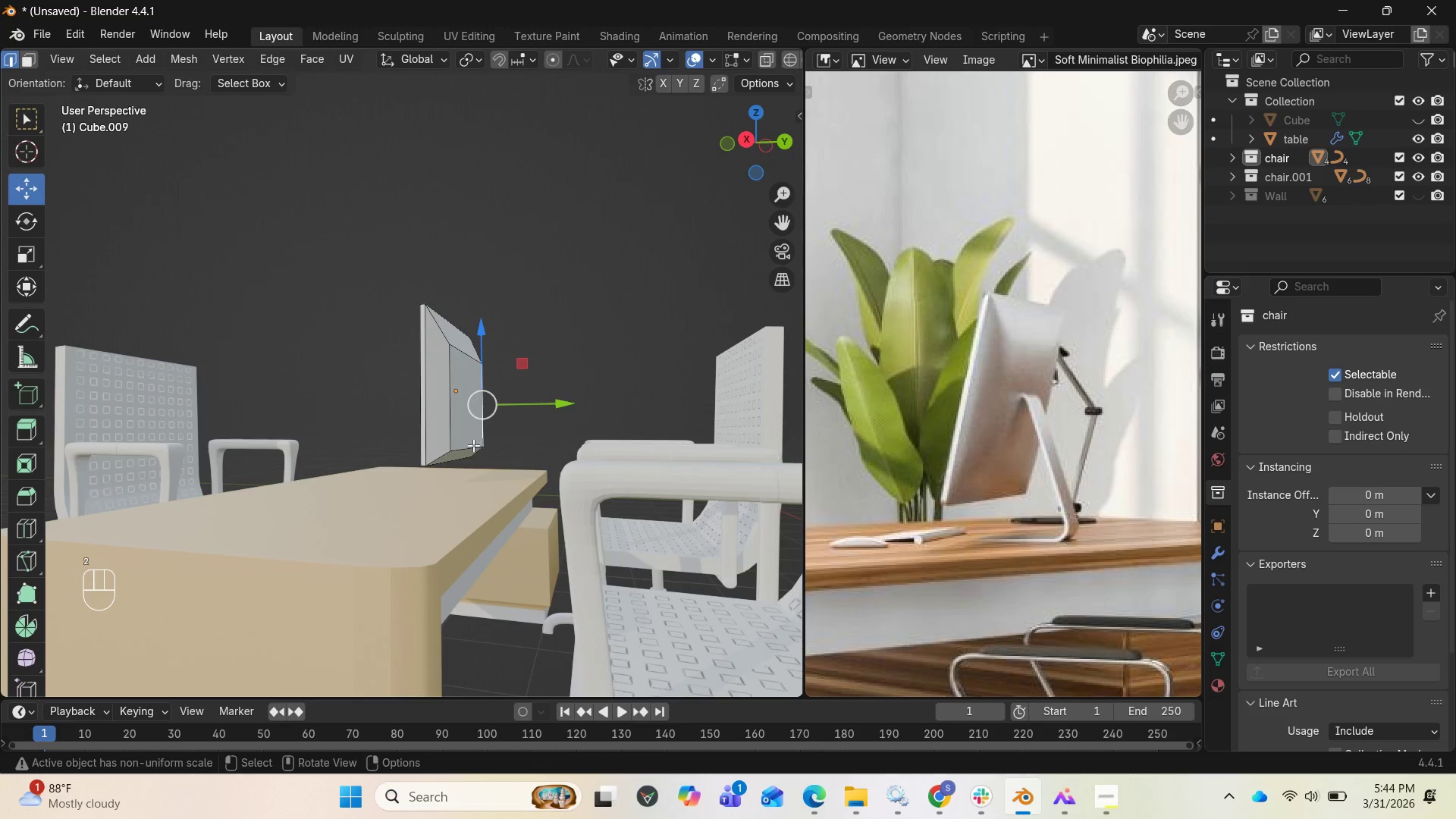 
left_click([472, 448])
 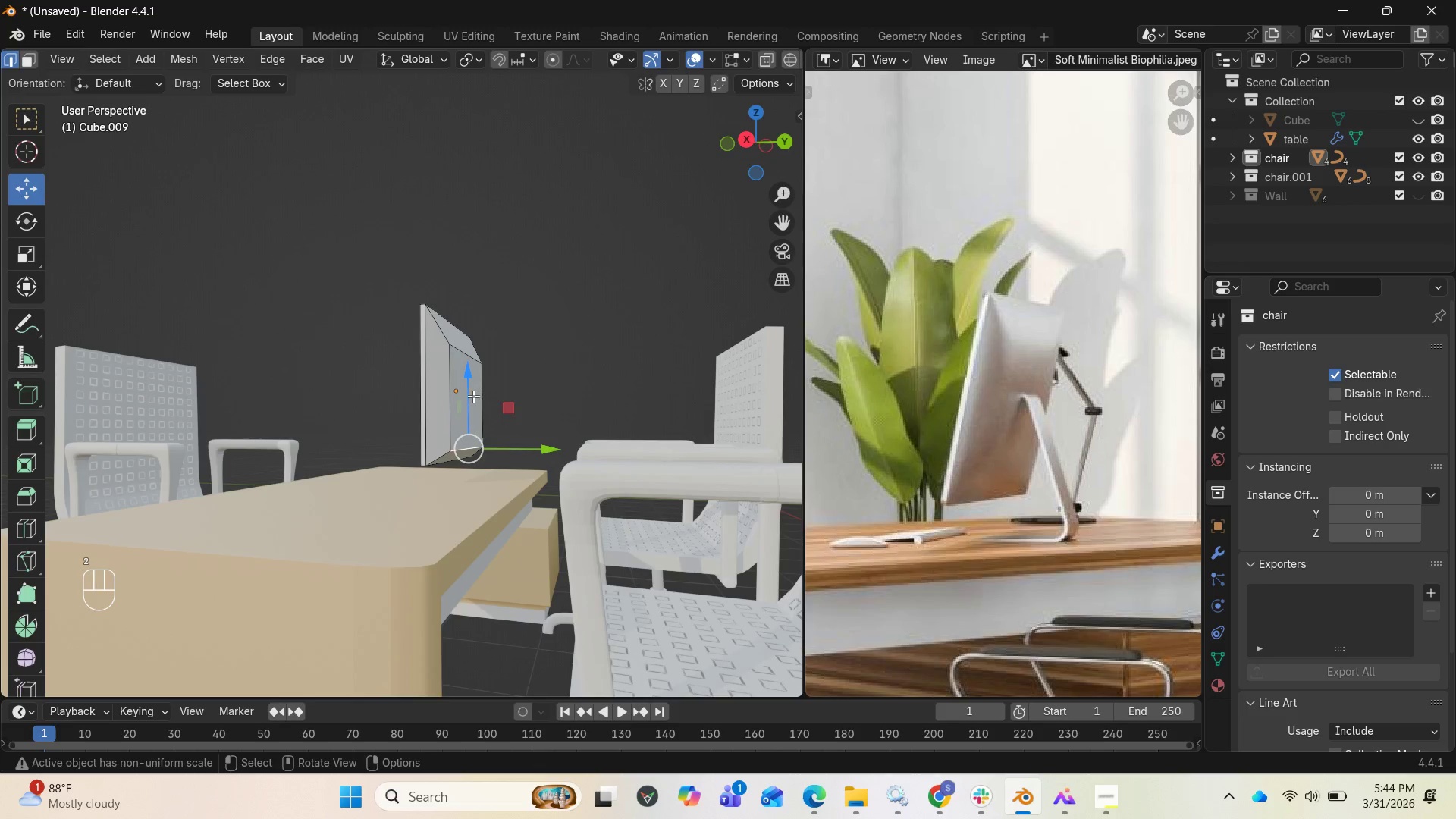 
left_click_drag(start_coordinate=[468, 385], to_coordinate=[466, 369])
 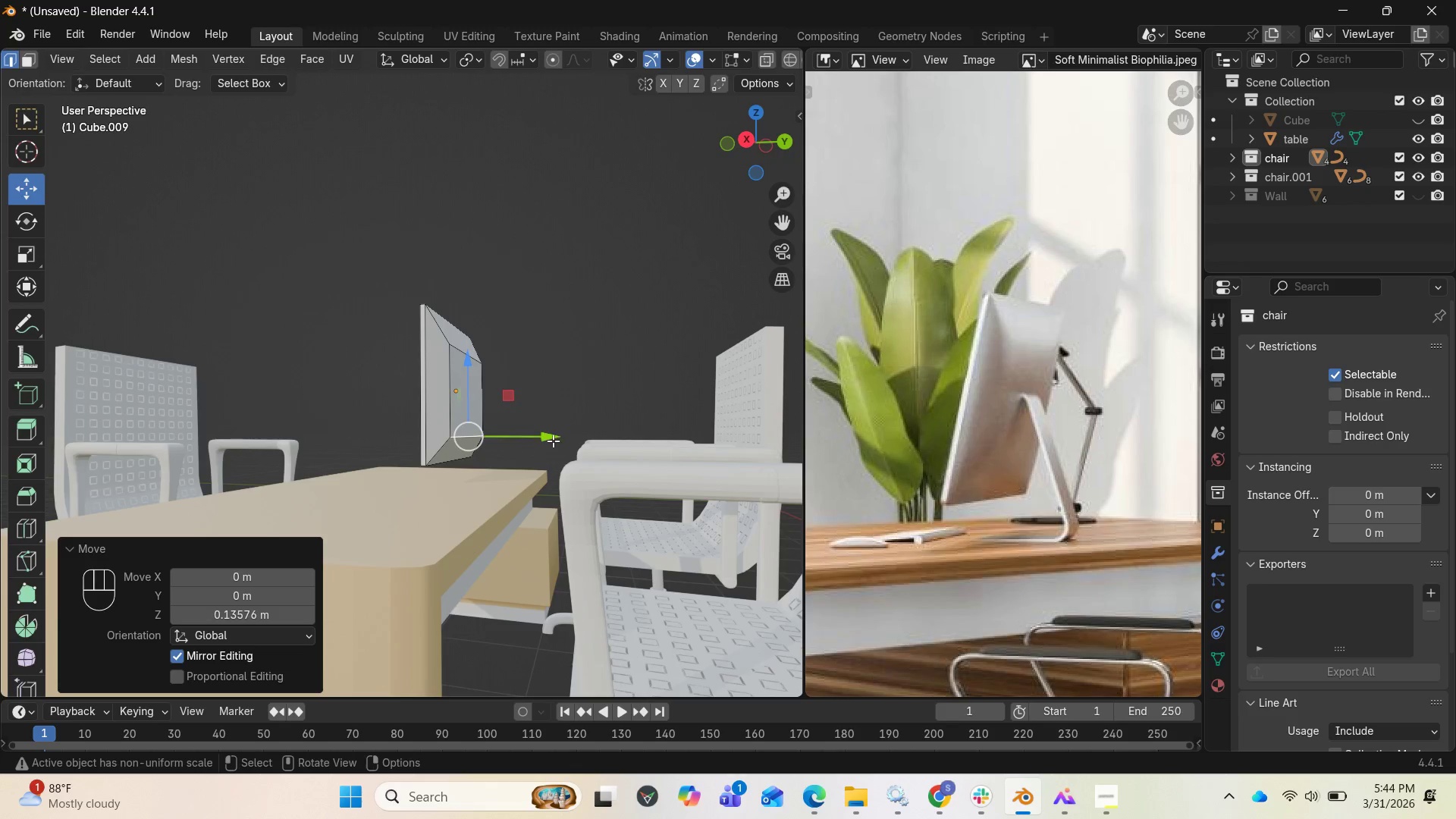 
left_click_drag(start_coordinate=[550, 438], to_coordinate=[541, 438])
 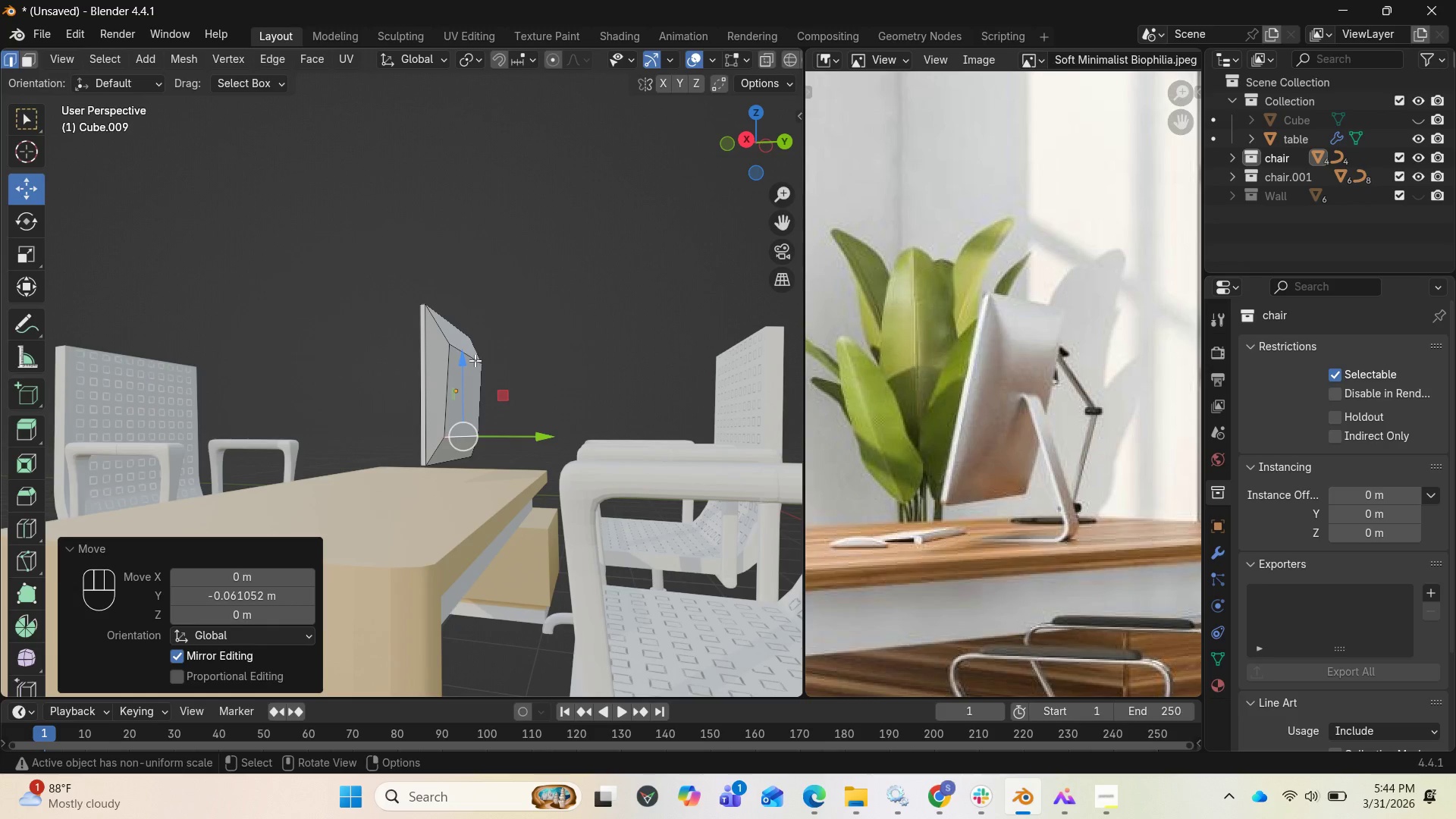 
left_click([469, 357])
 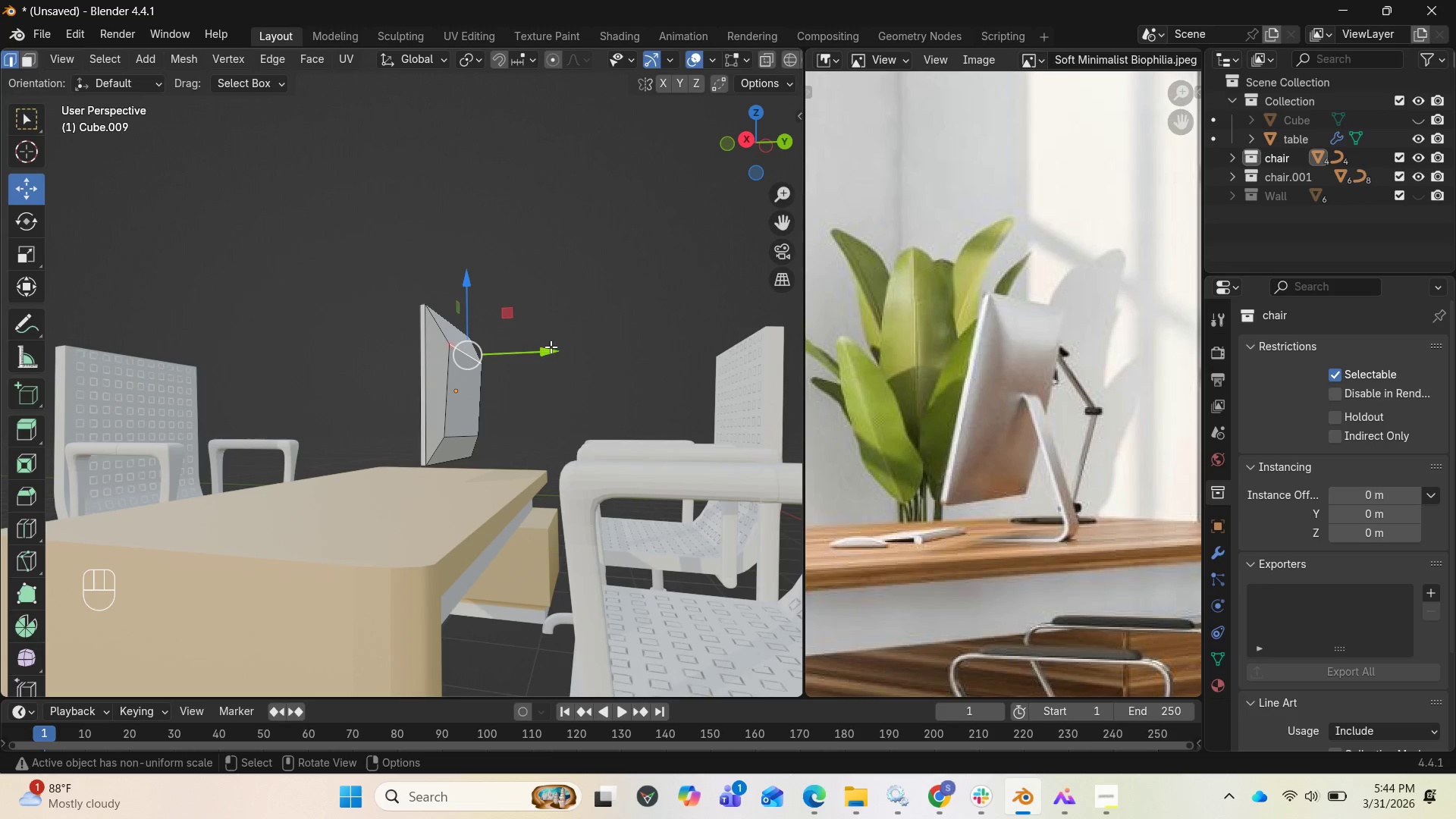 
left_click_drag(start_coordinate=[552, 345], to_coordinate=[546, 345])
 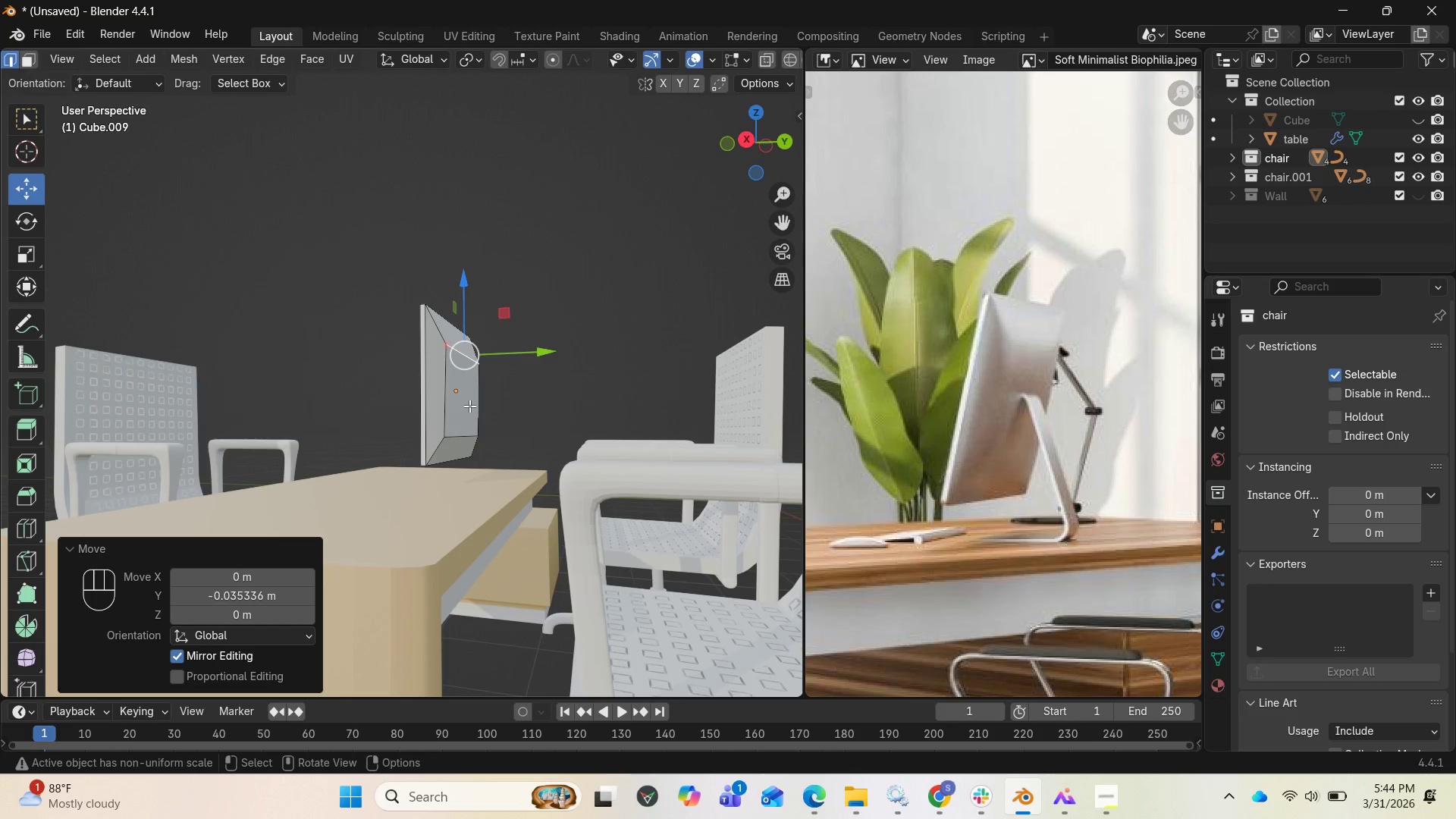 
key(Control+R)
 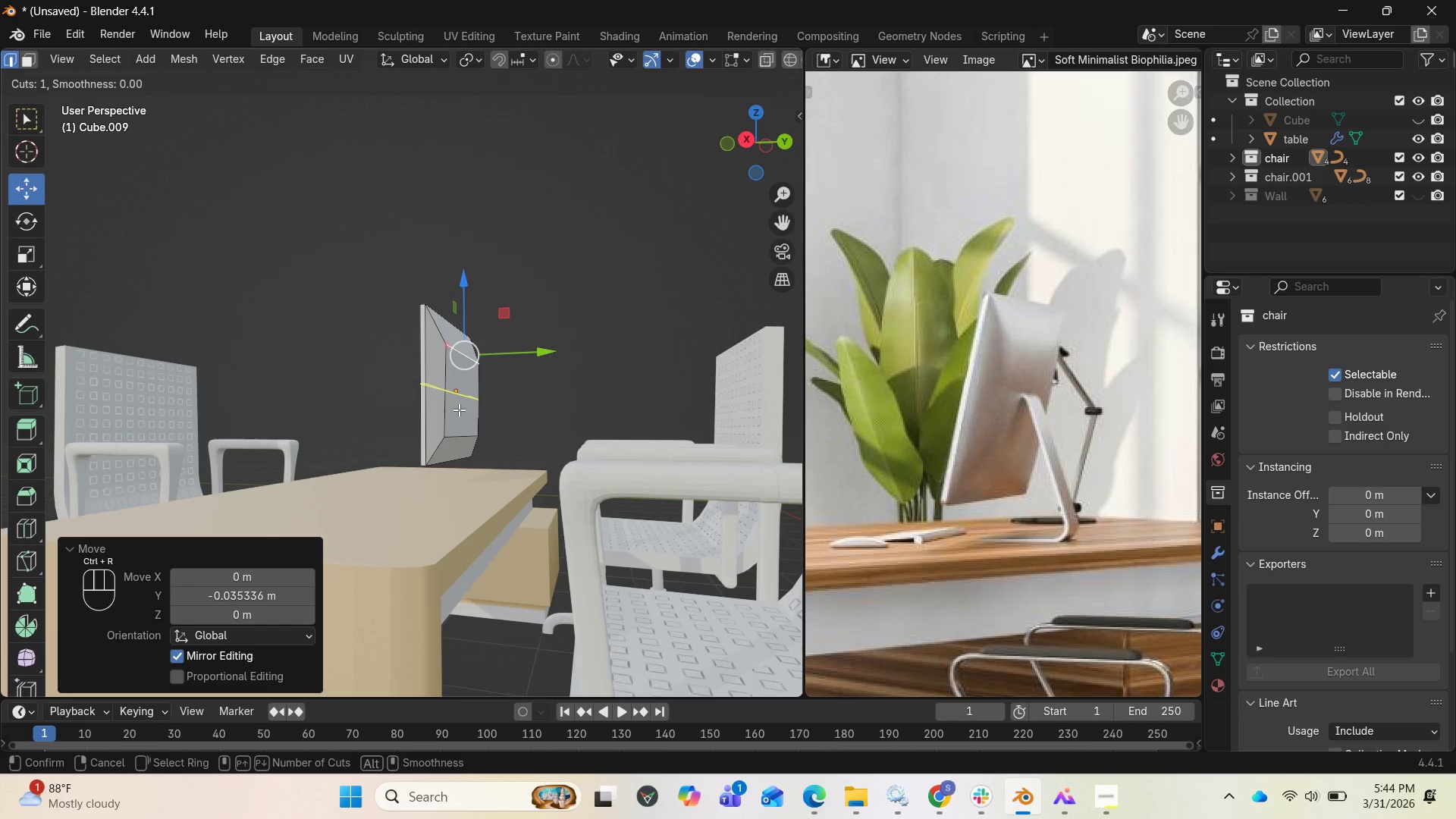 
left_click([459, 410])
 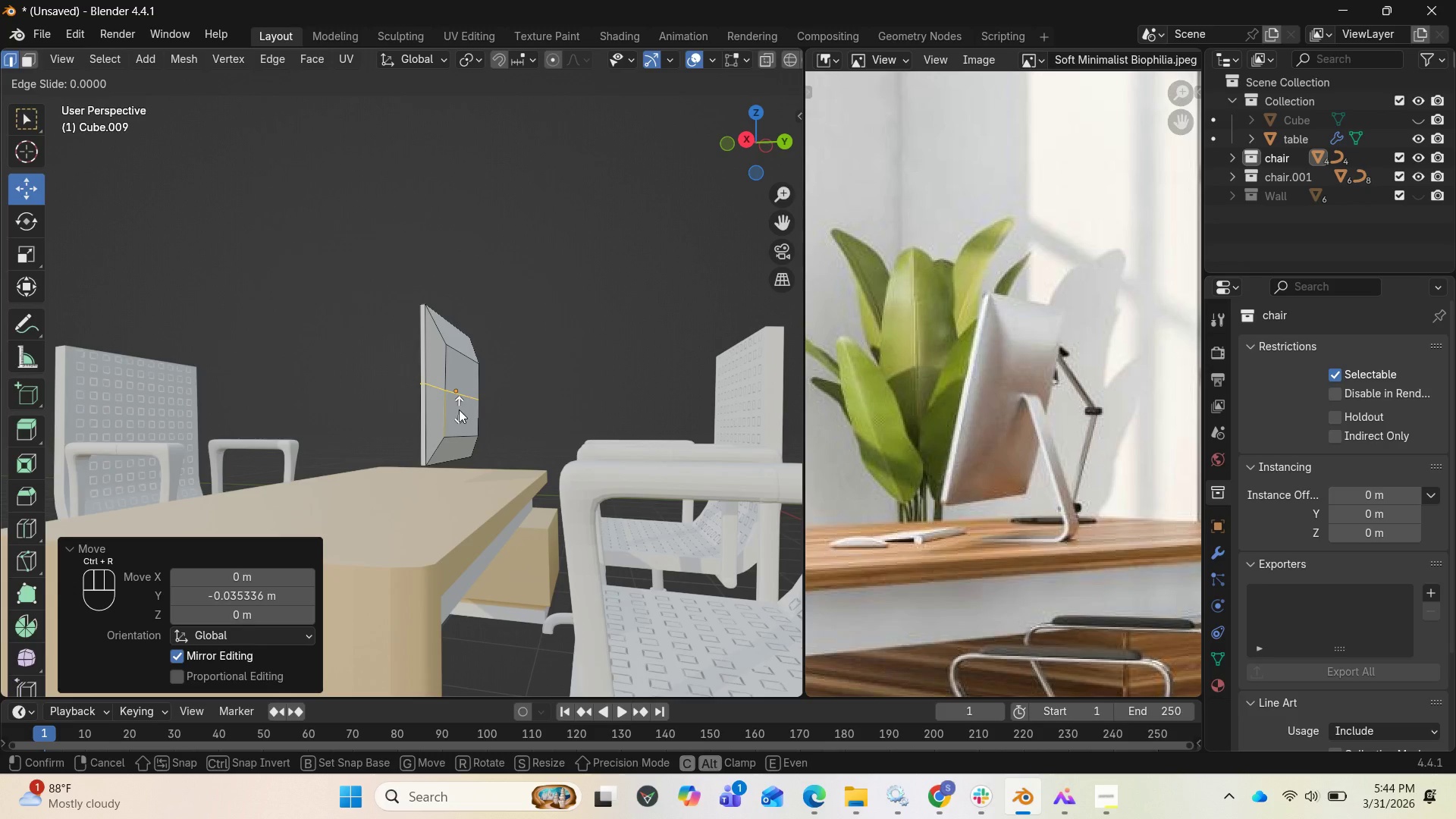 
left_click([459, 410])
 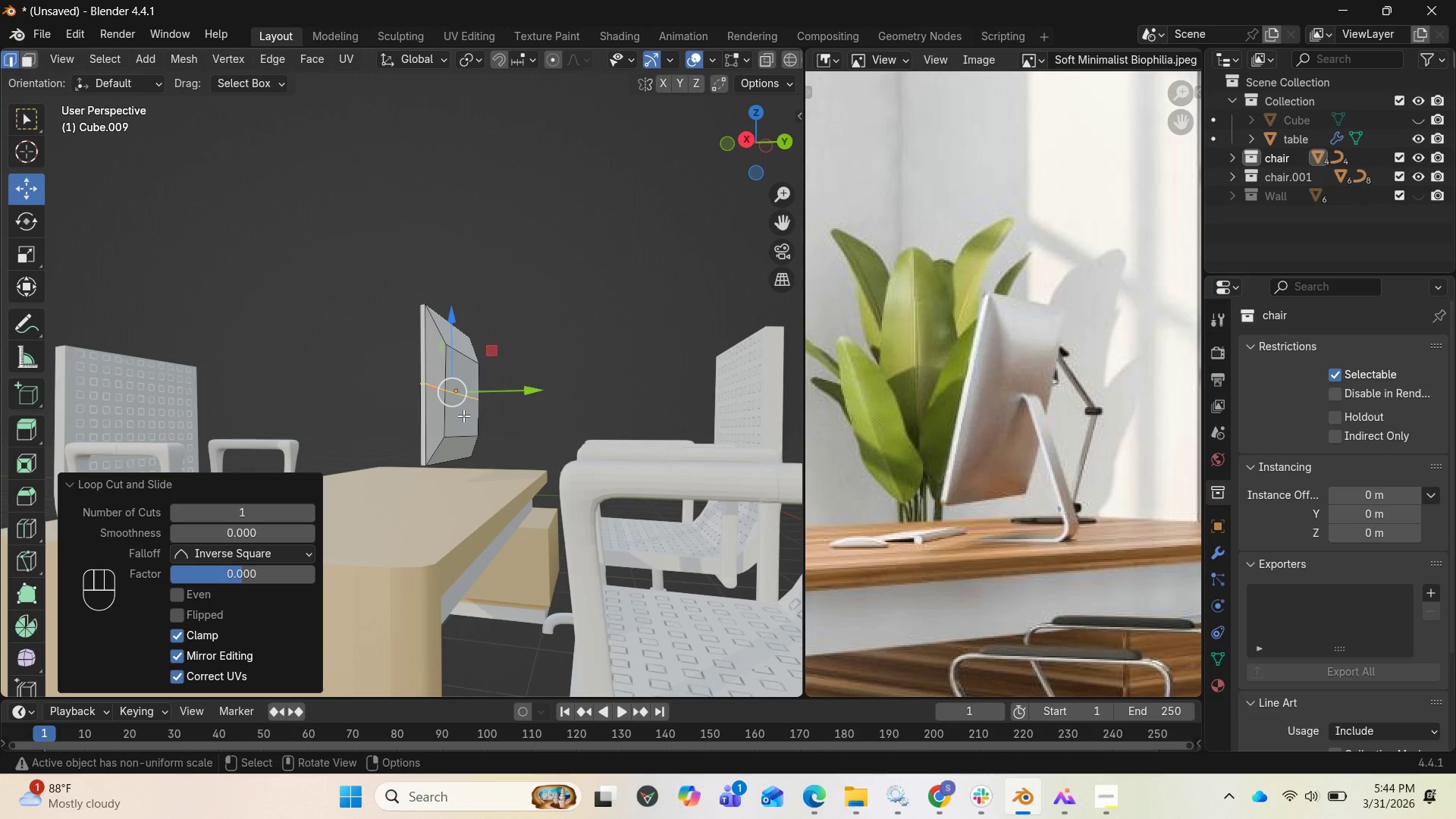 
wait(5.62)
 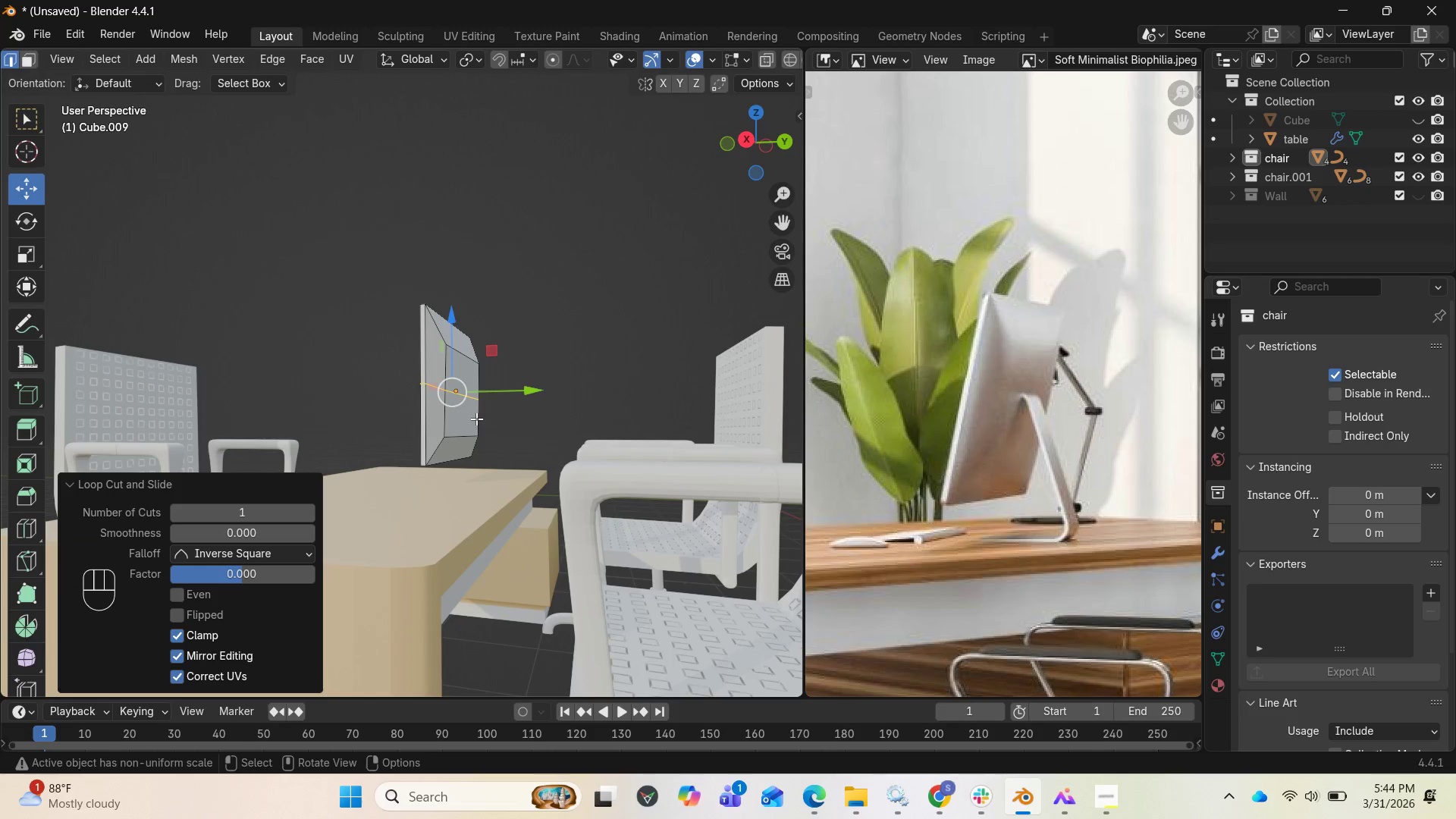 
scroll: coordinate [459, 415], scroll_direction: up, amount: 1.0
 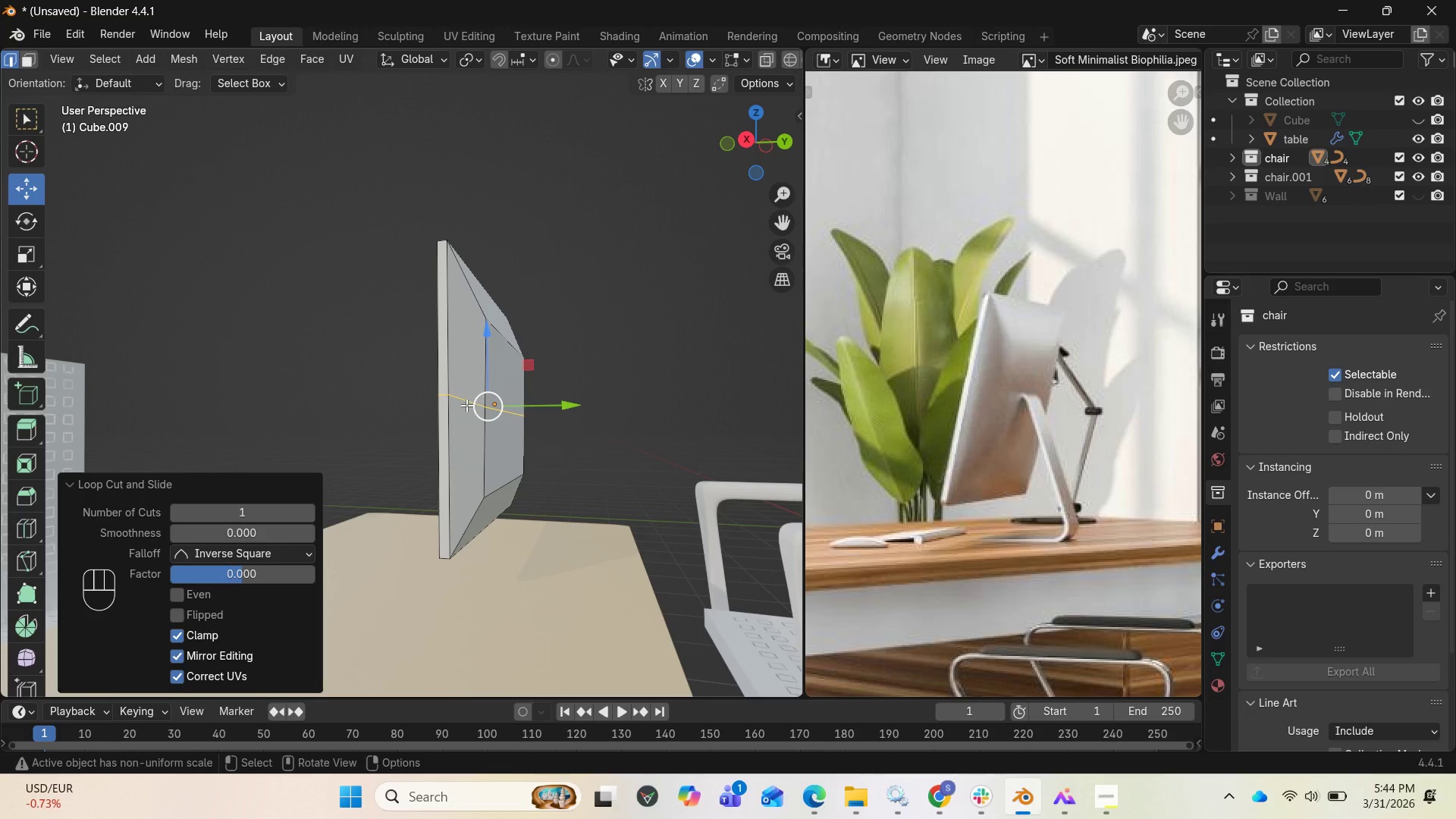 
wait(7.78)
 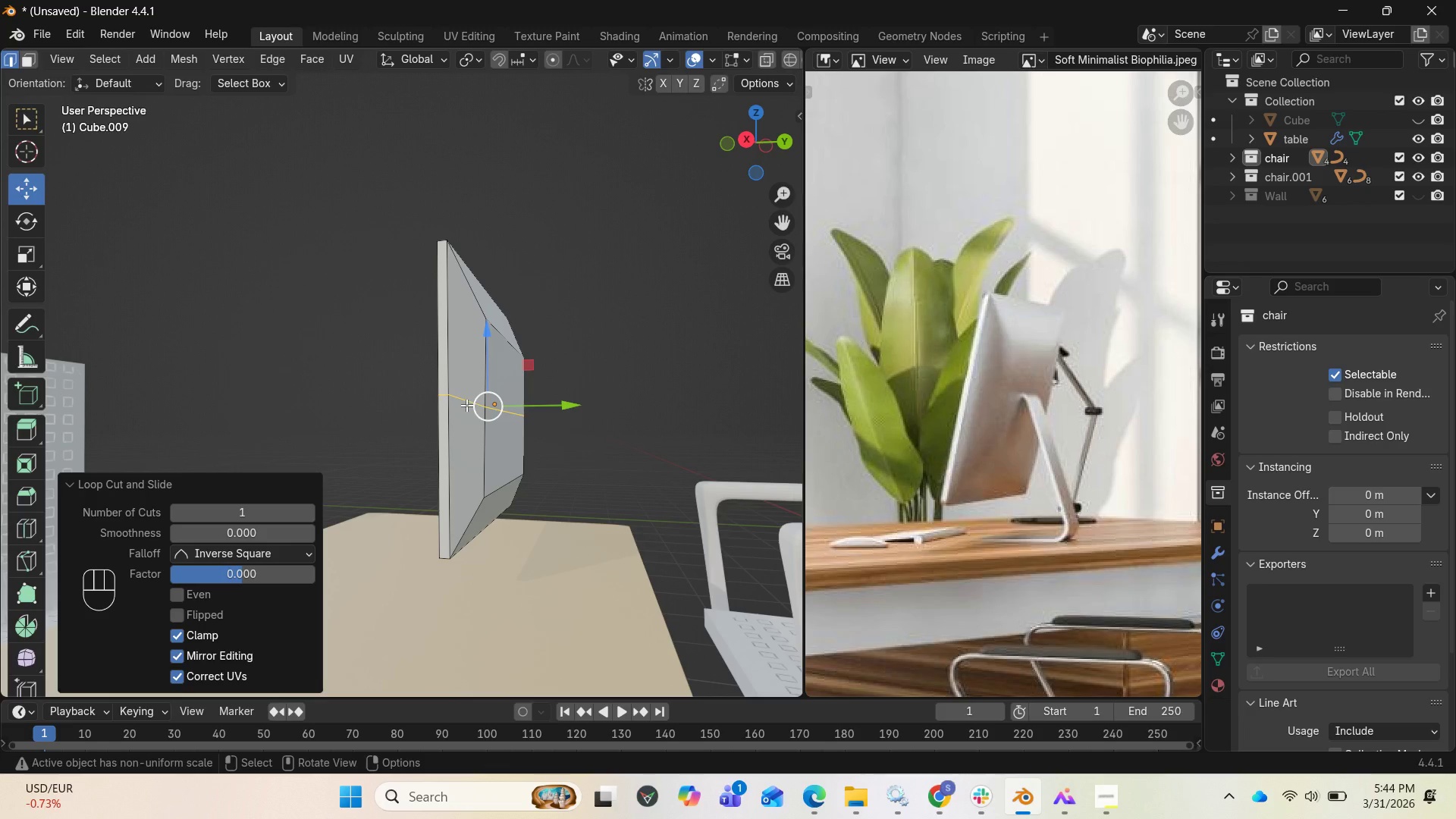 
key(Control+ControlLeft)
 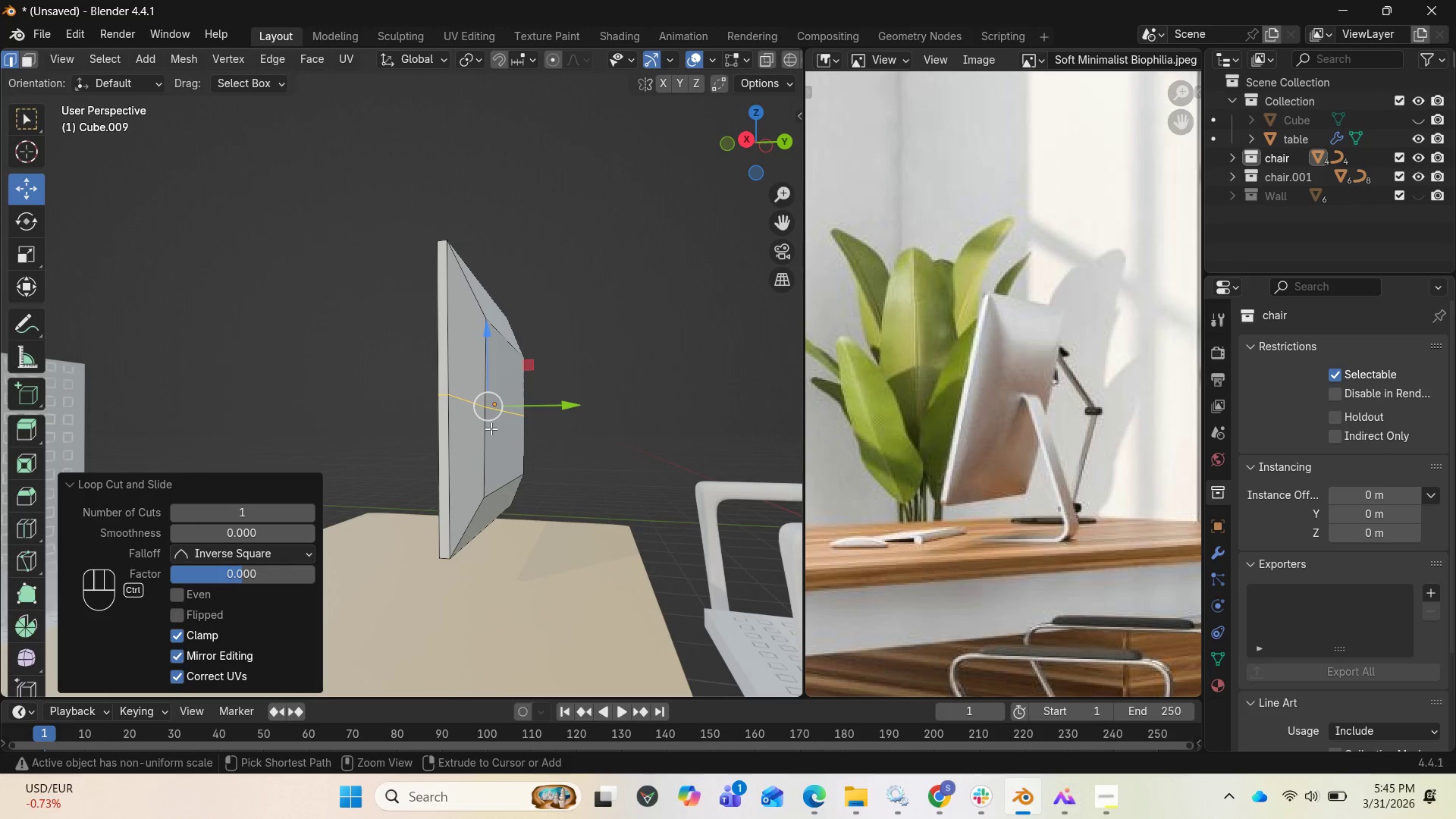 
key(Control+R)
 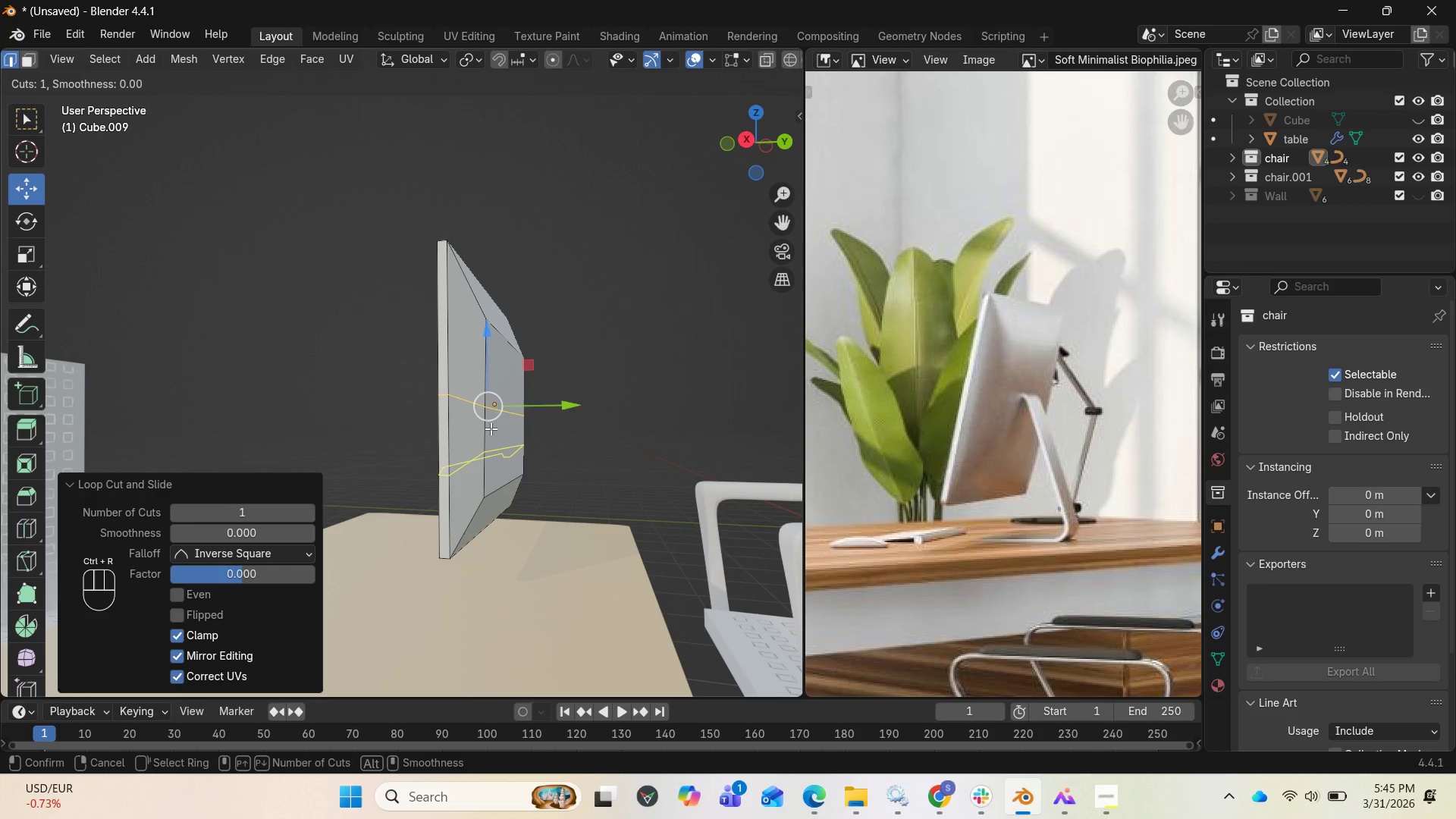 
left_click([491, 428])
 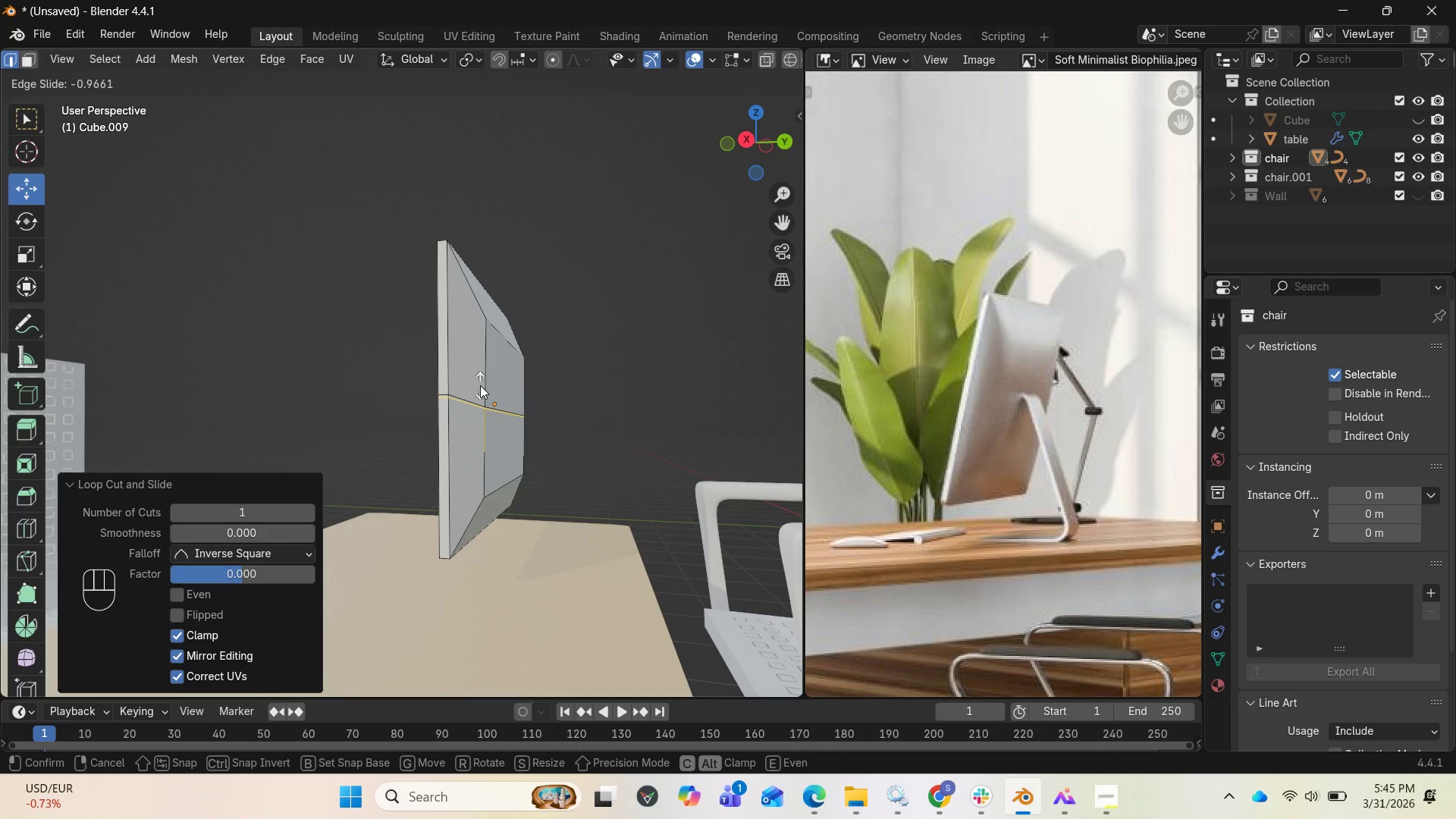 
wait(5.77)
 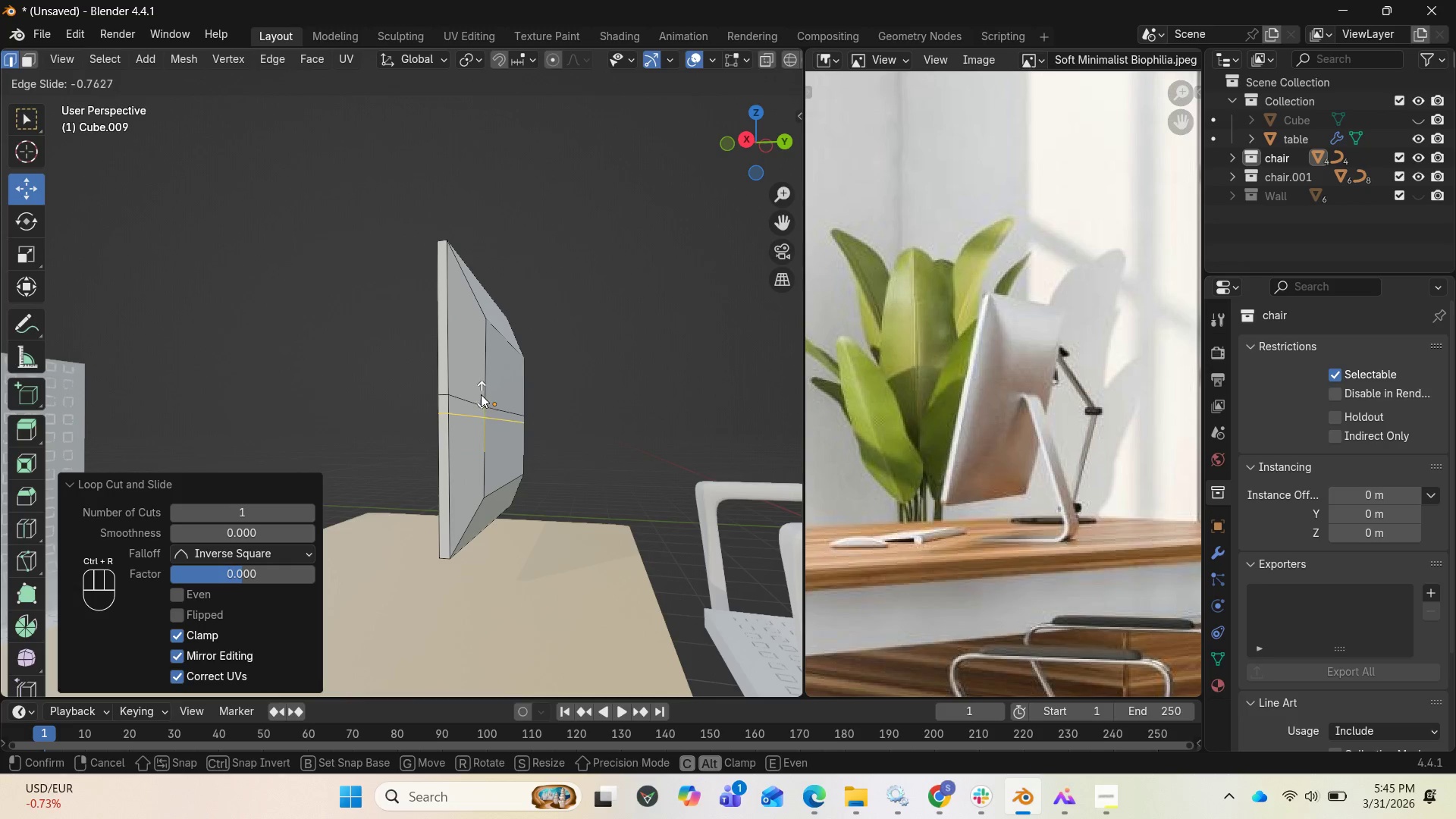 
left_click([478, 390])
 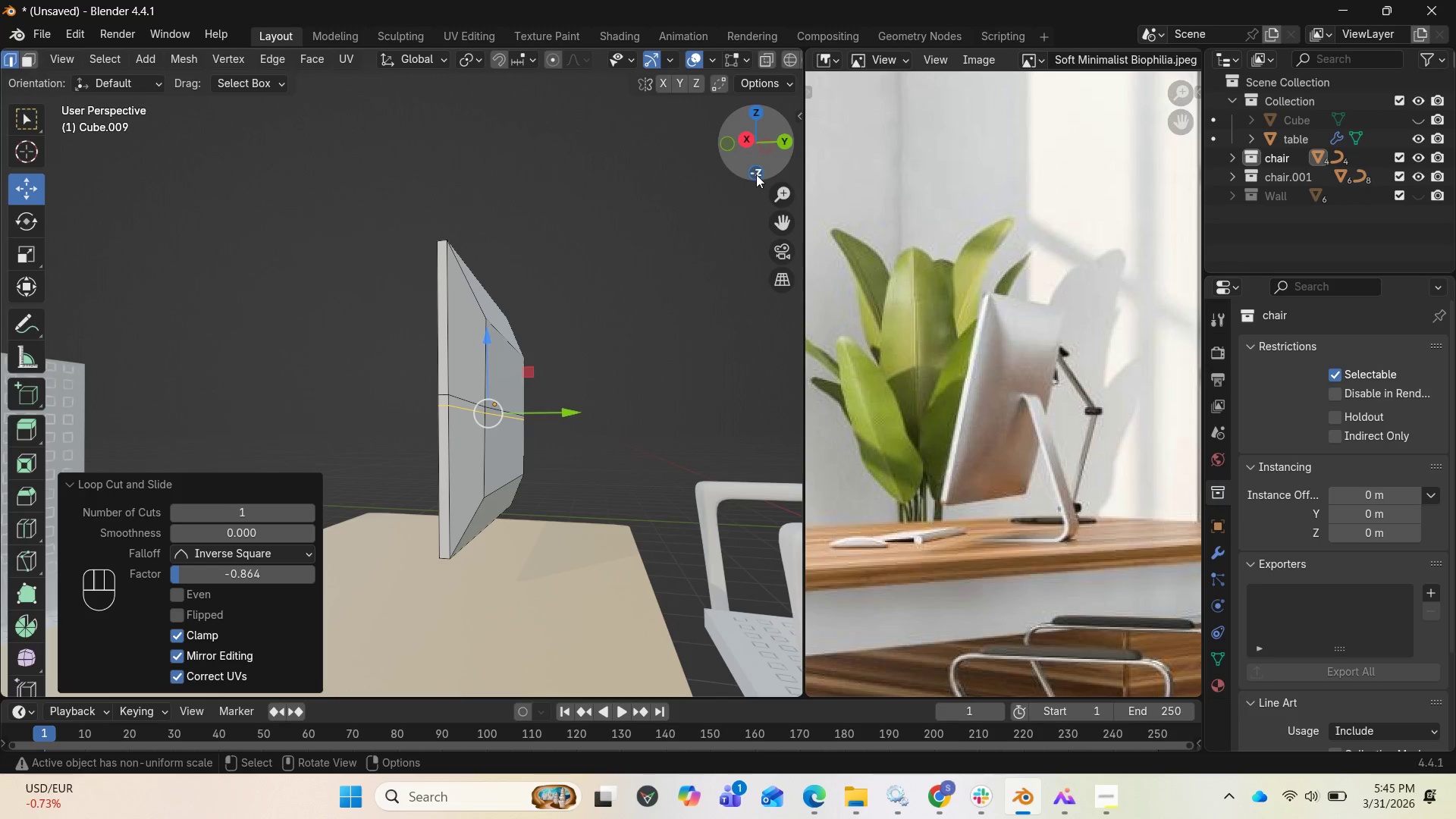 
left_click_drag(start_coordinate=[761, 169], to_coordinate=[582, 207])
 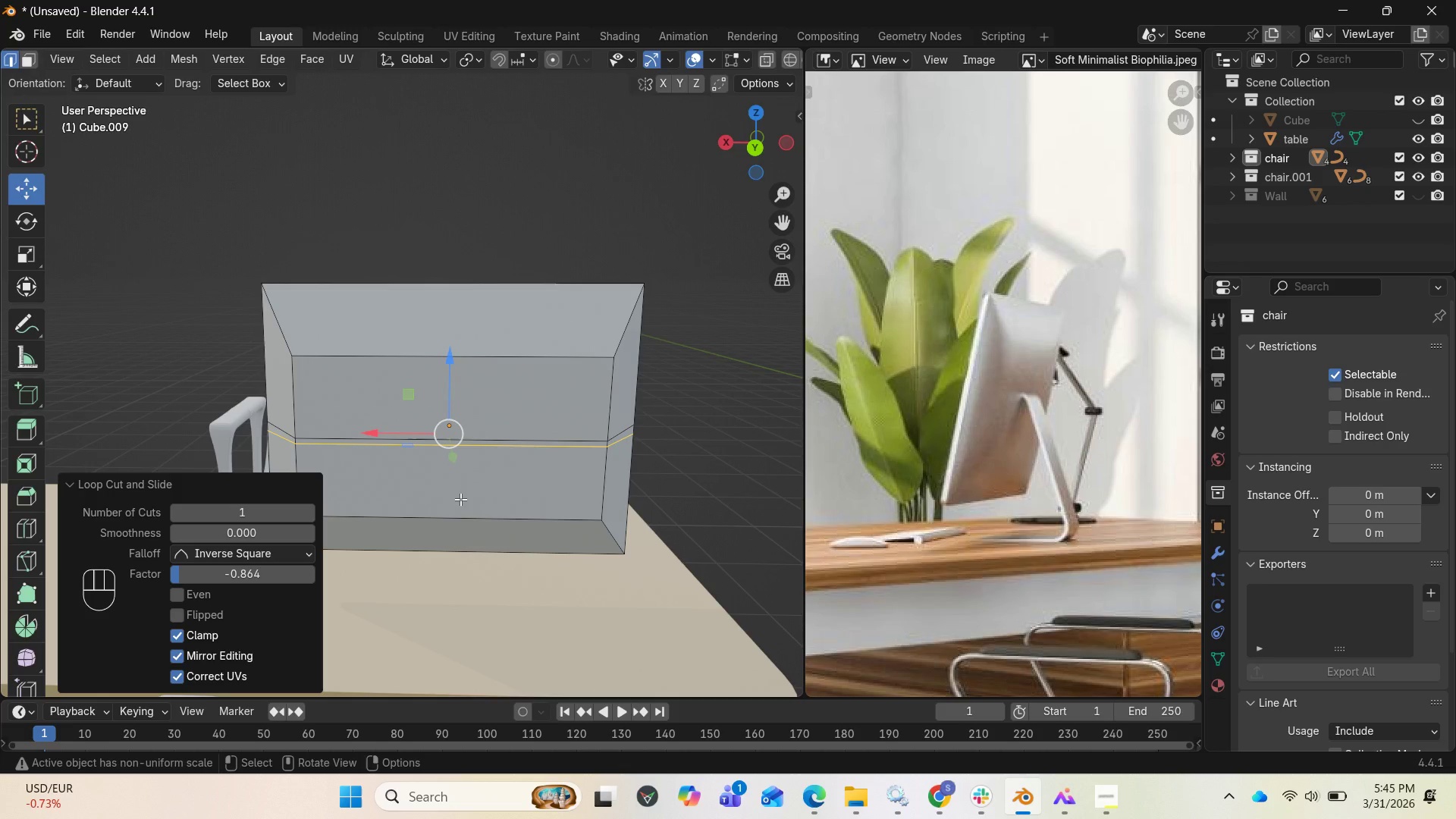 
key(Control+R)
 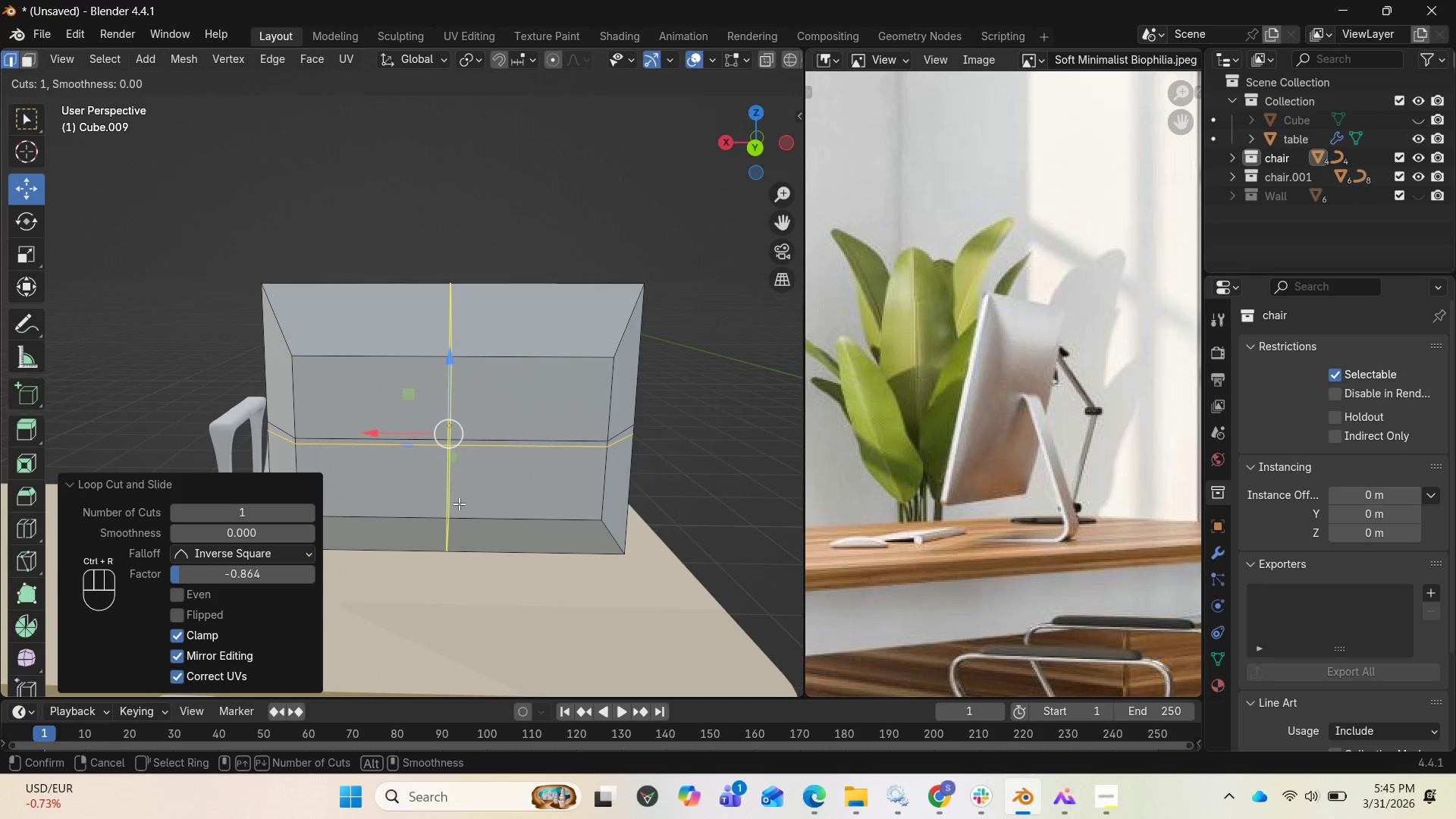 
left_click([459, 504])
 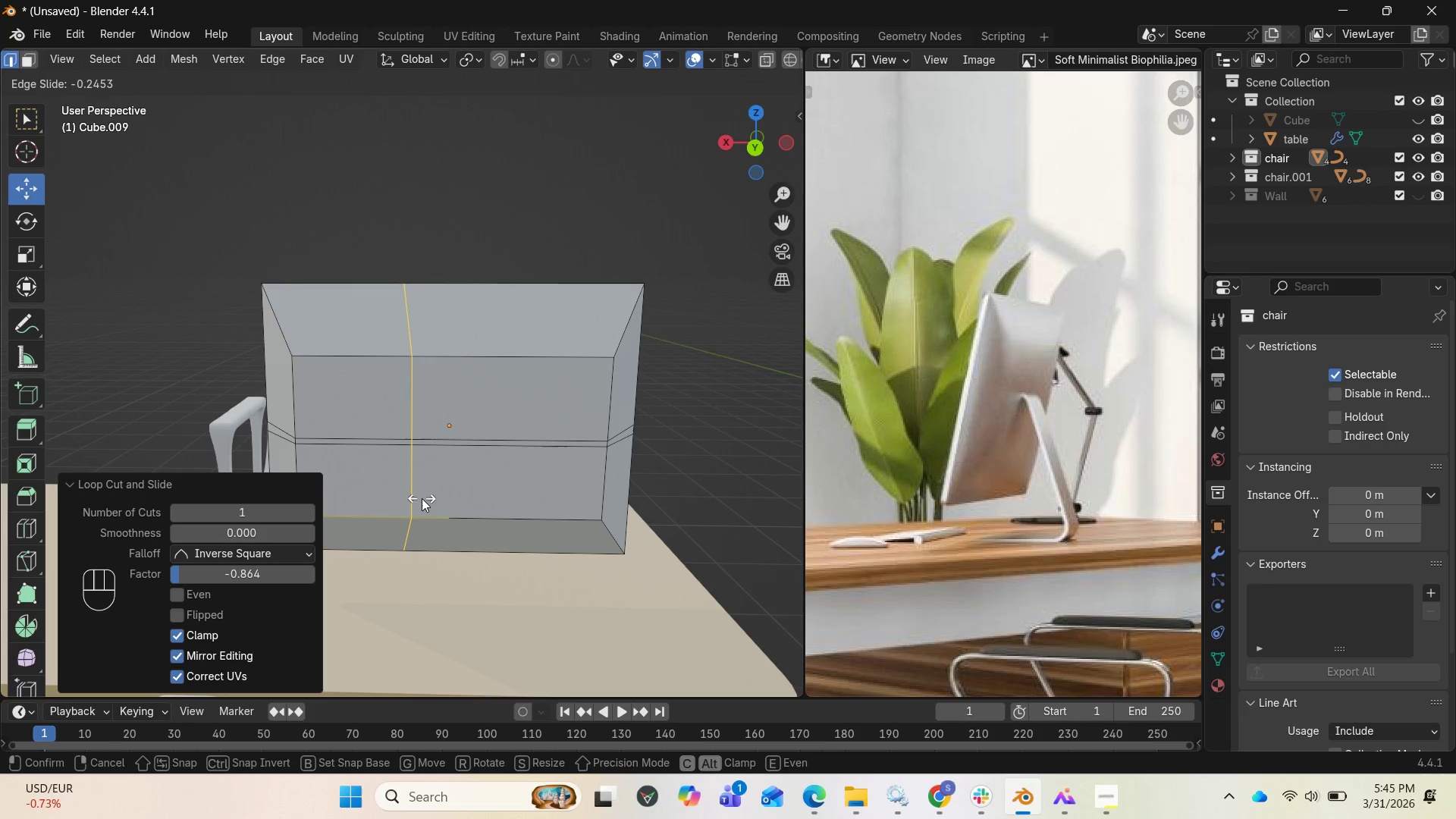 
wait(5.2)
 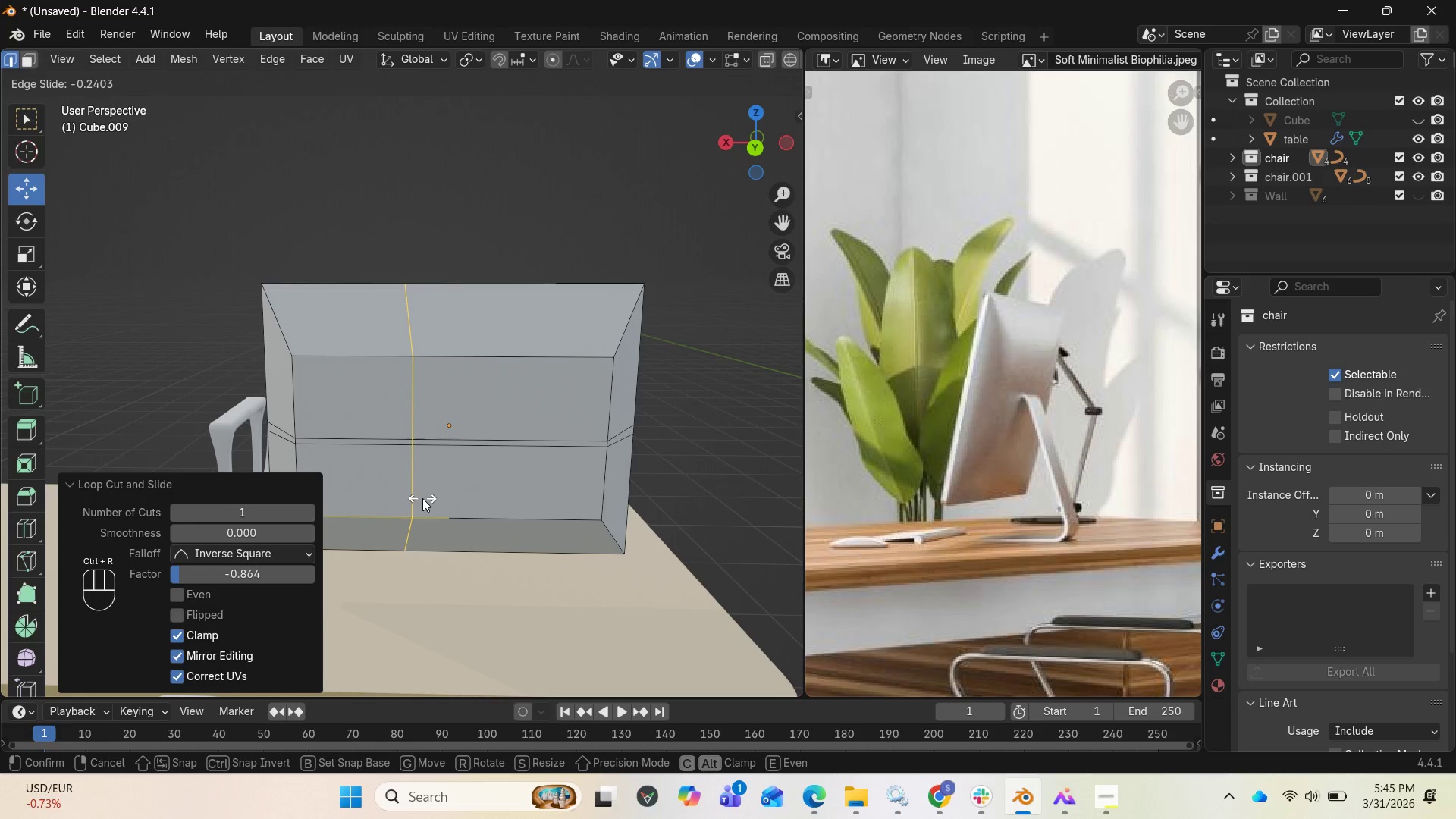 
left_click([412, 497])
 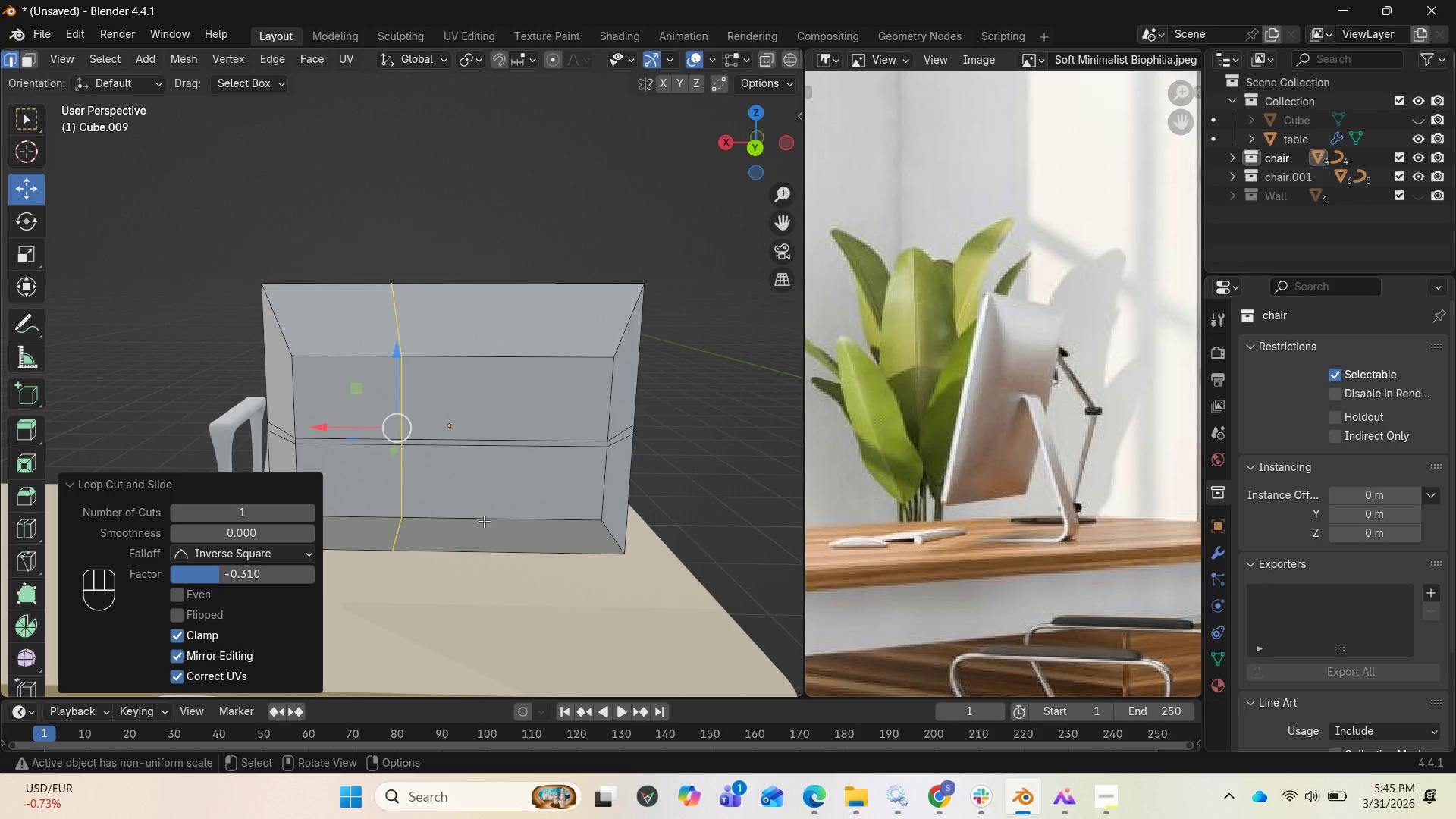 
key(Control+R)
 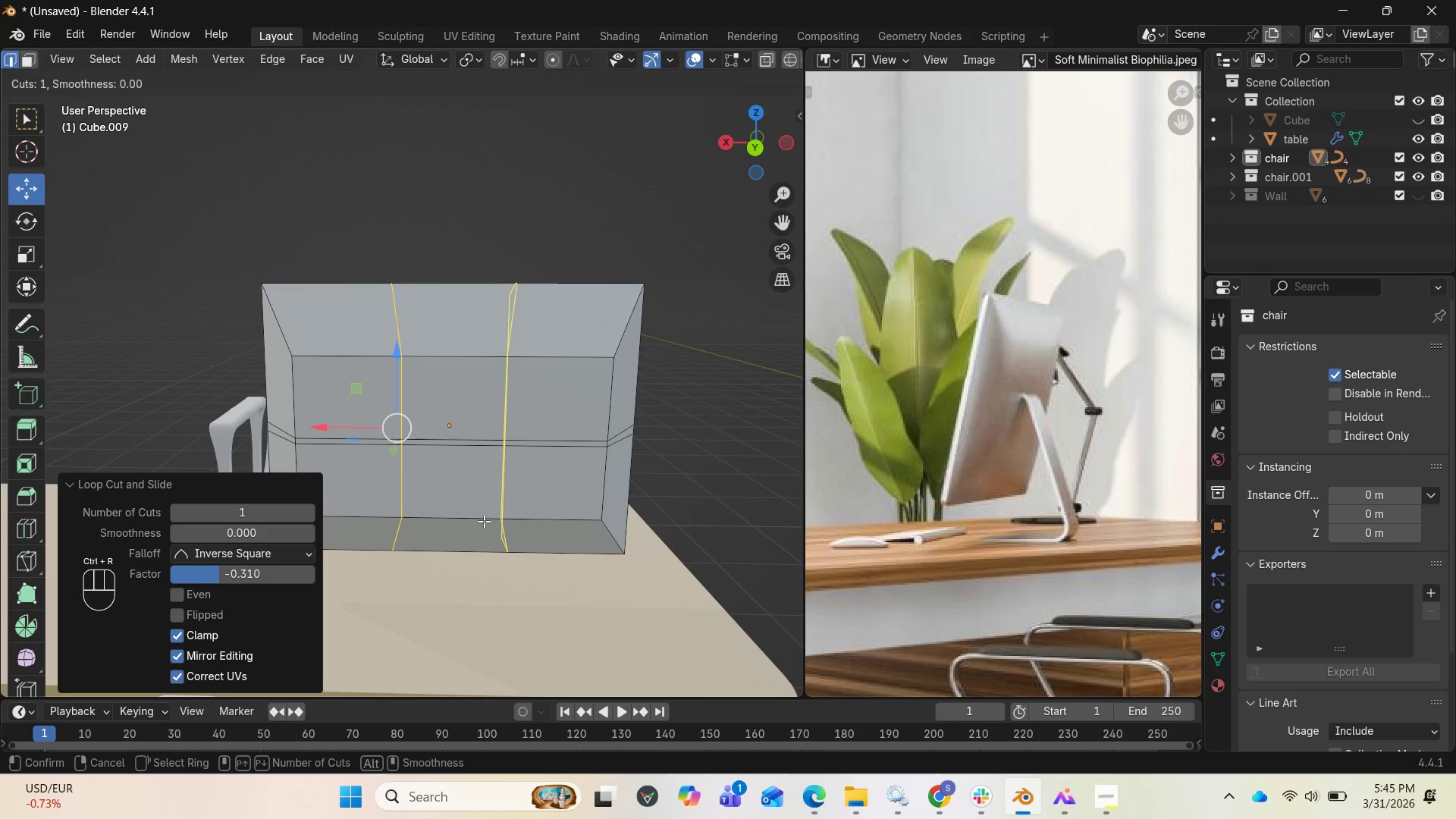 
left_click([484, 521])
 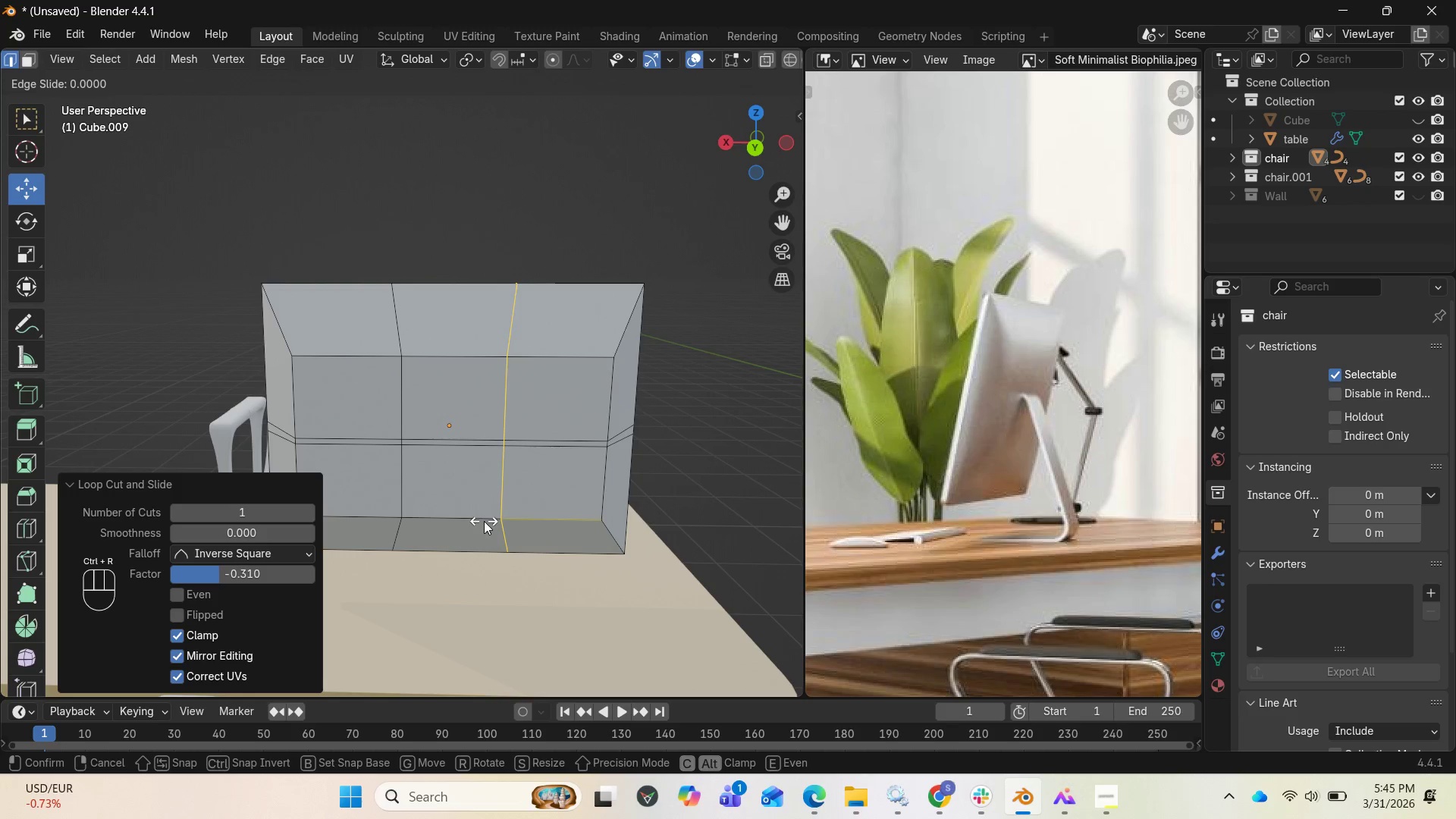 
left_click([484, 521])
 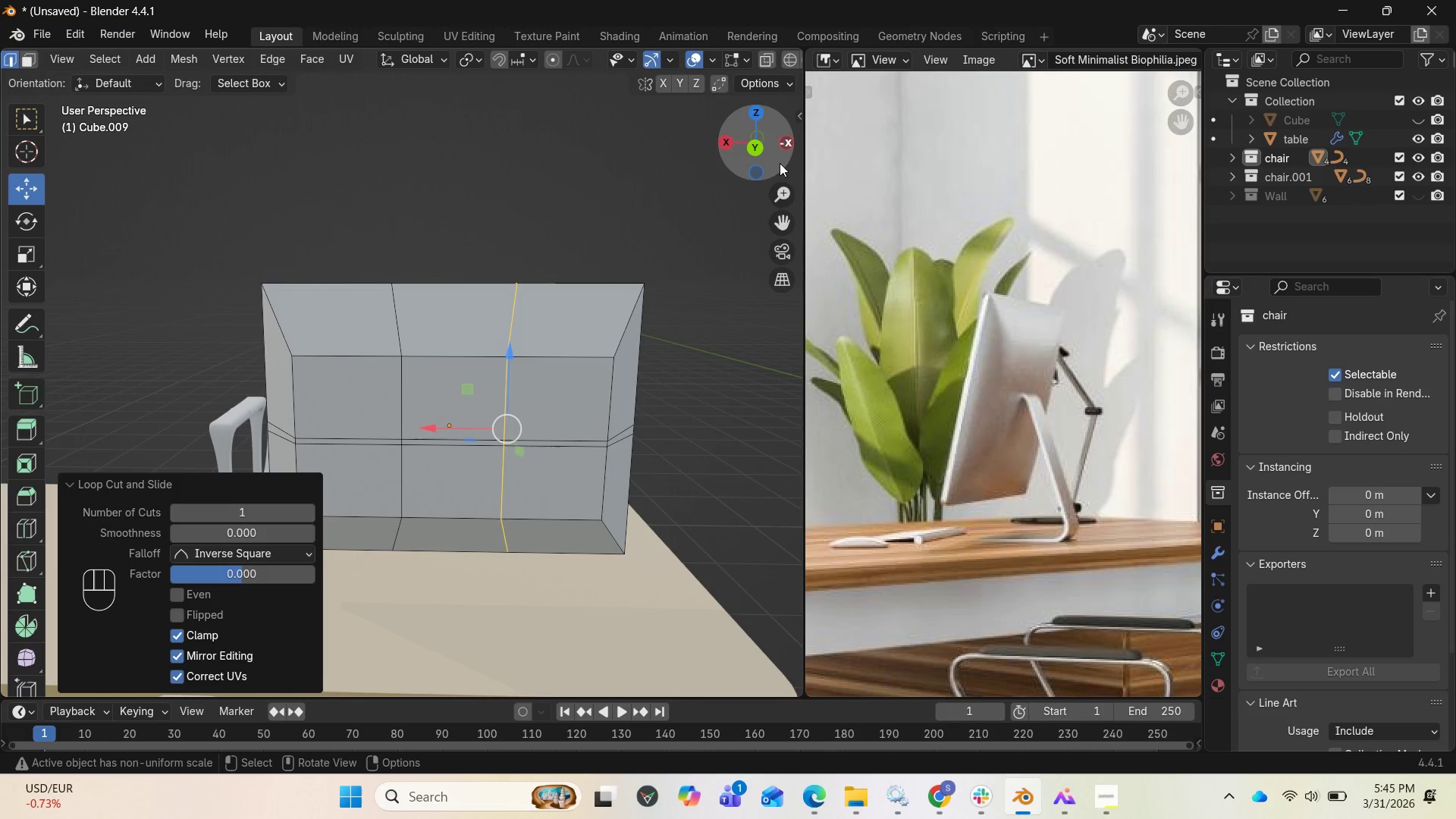 
left_click_drag(start_coordinate=[773, 148], to_coordinate=[86, 146])
 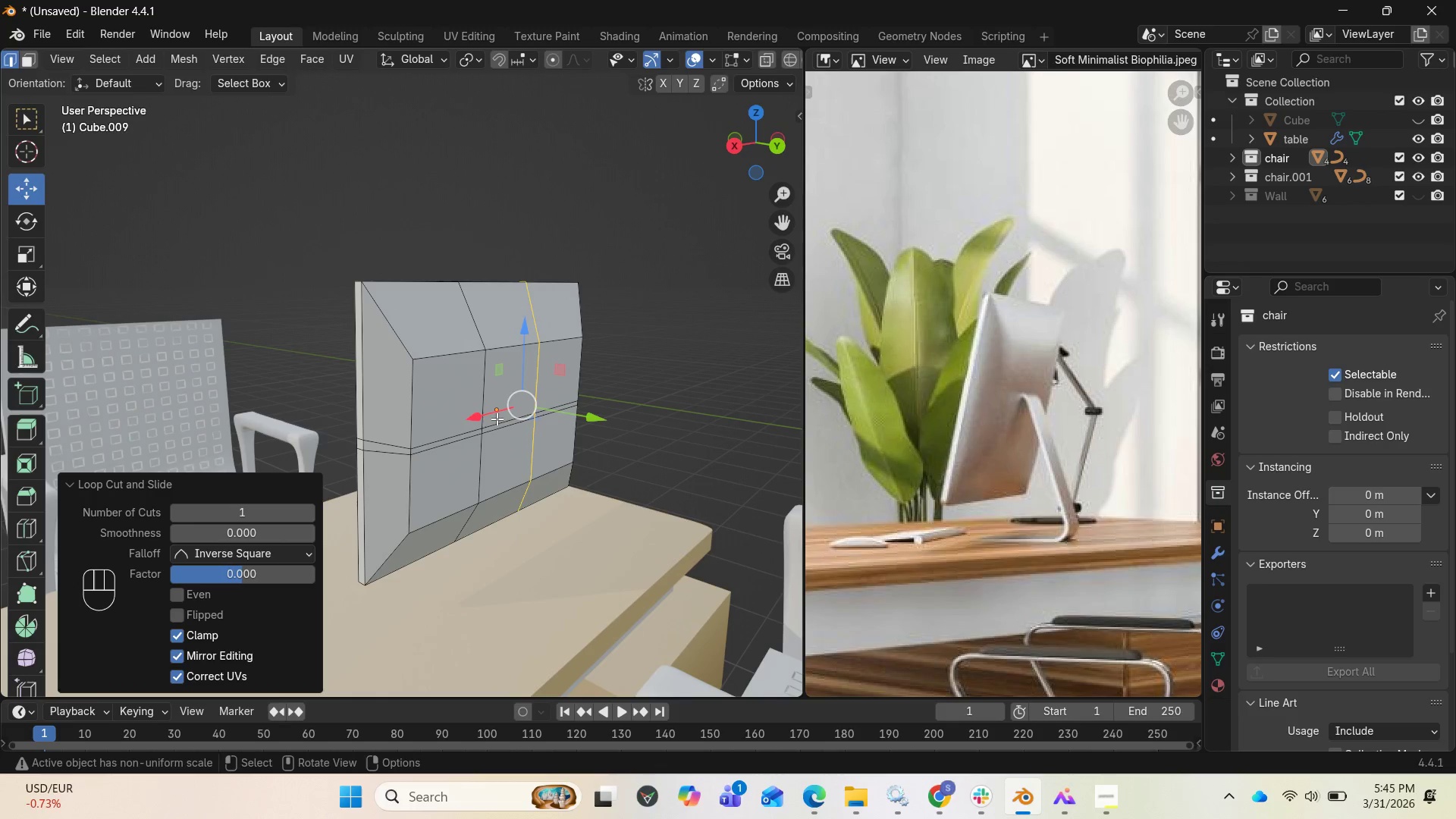 
key(3)
 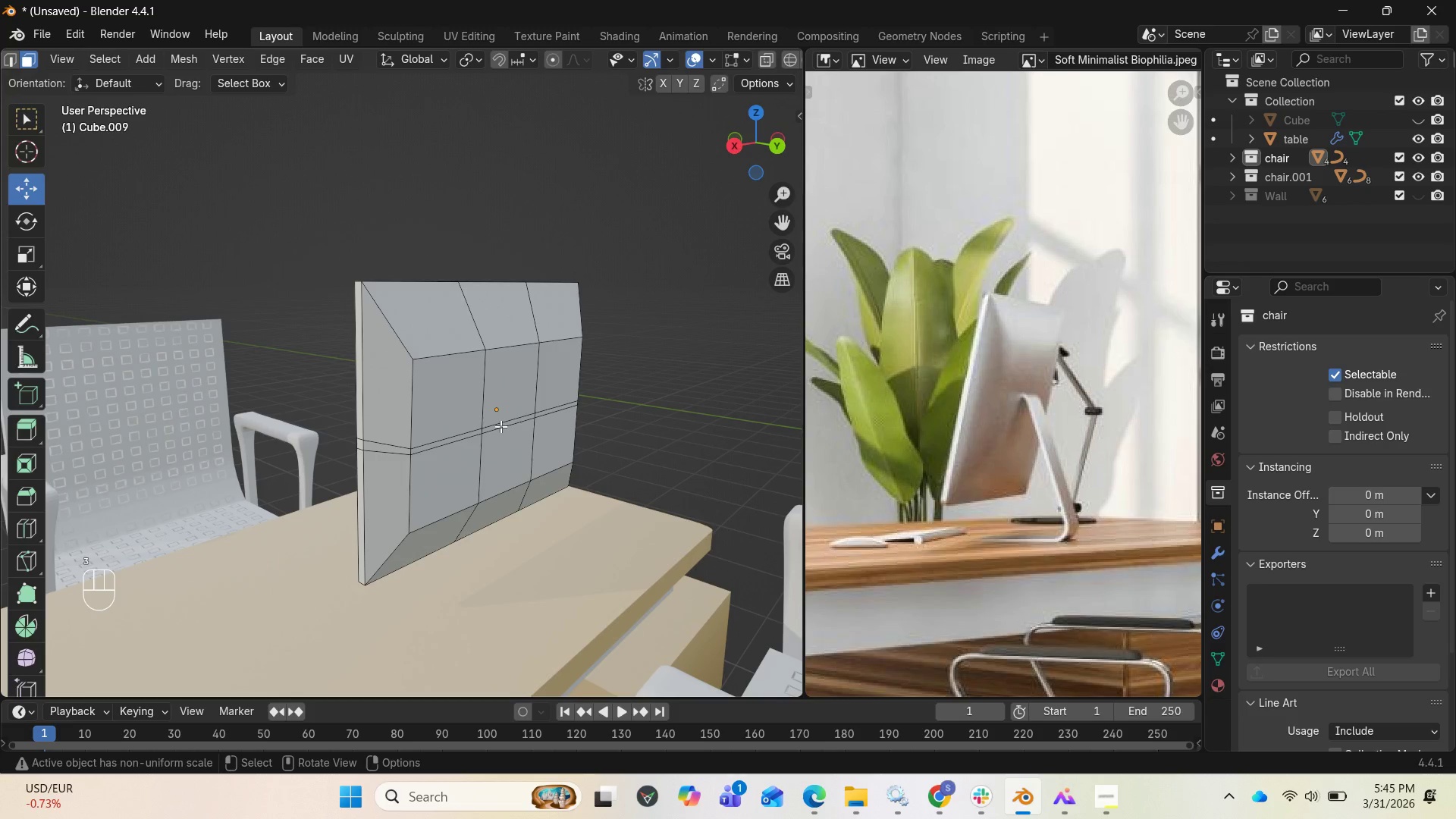 
left_click([500, 425])
 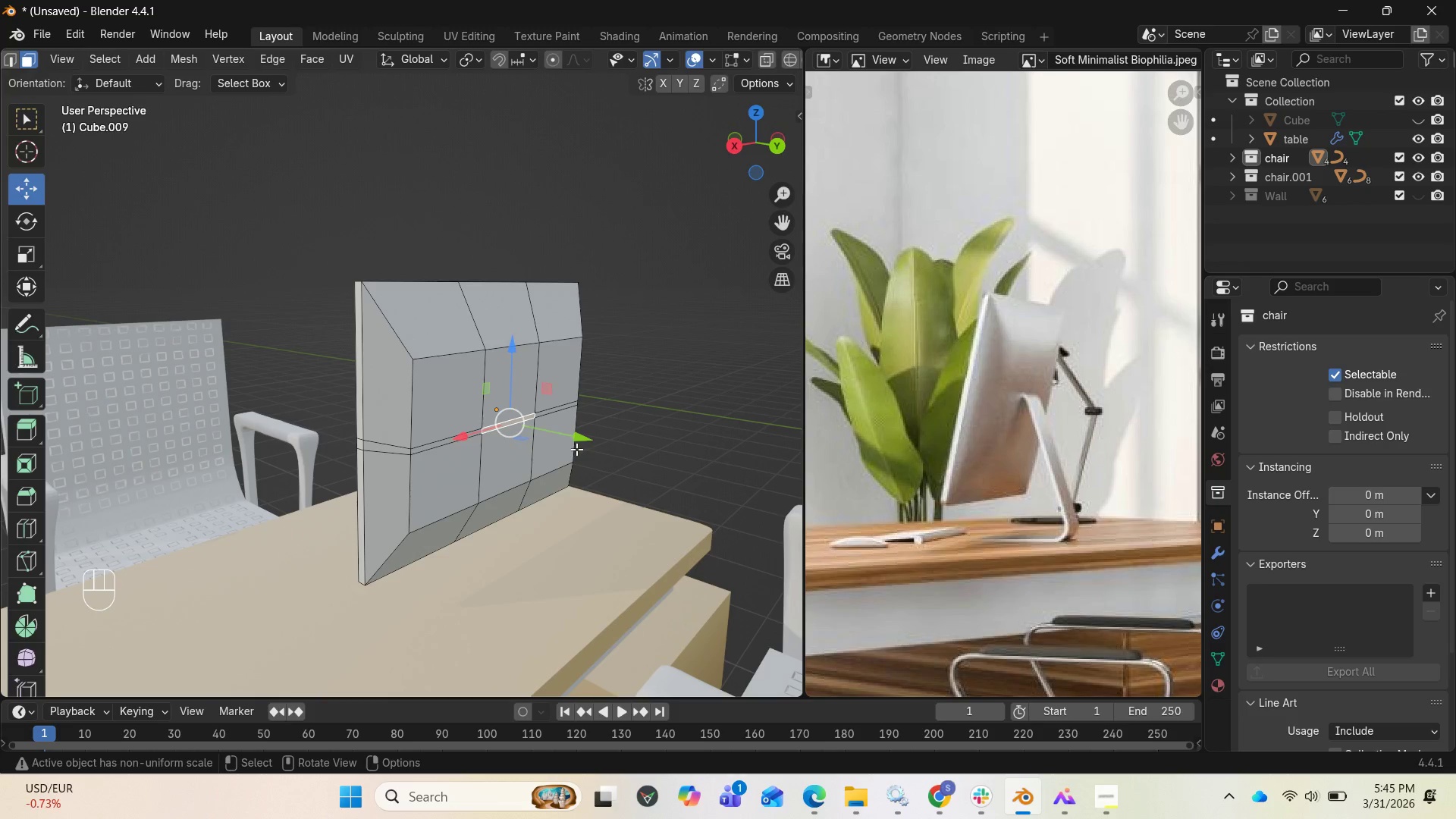 
wait(8.19)
 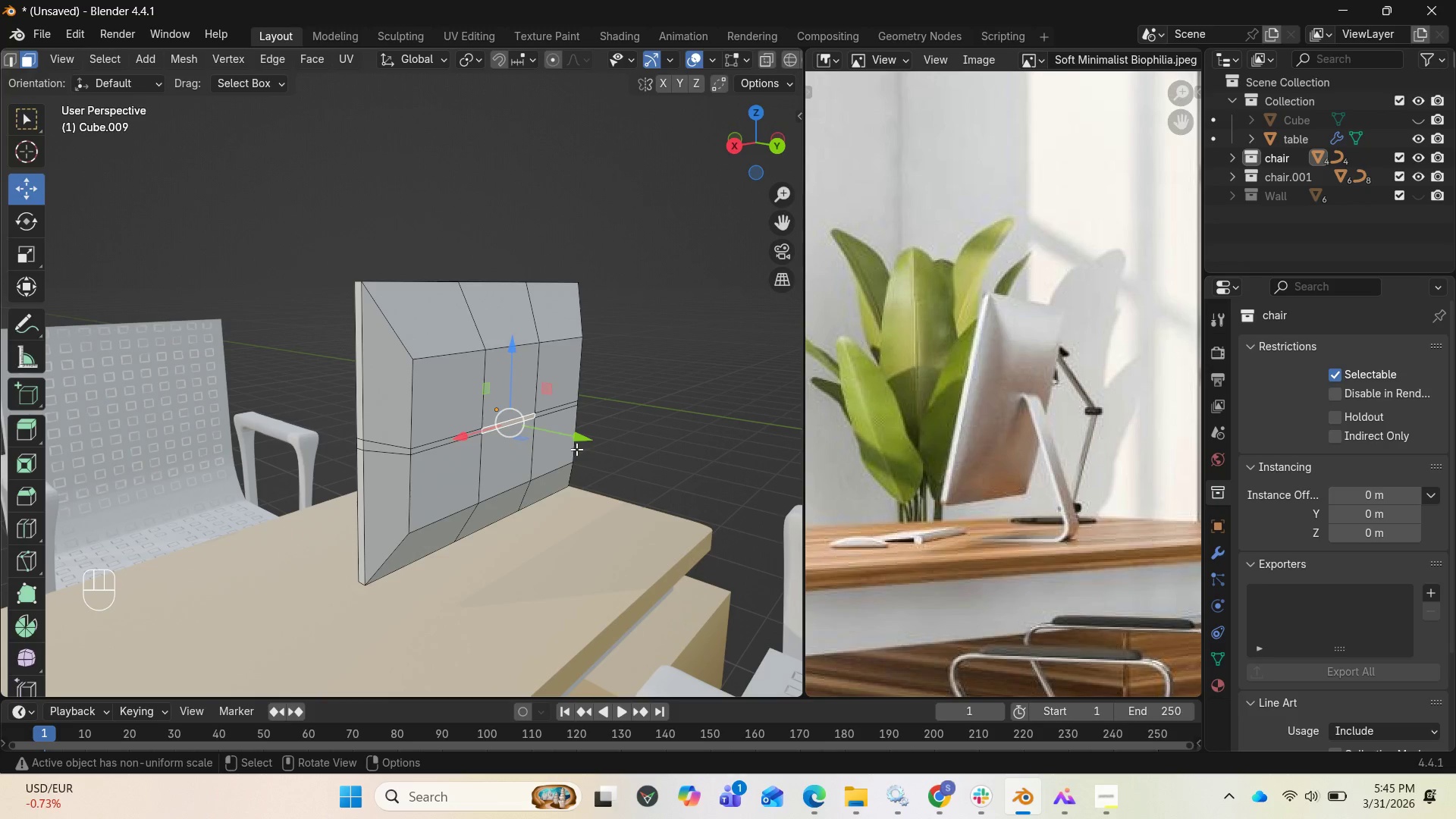 
key(E)
 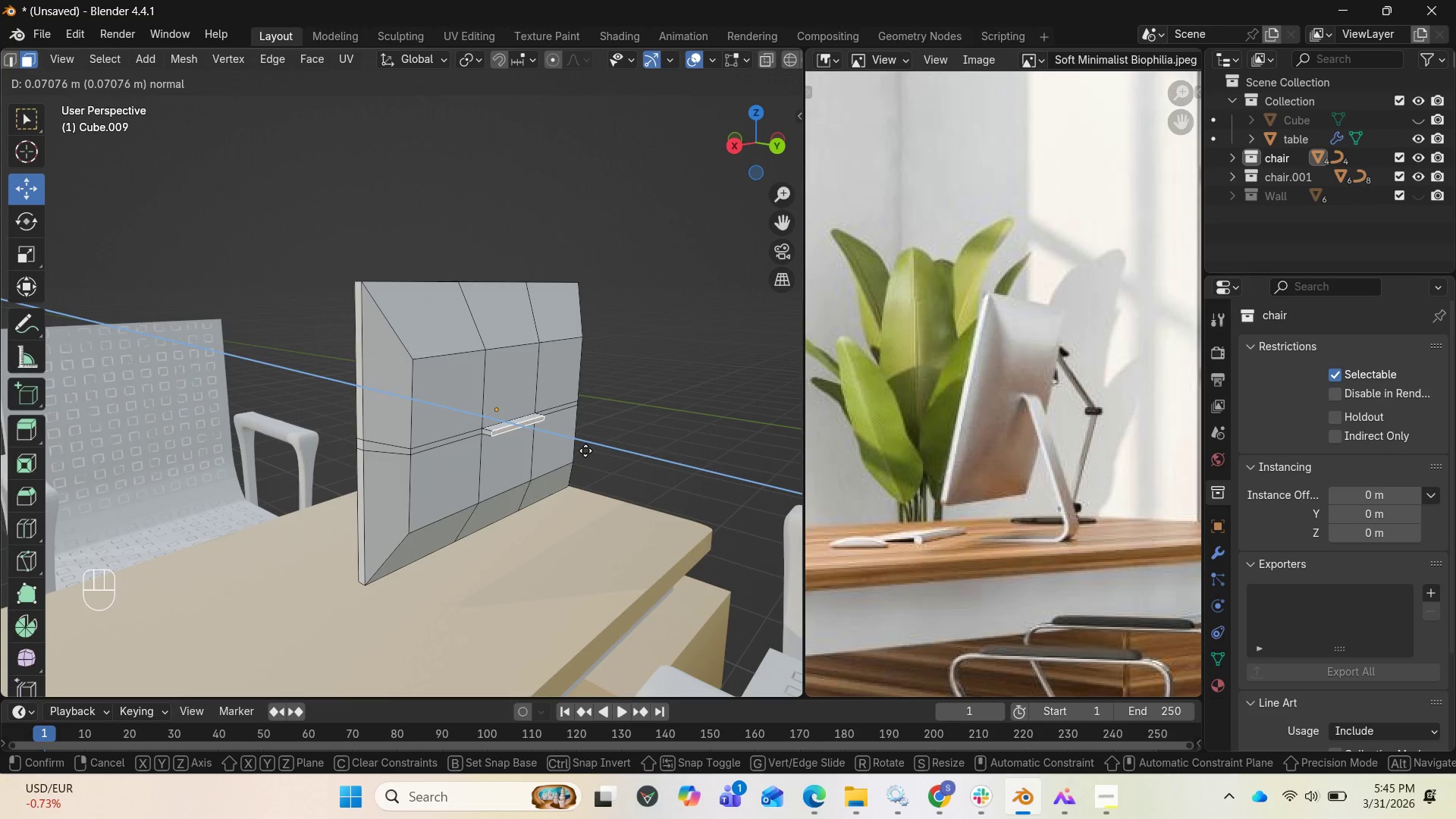 
left_click([585, 450])
 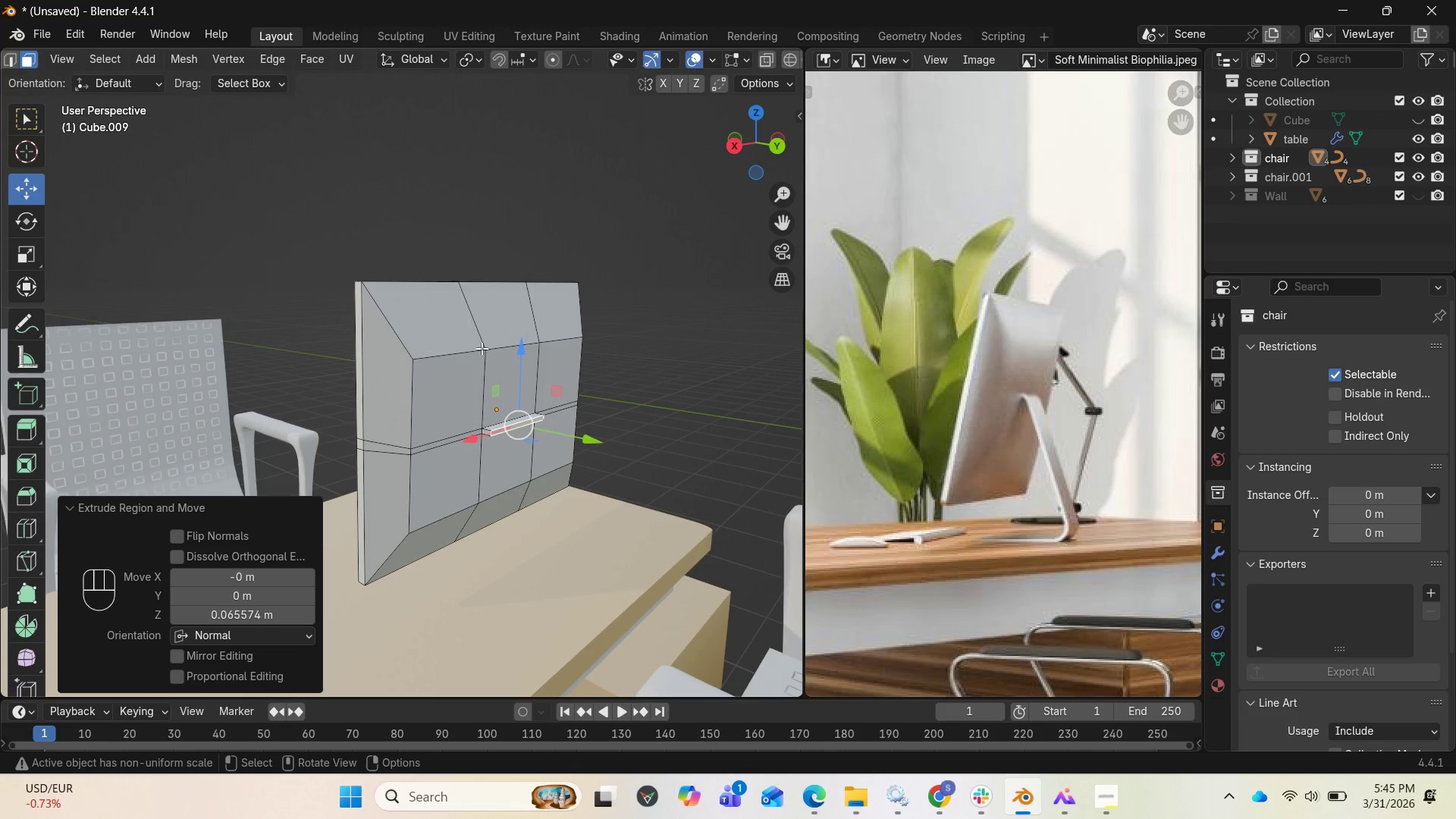 
left_click_drag(start_coordinate=[521, 350], to_coordinate=[505, 354])
 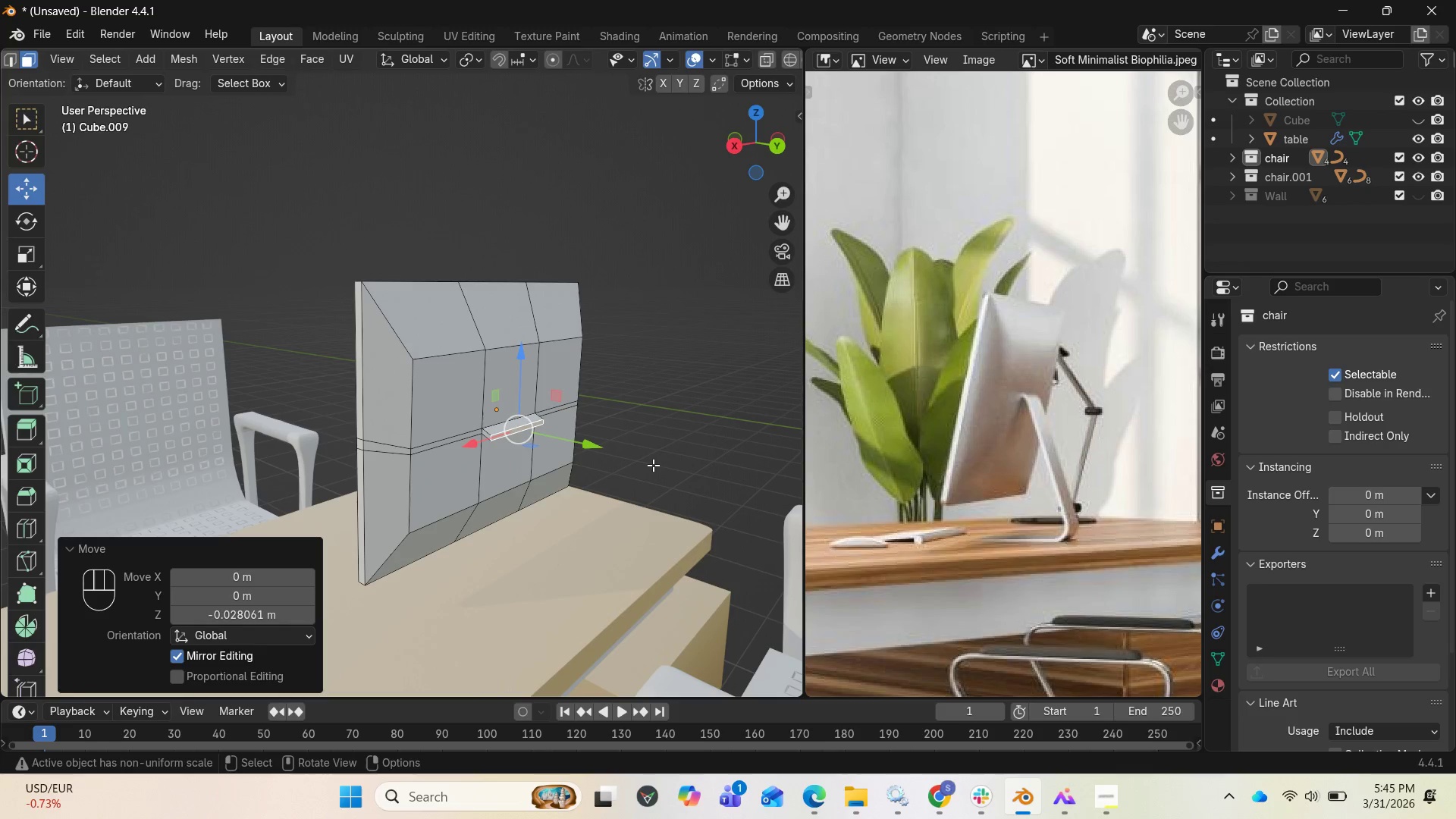 
key(E)
 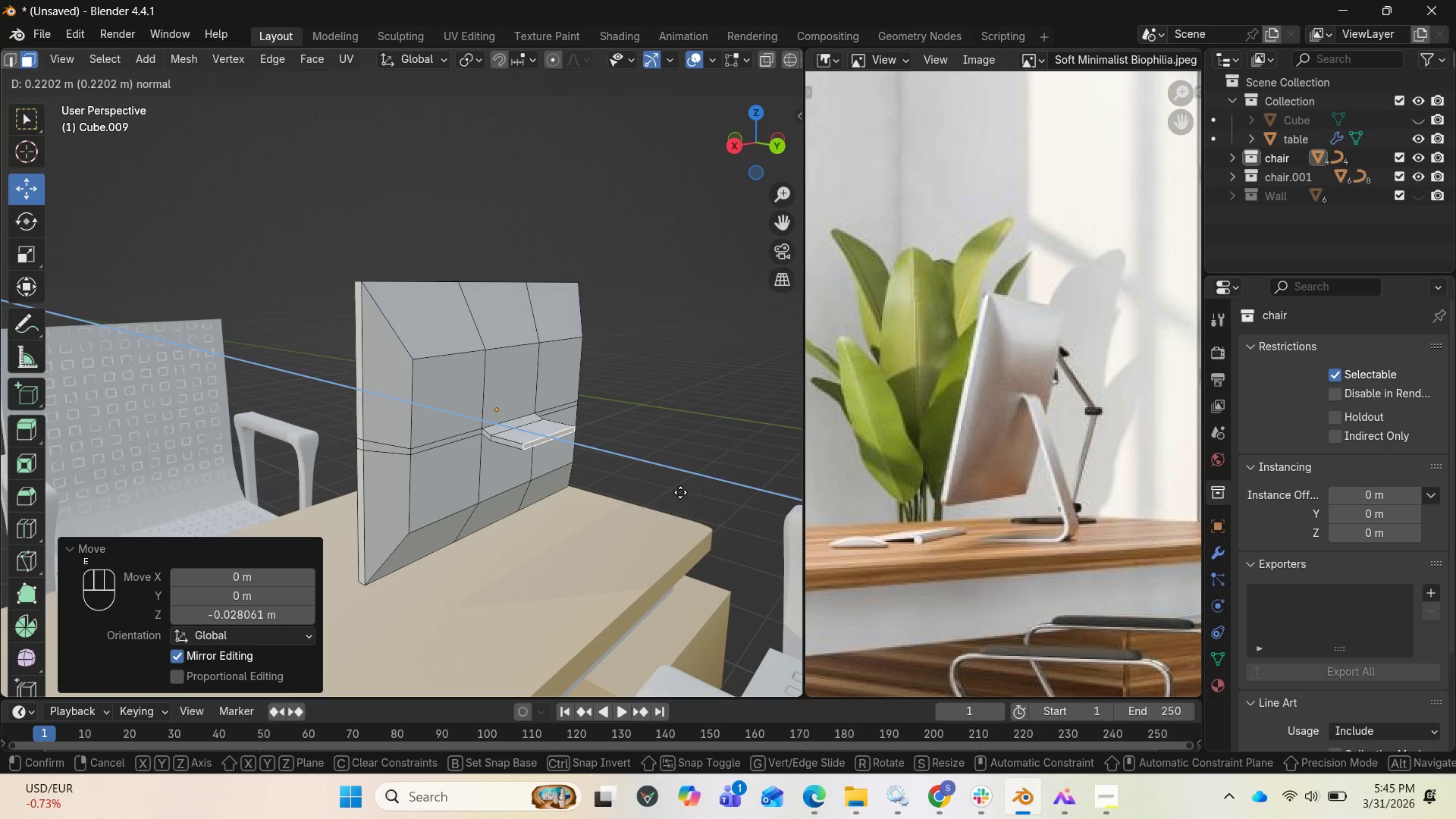 
left_click([680, 491])
 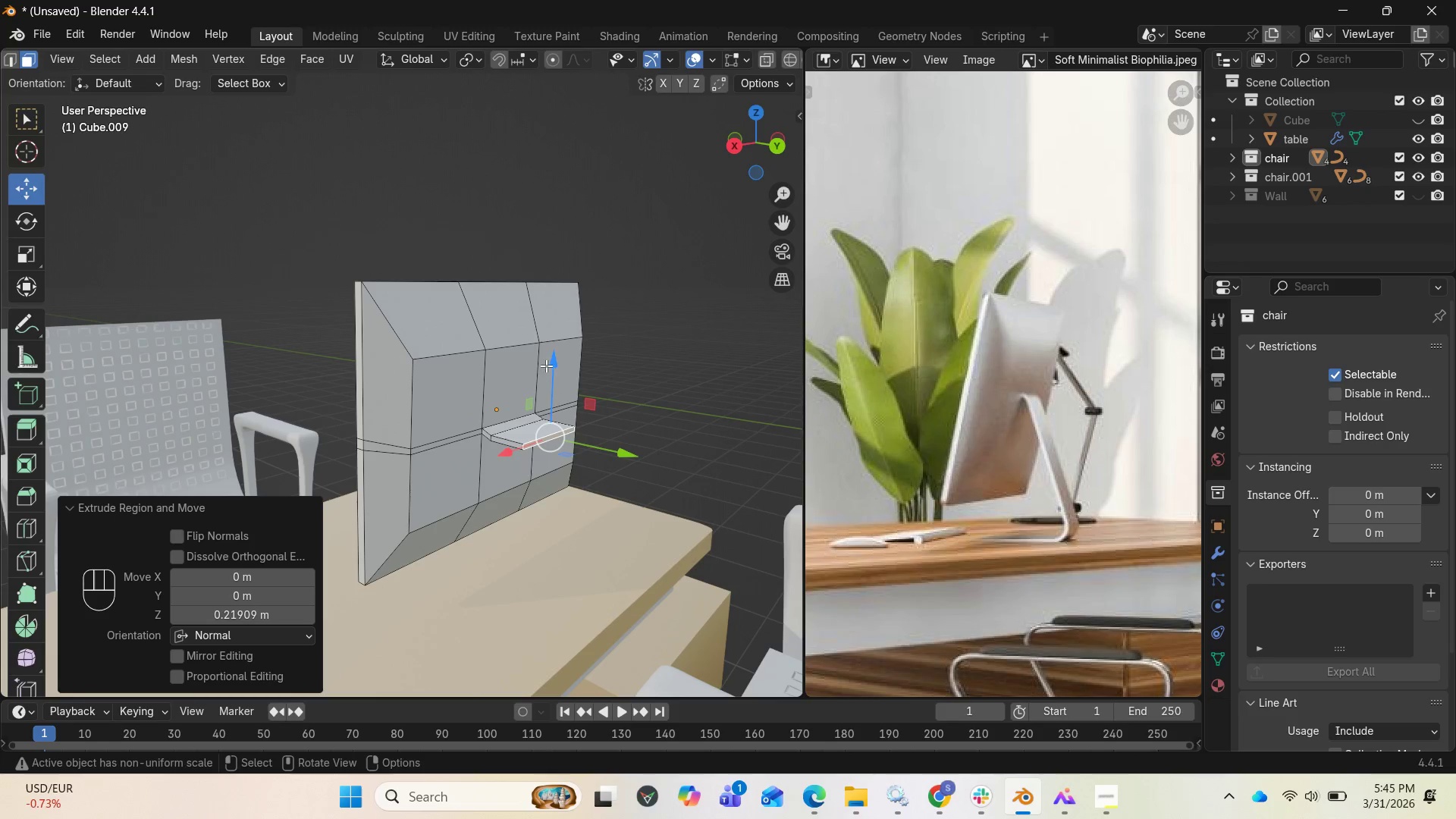 
left_click_drag(start_coordinate=[553, 367], to_coordinate=[541, 452])
 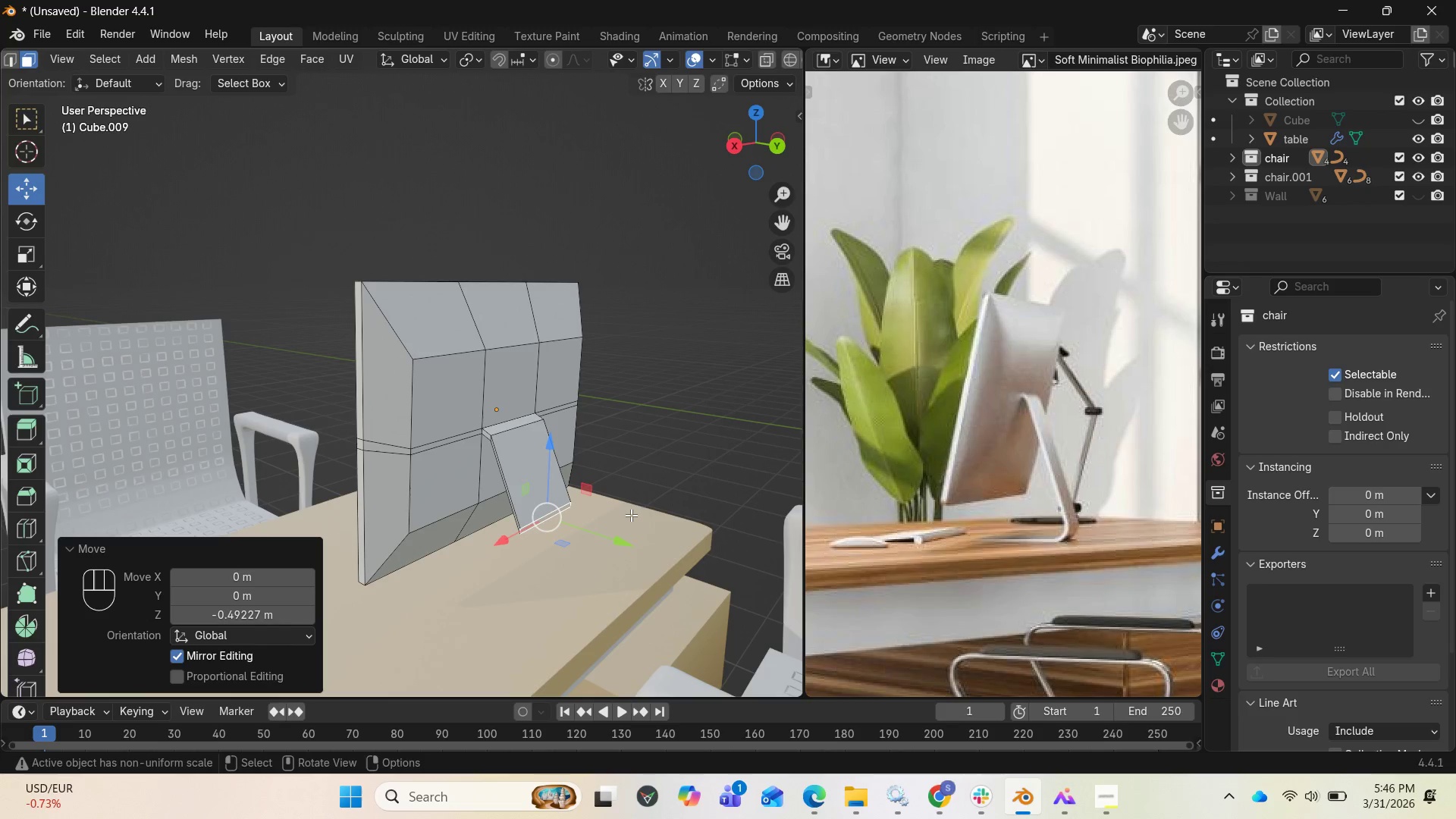 
key(E)
 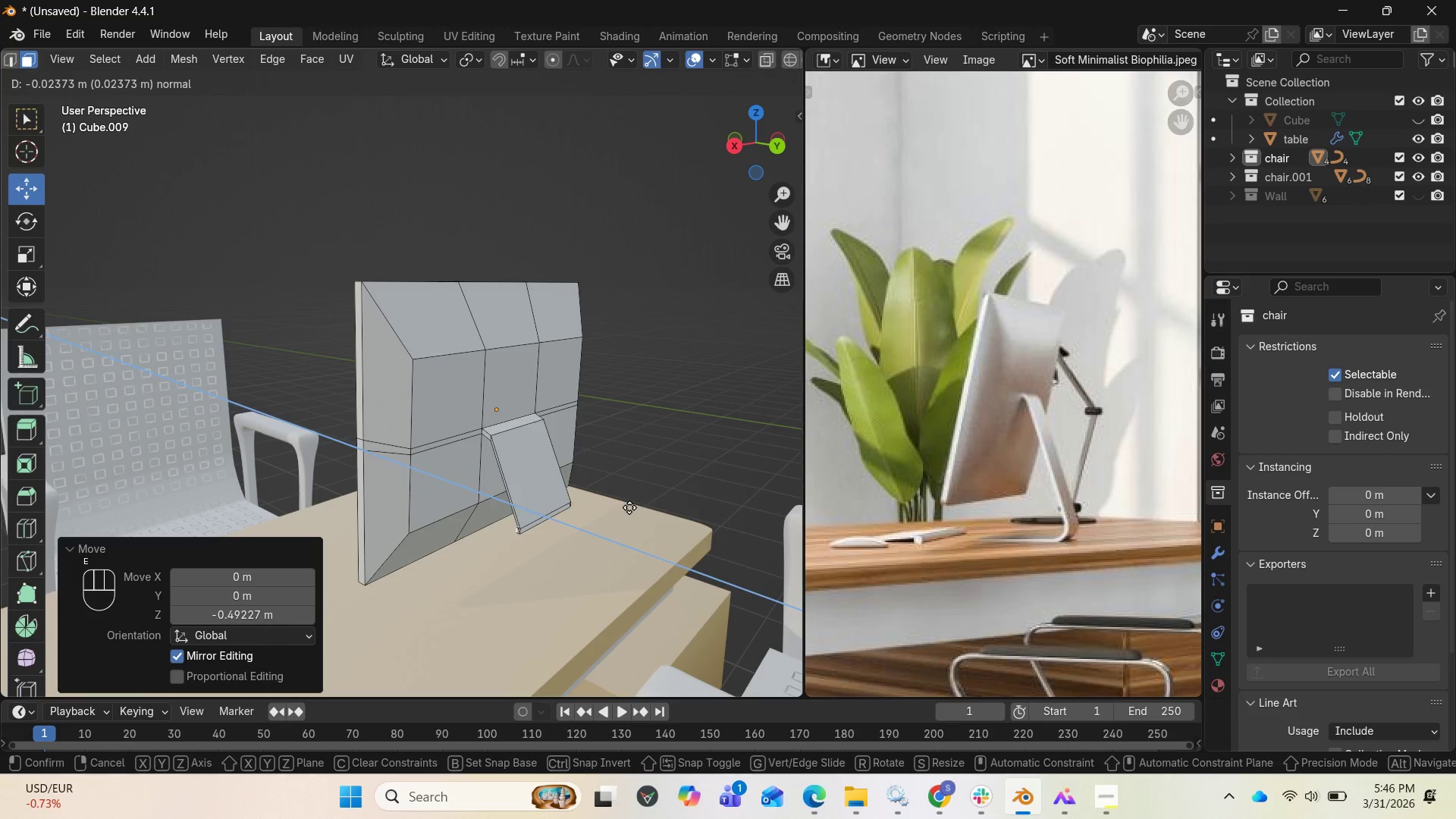 
right_click([629, 507])
 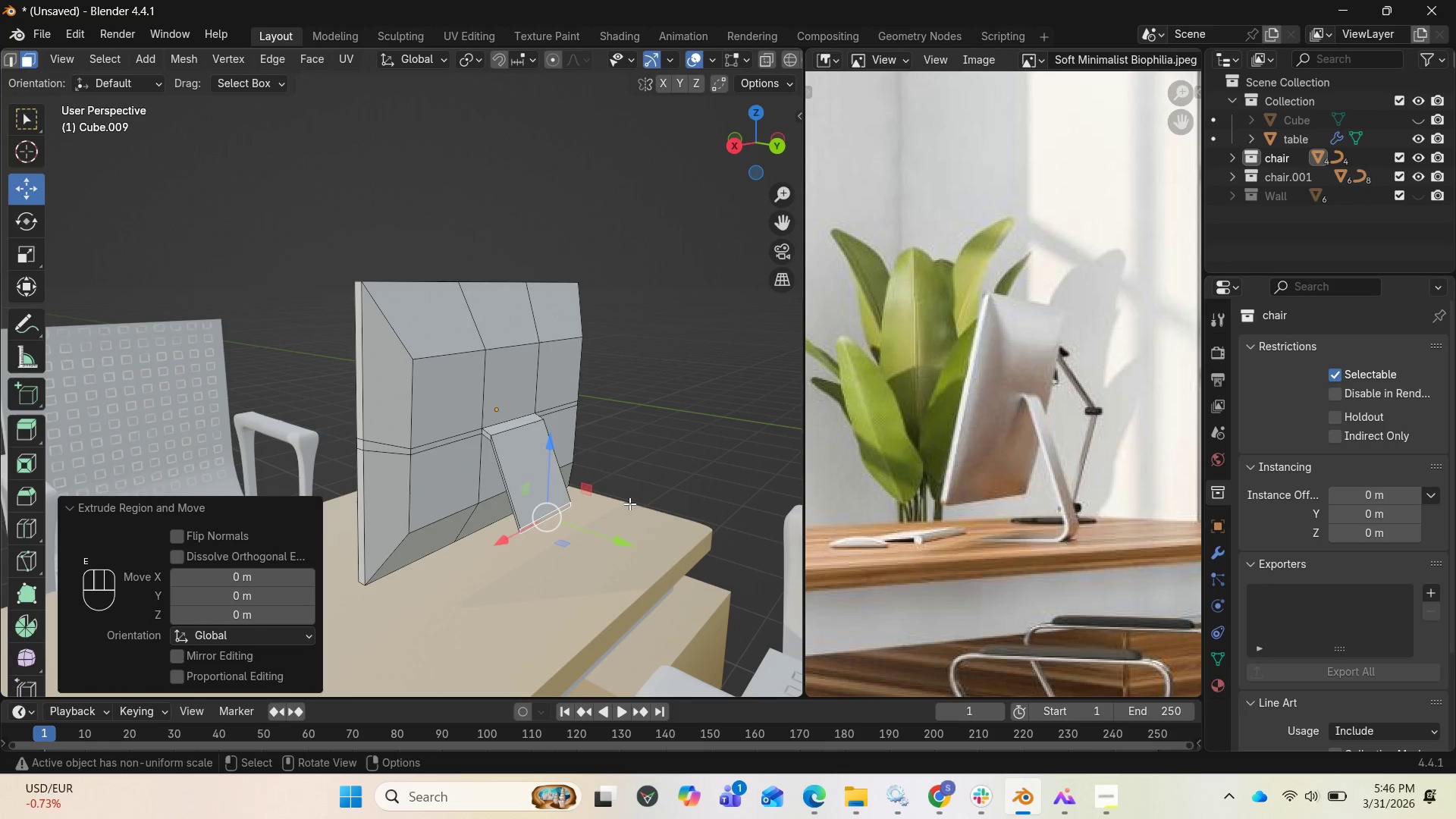 
key(Control+Z)
 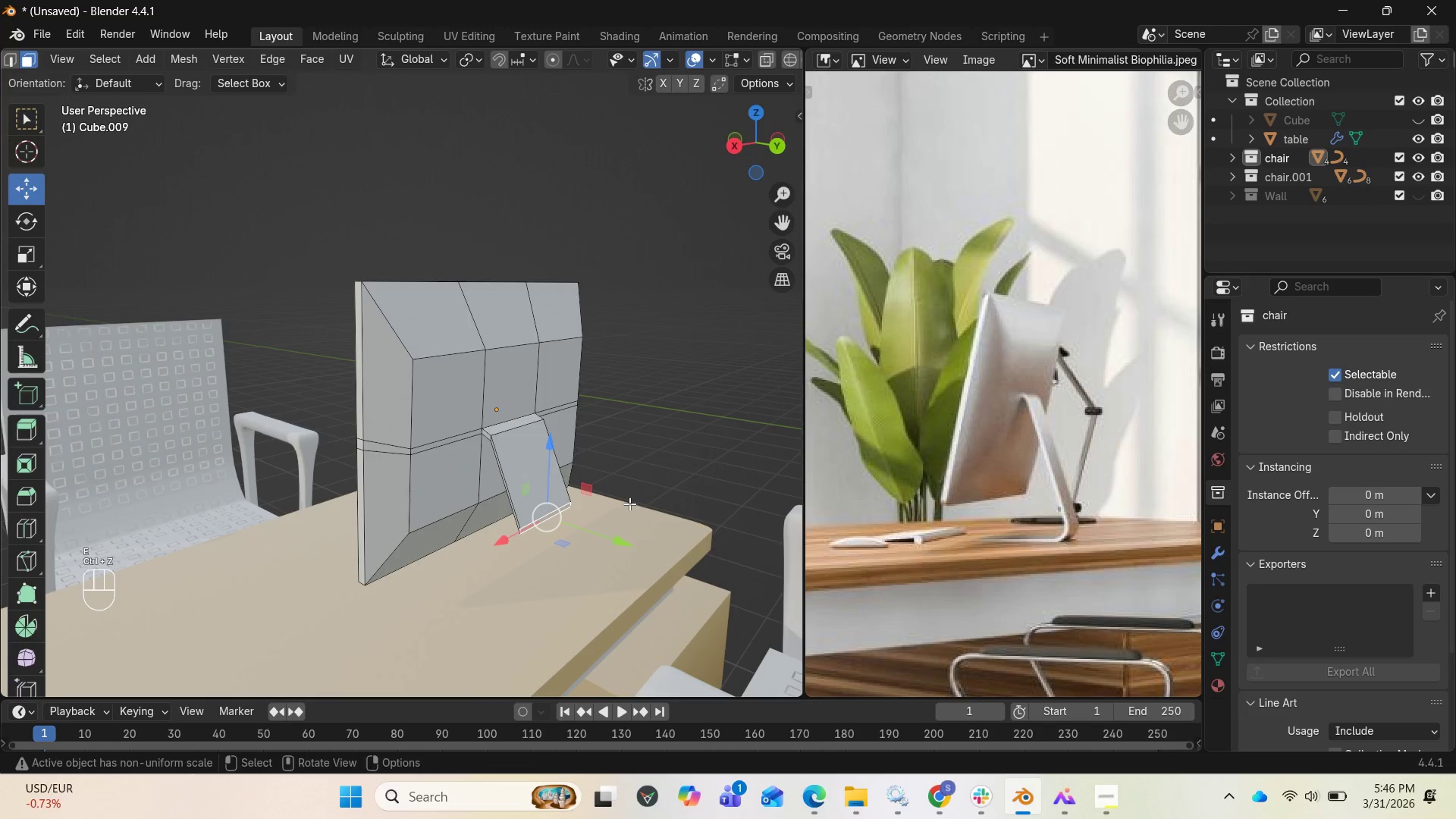 
key(Control+Z)
 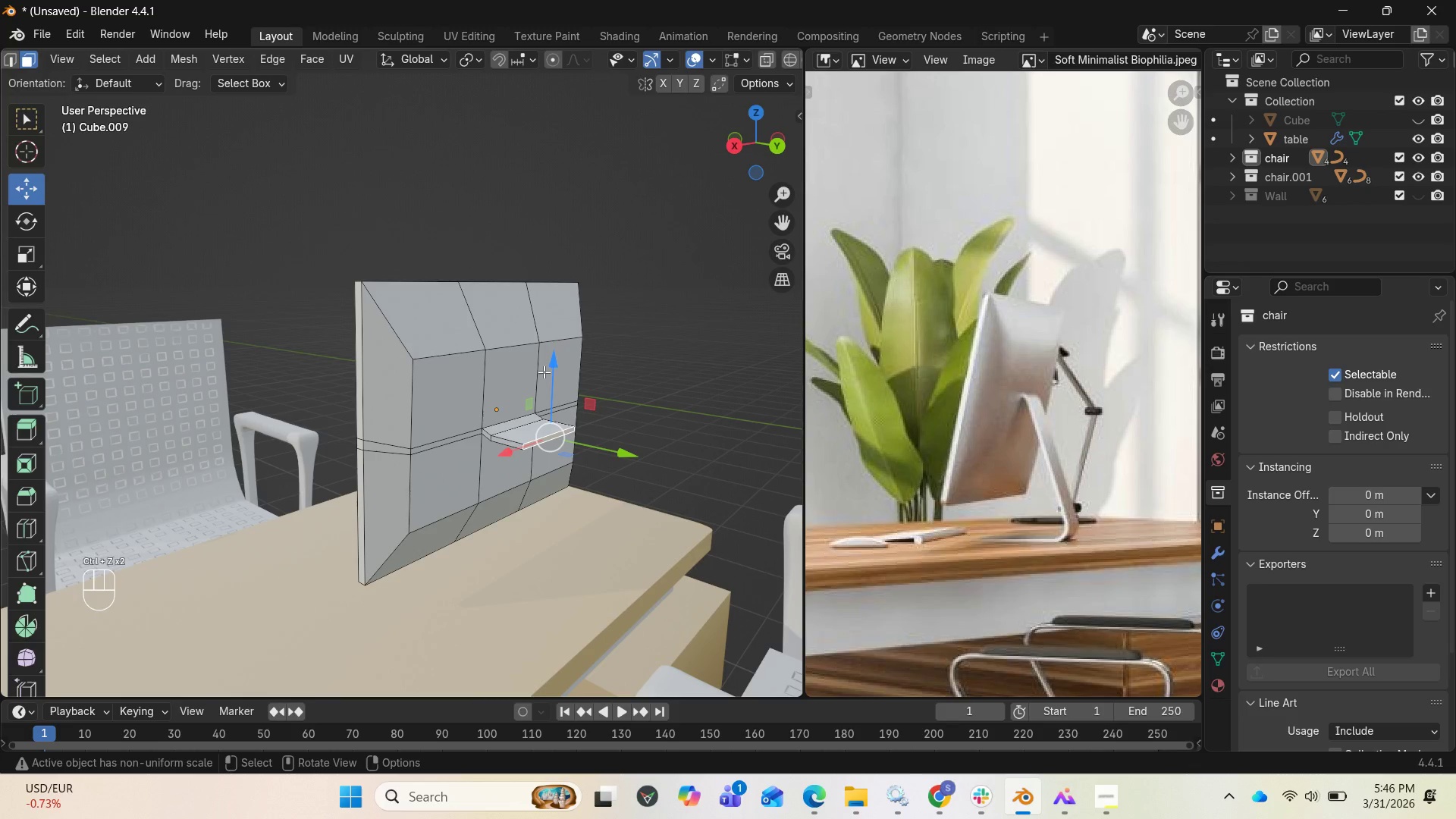 
left_click_drag(start_coordinate=[555, 369], to_coordinate=[538, 448])
 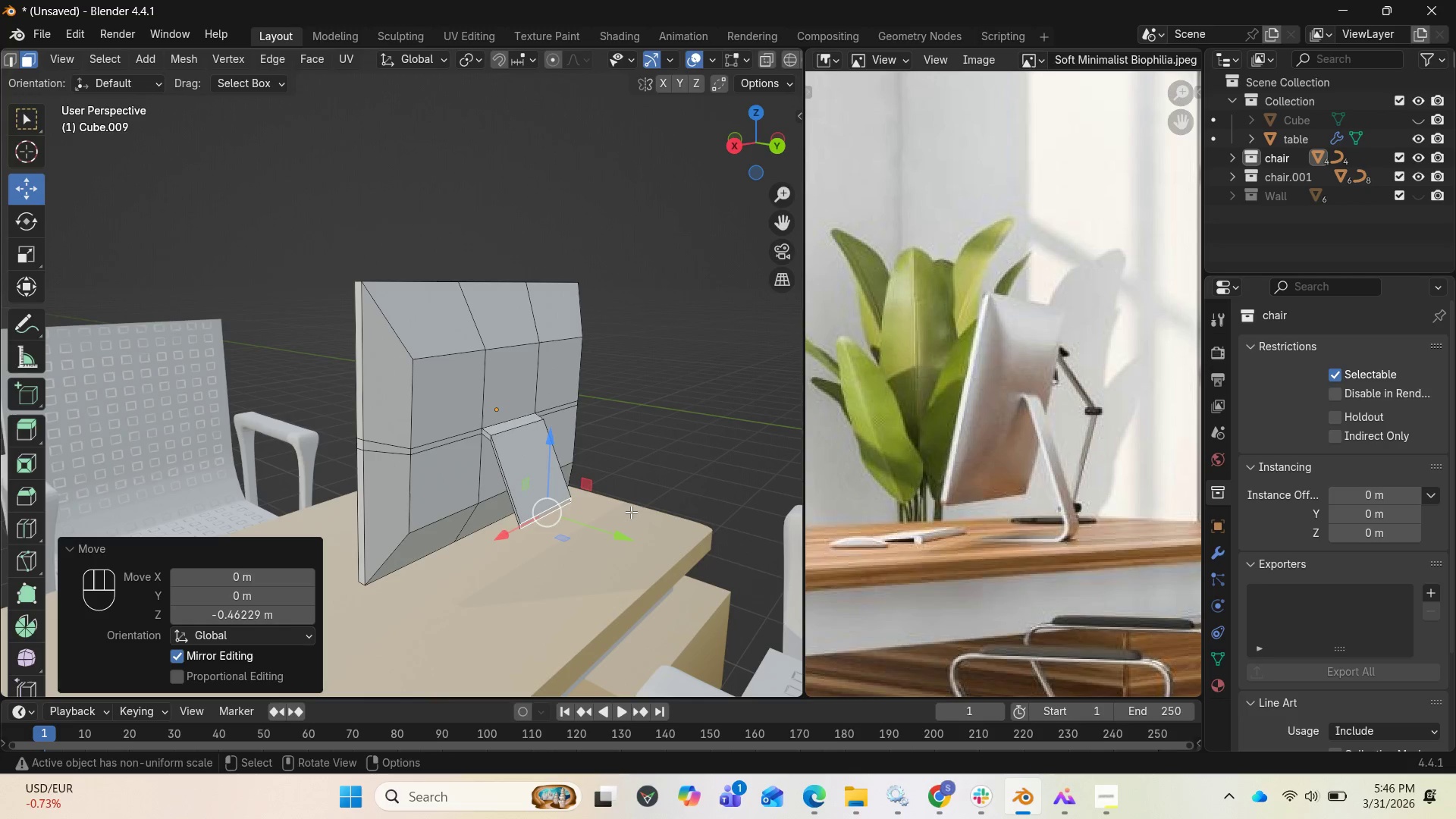 
type(RX)
 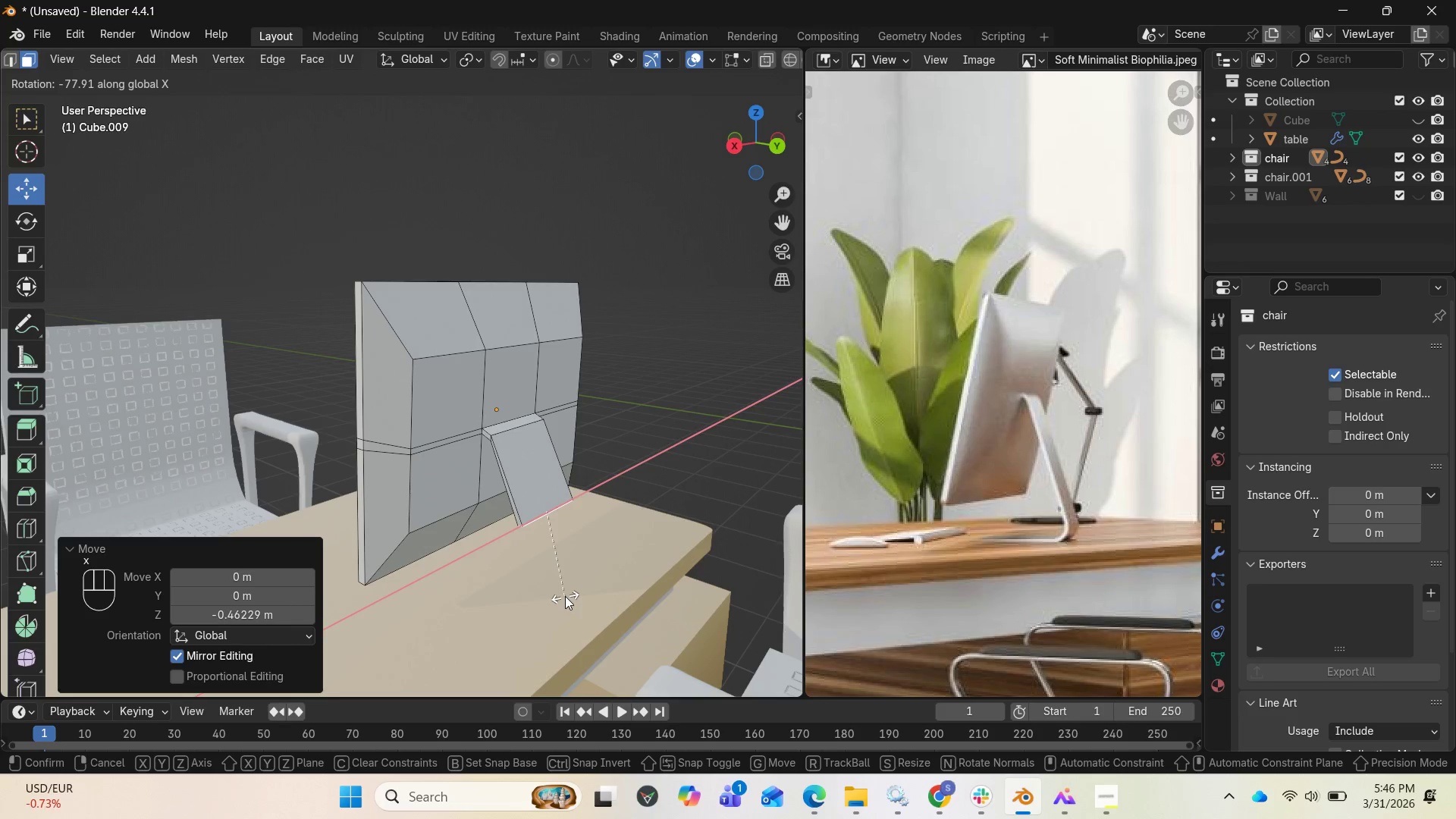 
left_click([565, 596])
 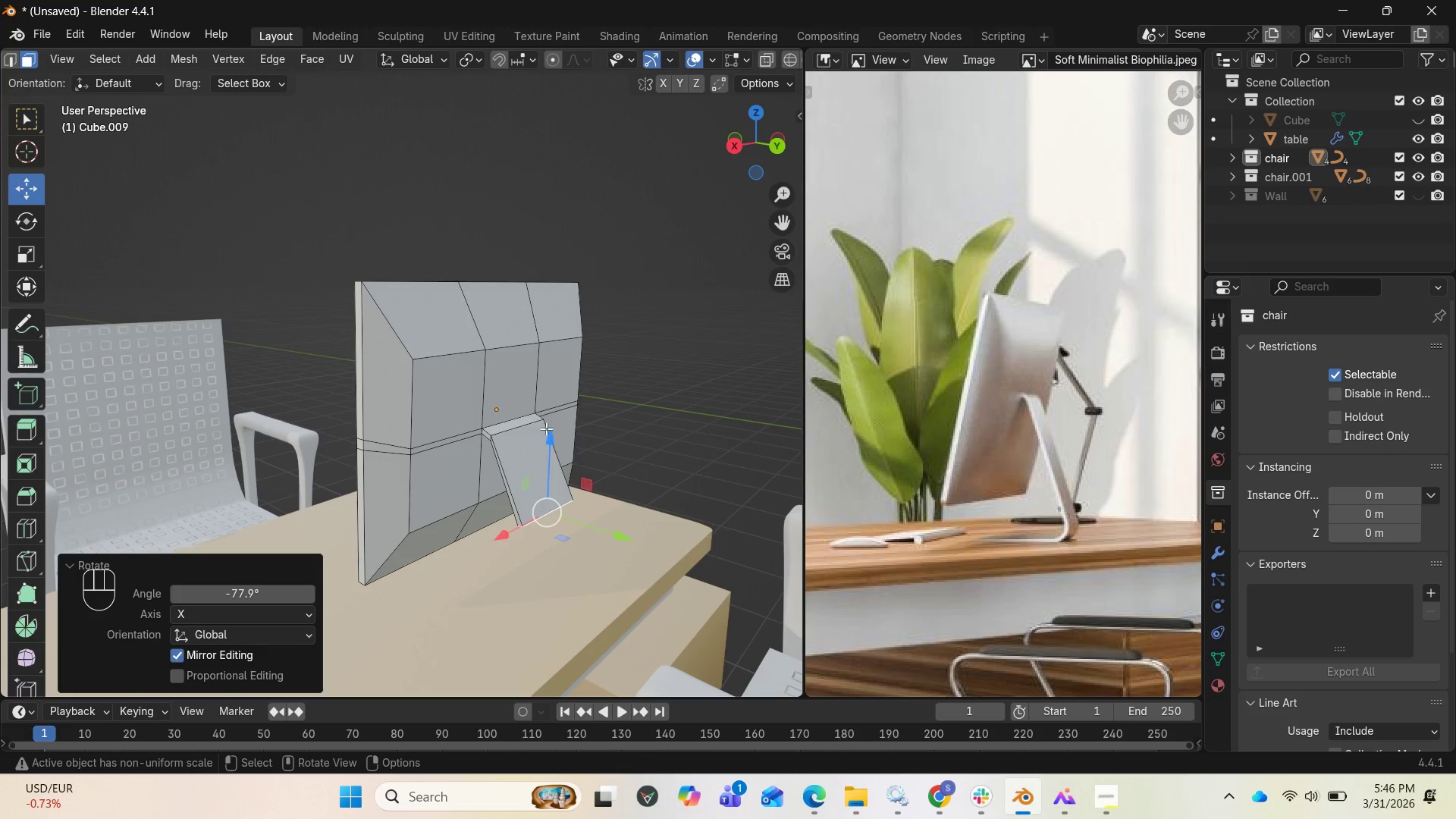 
left_click_drag(start_coordinate=[549, 435], to_coordinate=[559, 477])
 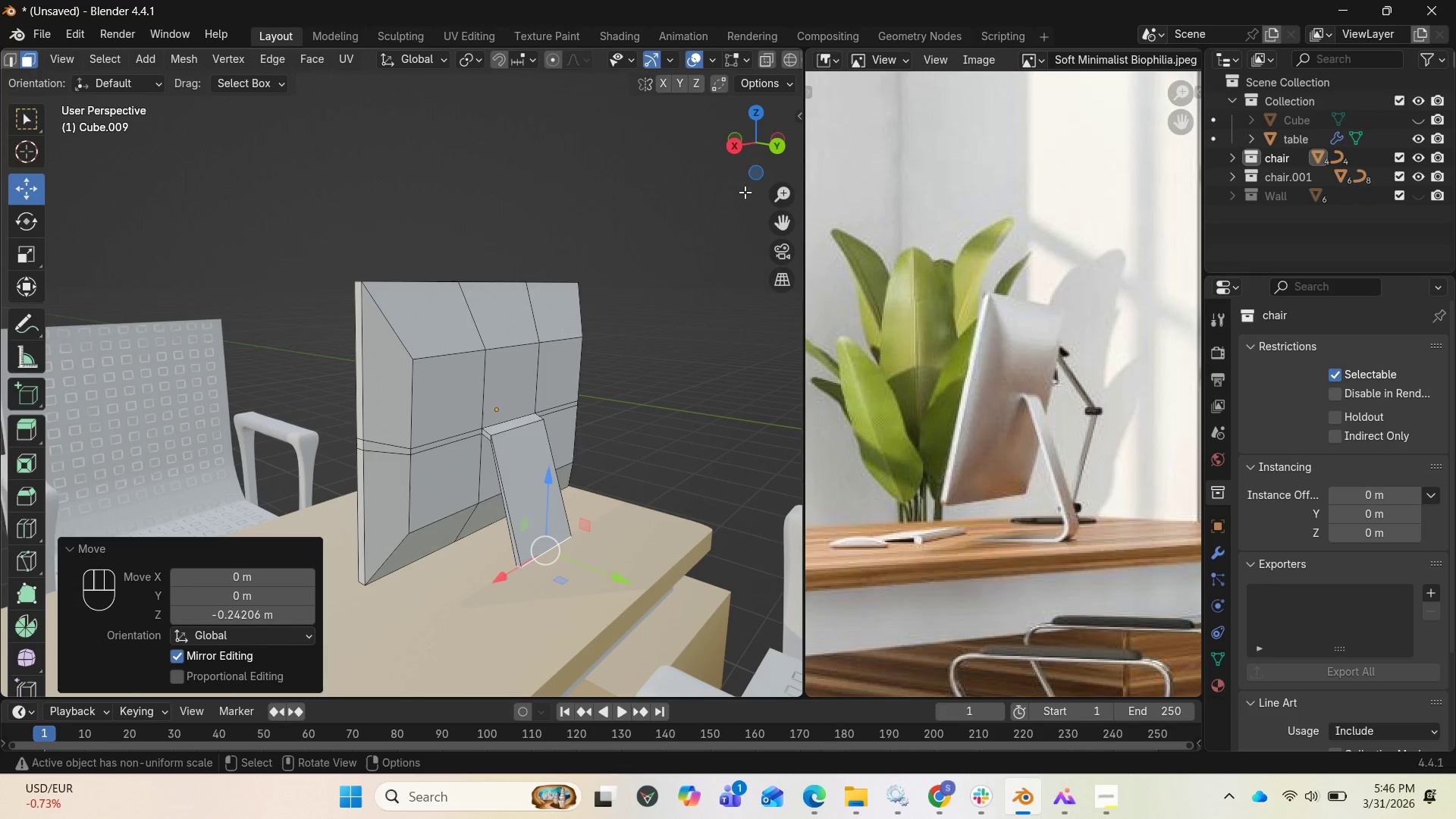 
left_click_drag(start_coordinate=[755, 168], to_coordinate=[40, 115])
 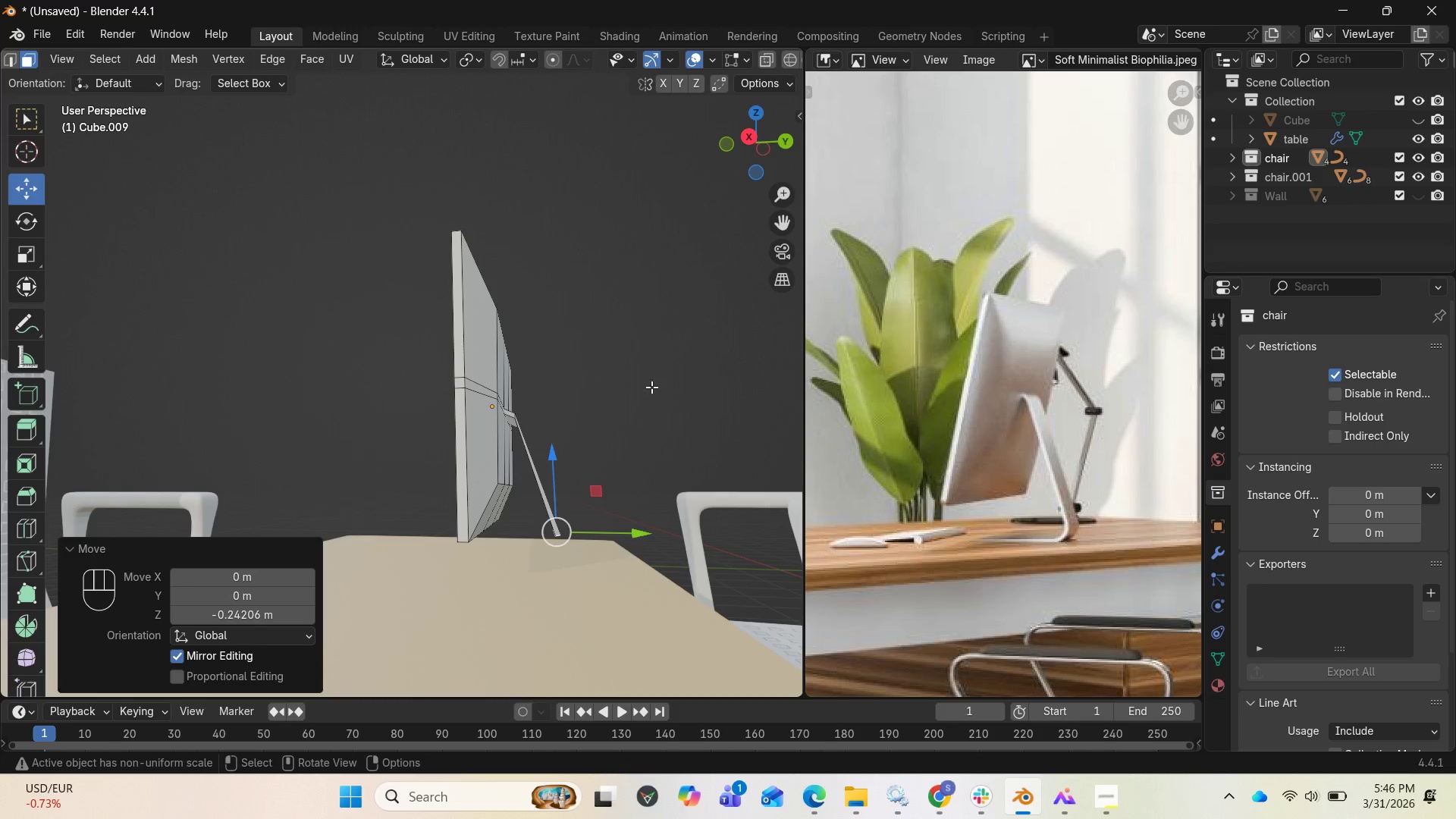 
left_click_drag(start_coordinate=[748, 153], to_coordinate=[719, 186])
 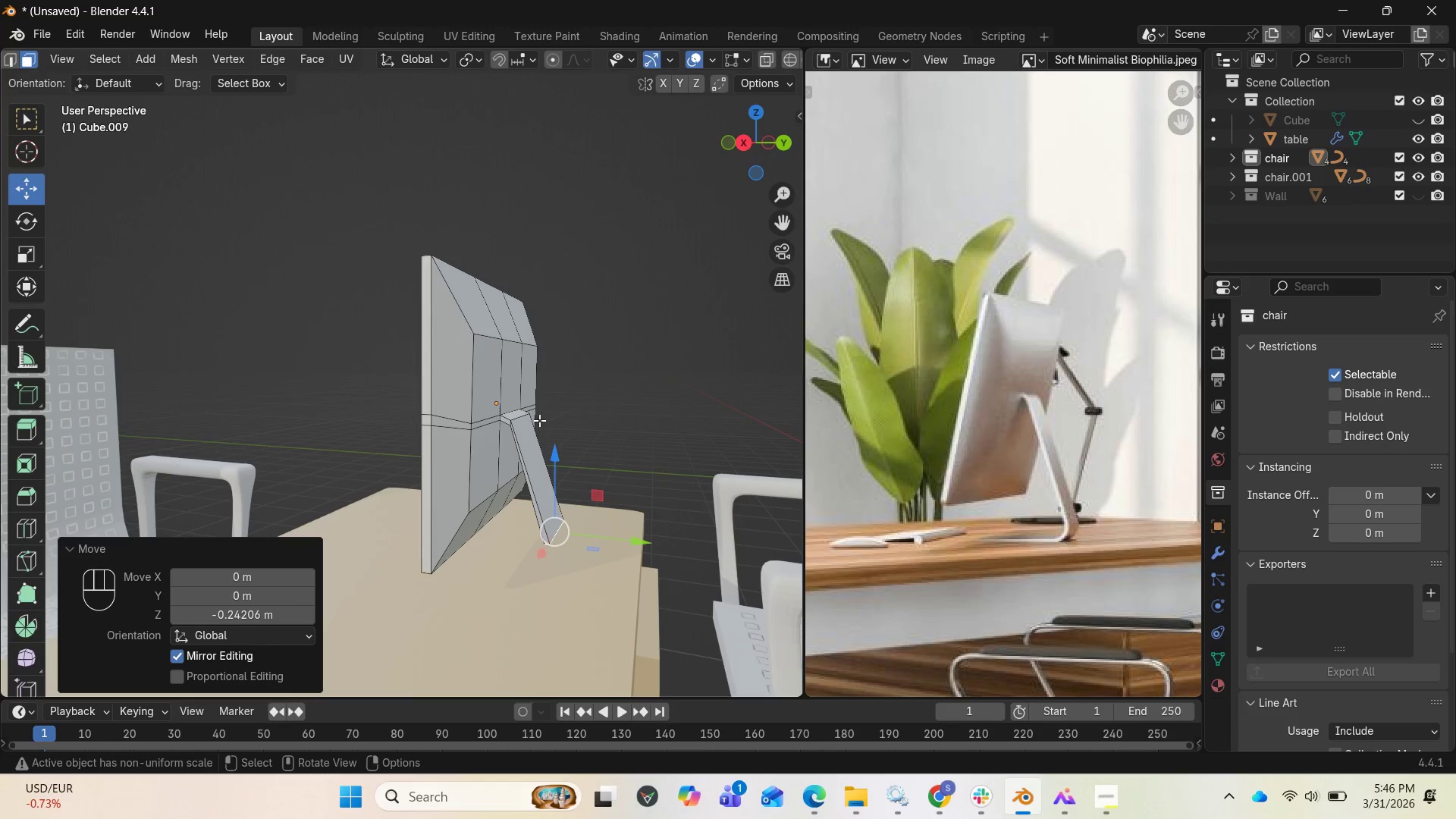 
left_click([516, 416])
 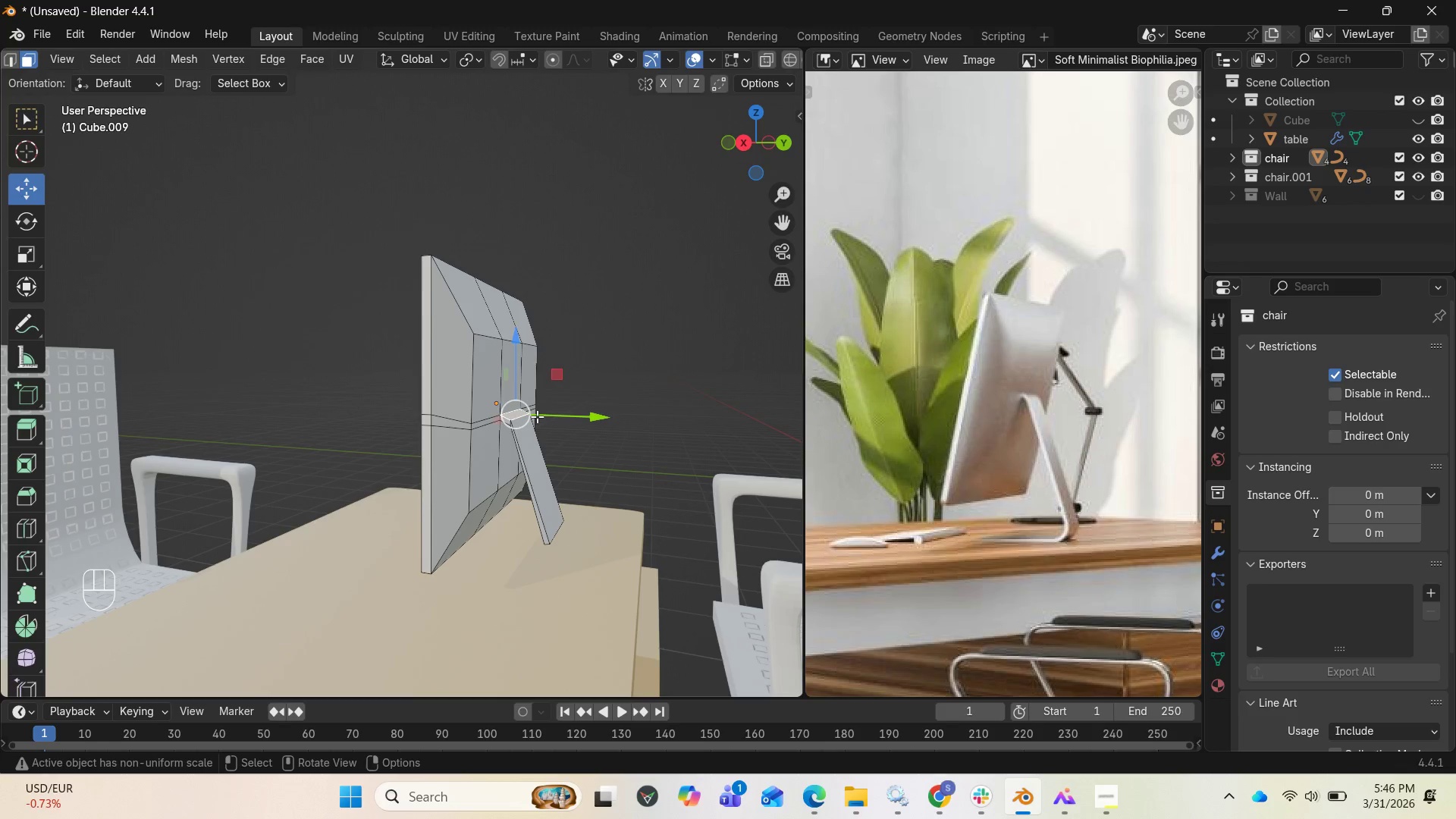 
key(1)
 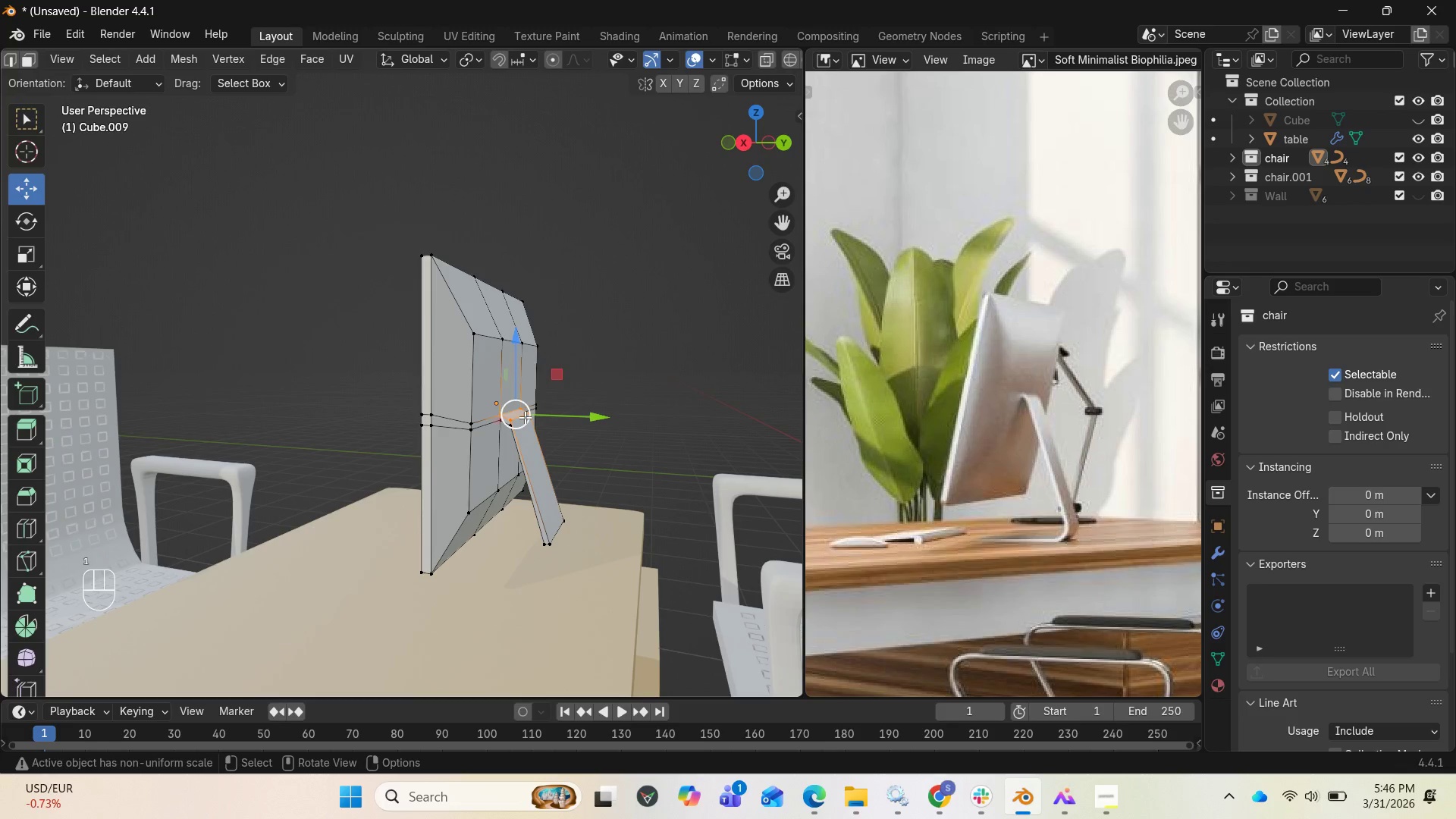 
left_click([525, 417])
 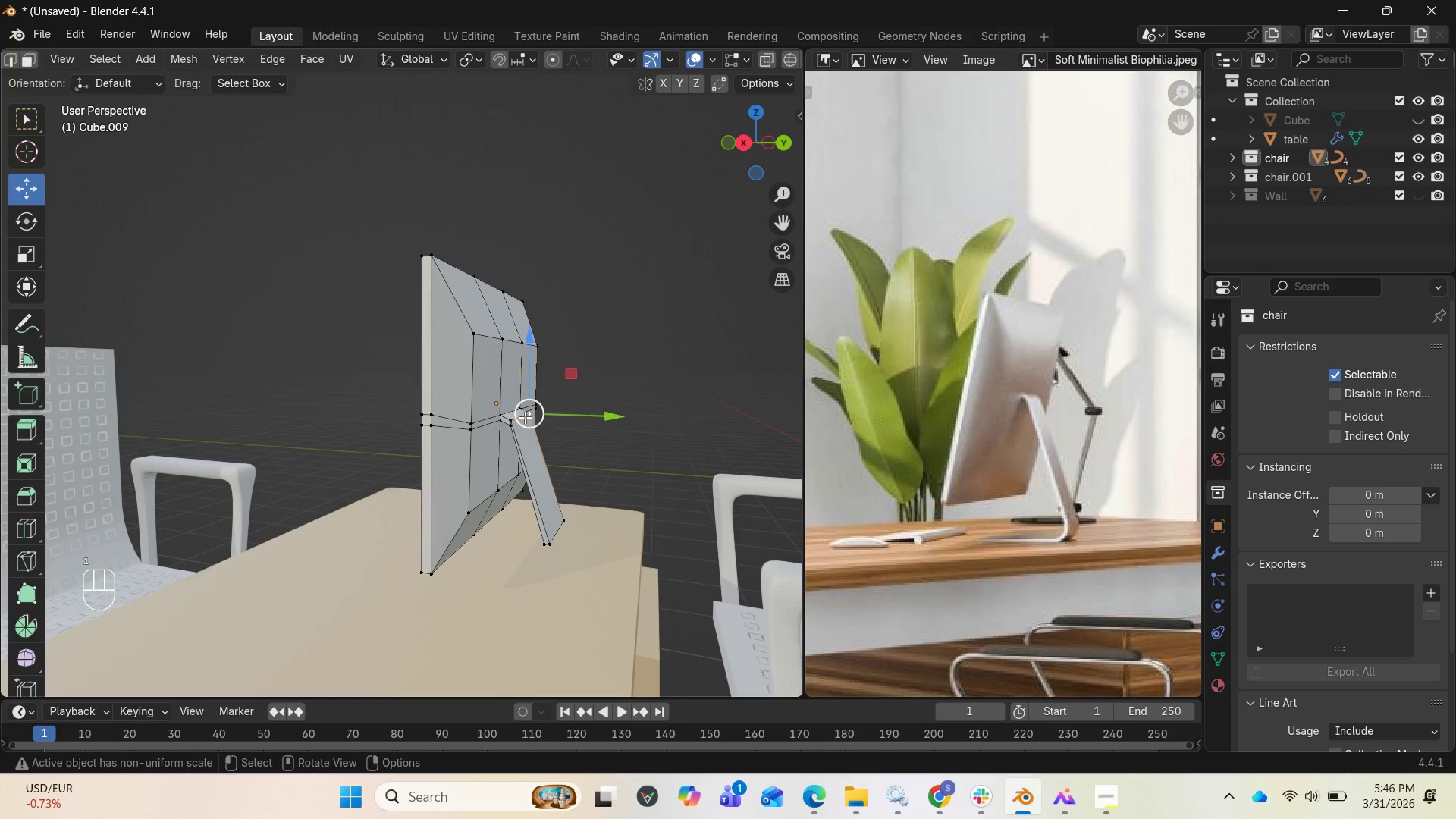 
key(2)
 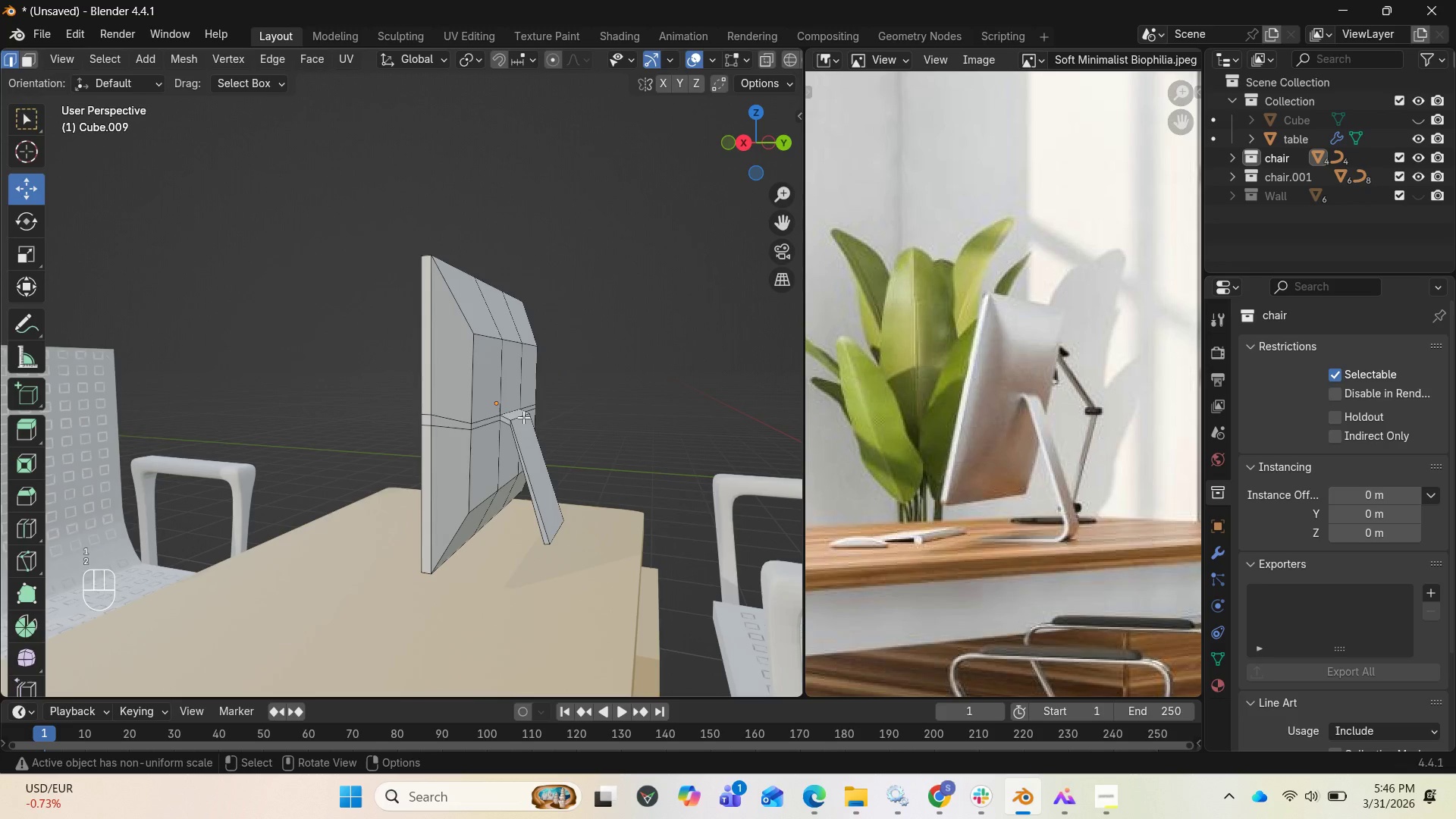 
left_click([523, 417])
 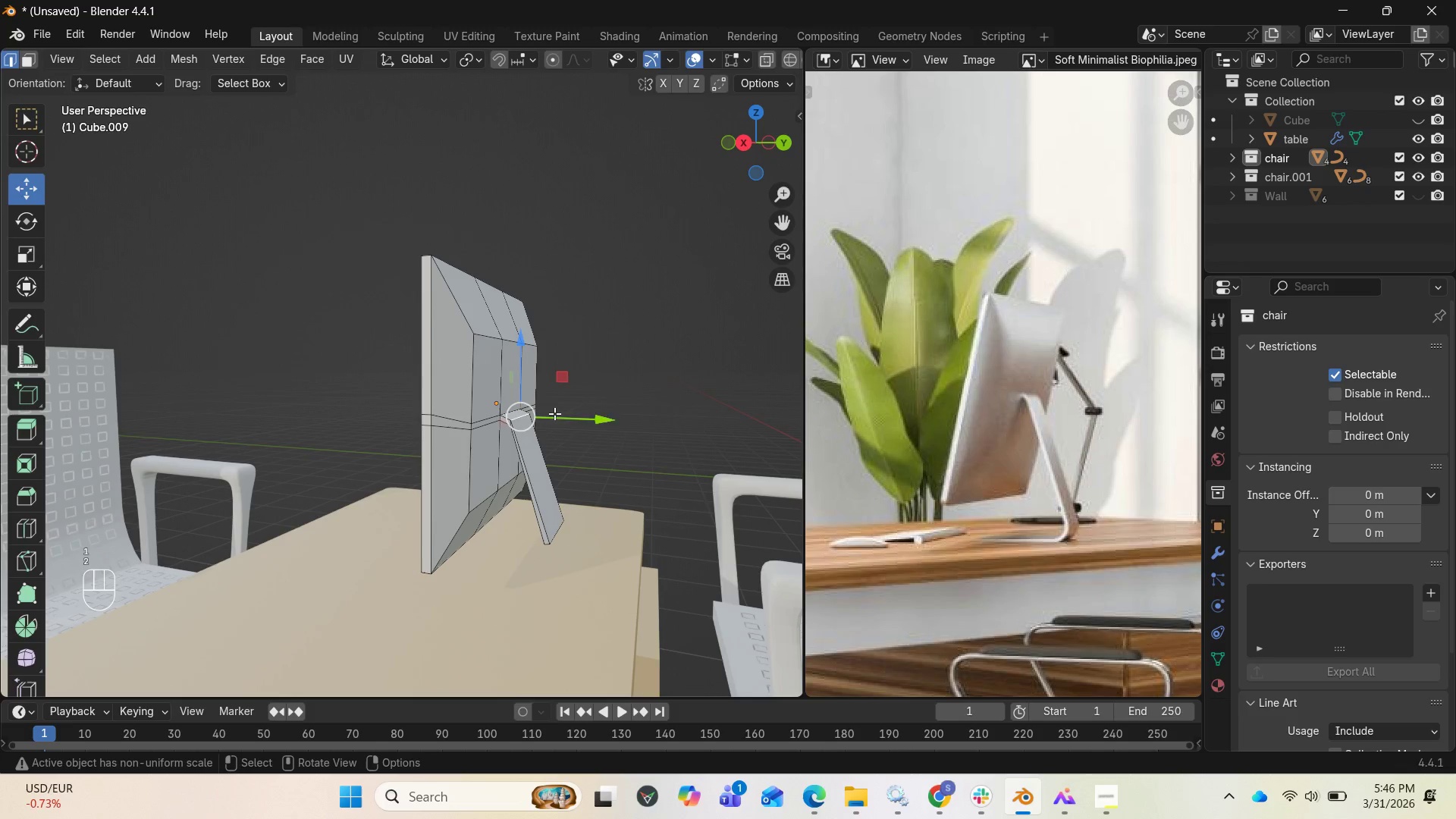 
left_click_drag(start_coordinate=[557, 416], to_coordinate=[563, 415])
 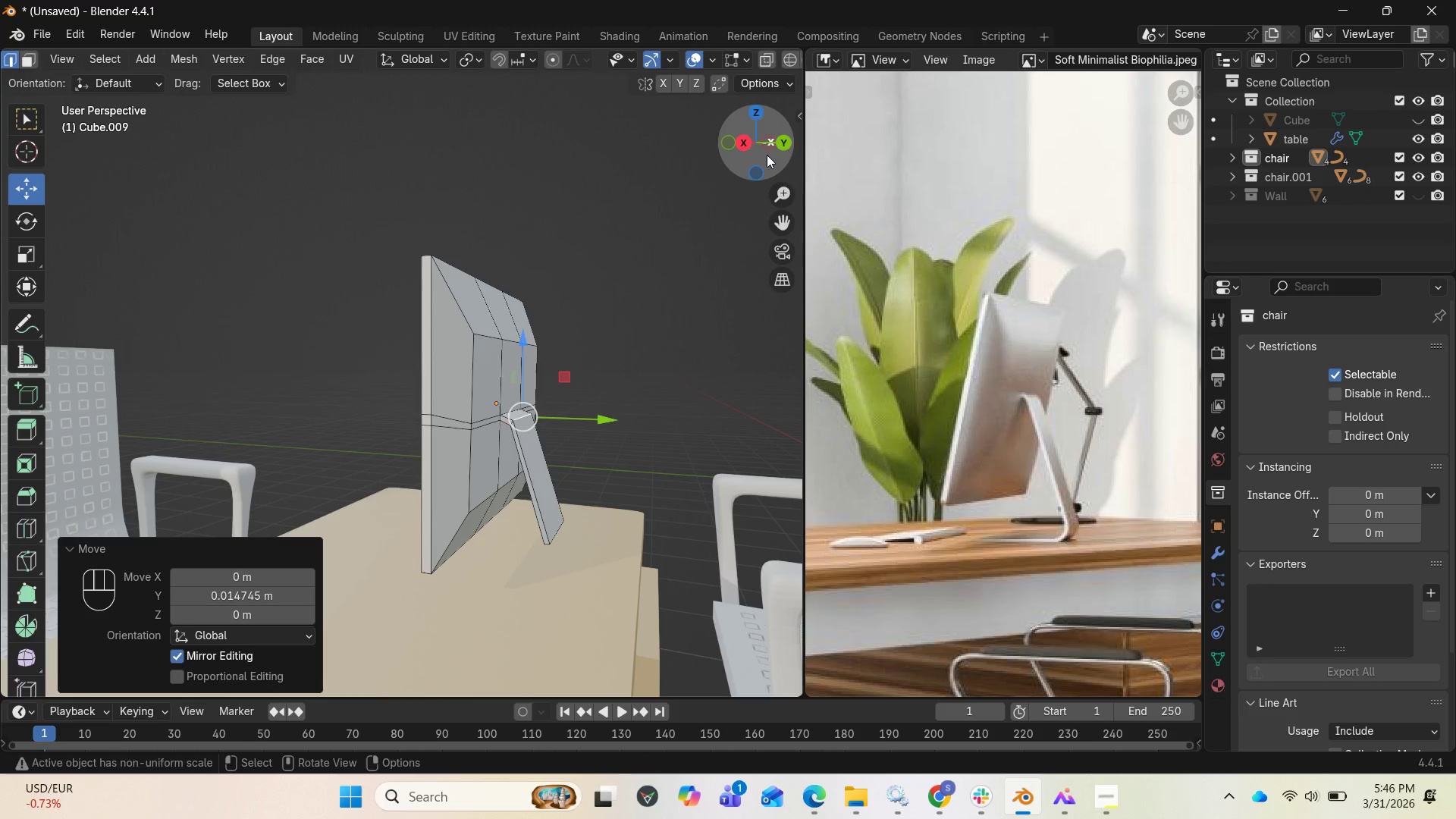 
left_click_drag(start_coordinate=[768, 152], to_coordinate=[793, 105])
 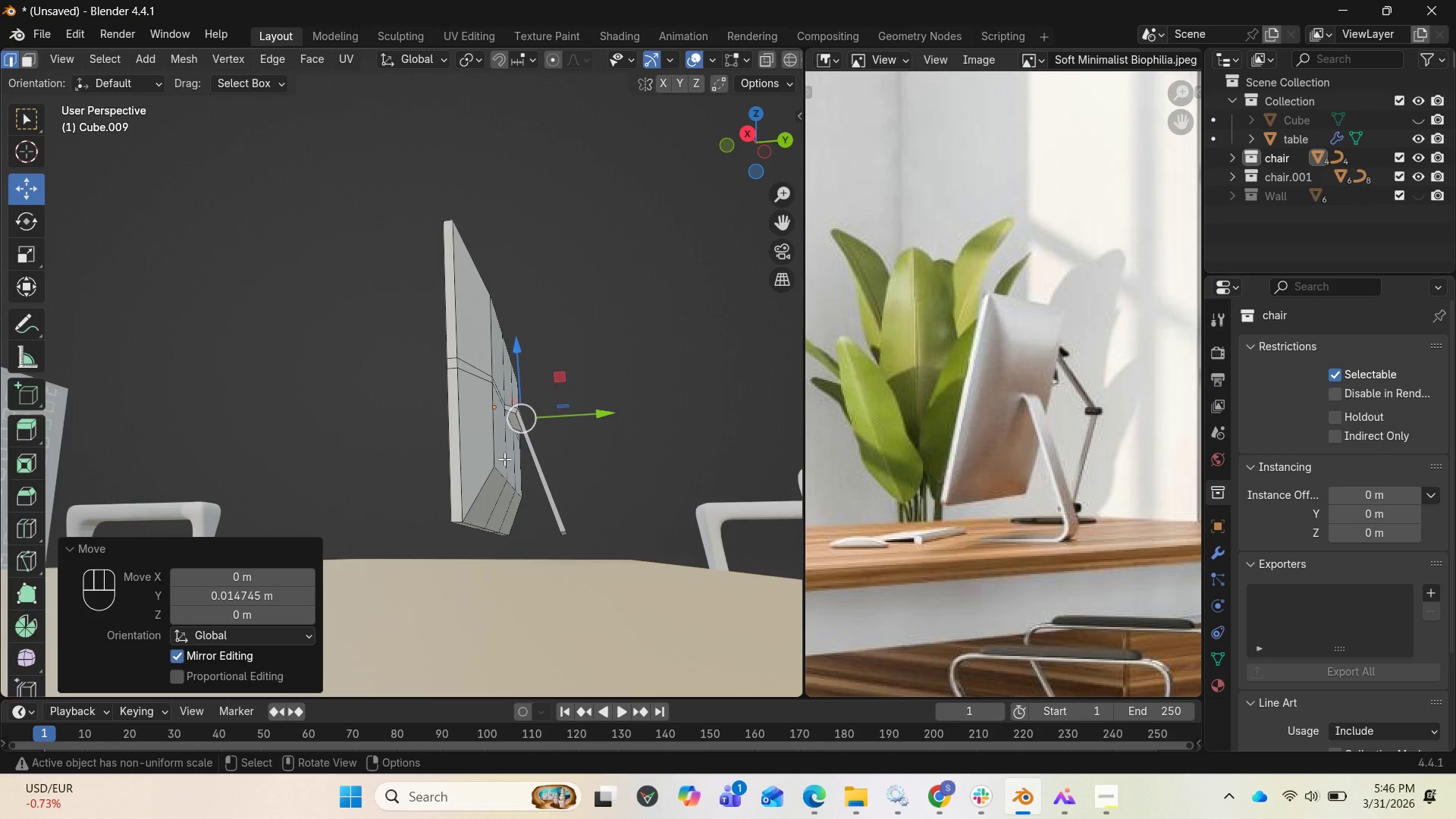 
scroll: coordinate [504, 459], scroll_direction: up, amount: 3.0
 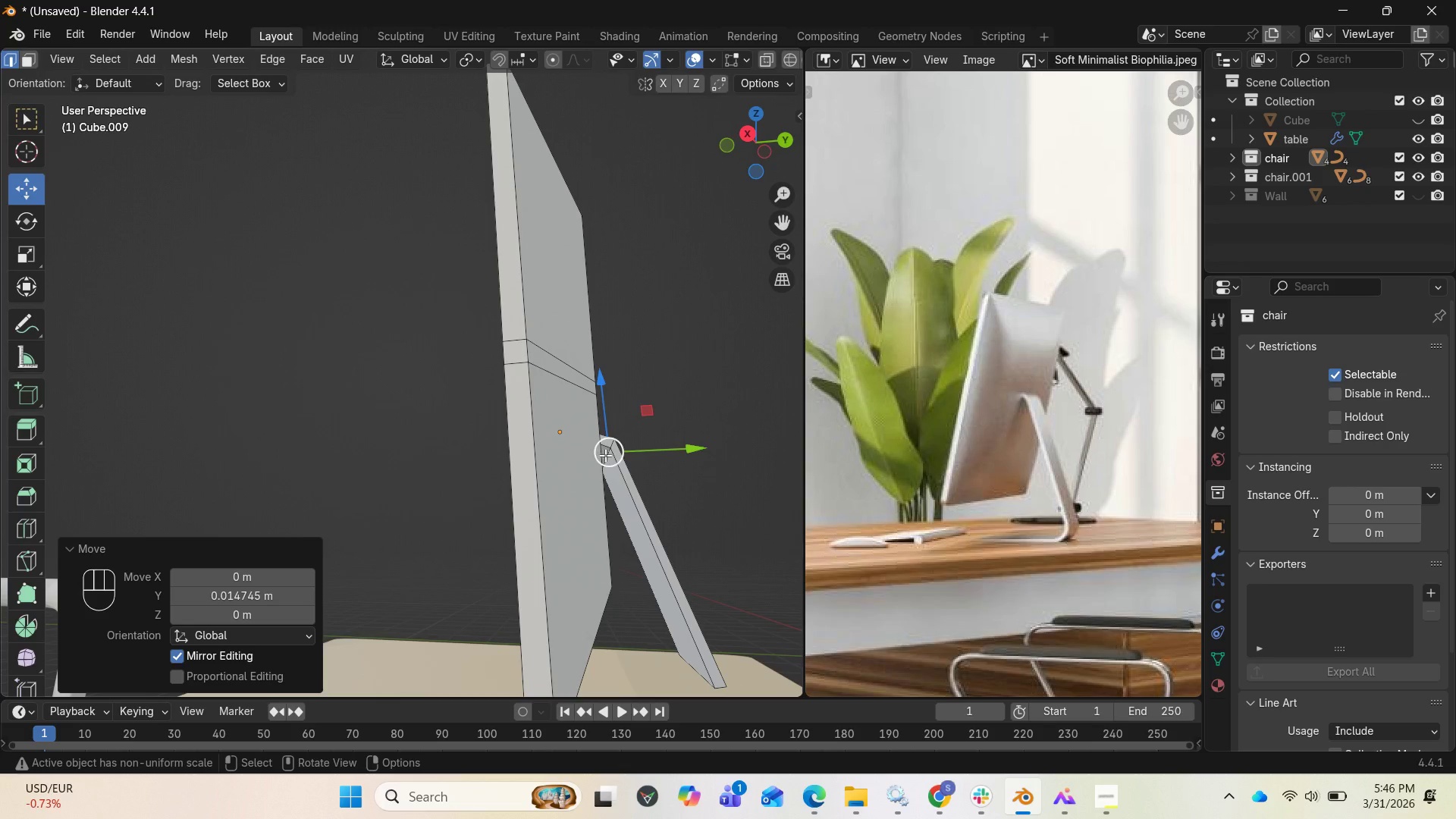 
left_click([610, 456])
 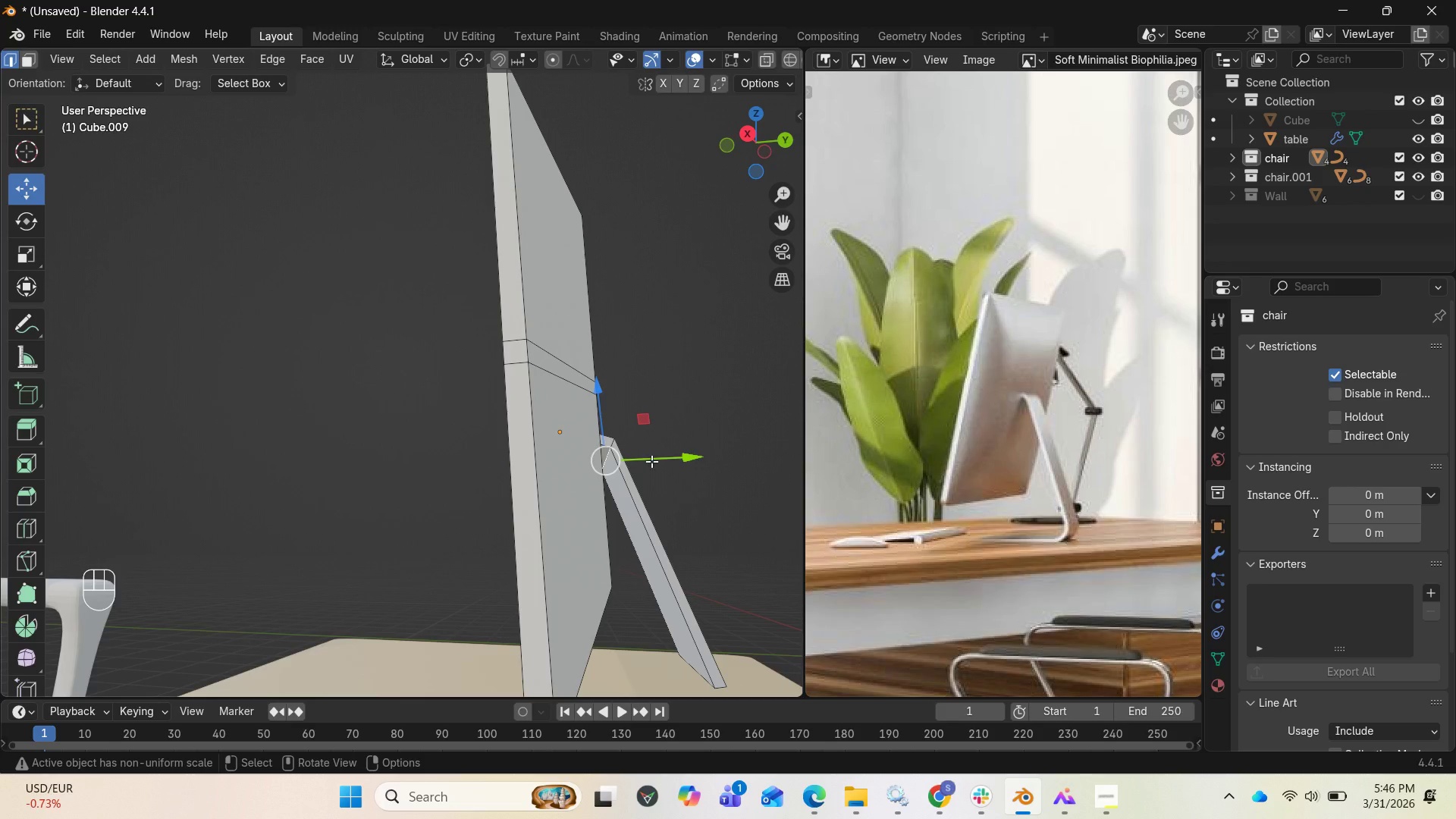 
left_click_drag(start_coordinate=[665, 460], to_coordinate=[661, 460])
 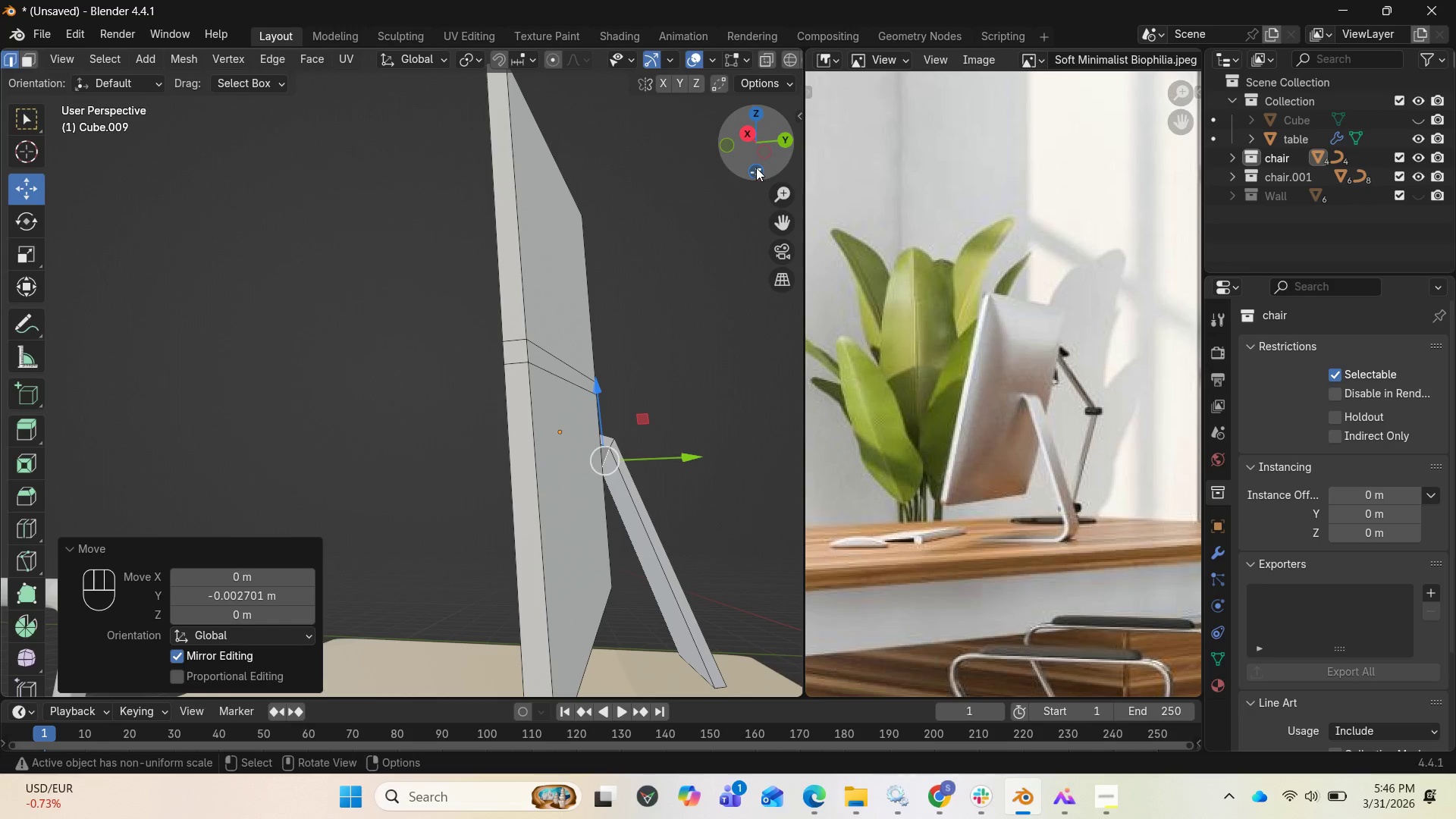 
left_click_drag(start_coordinate=[756, 165], to_coordinate=[670, 165])
 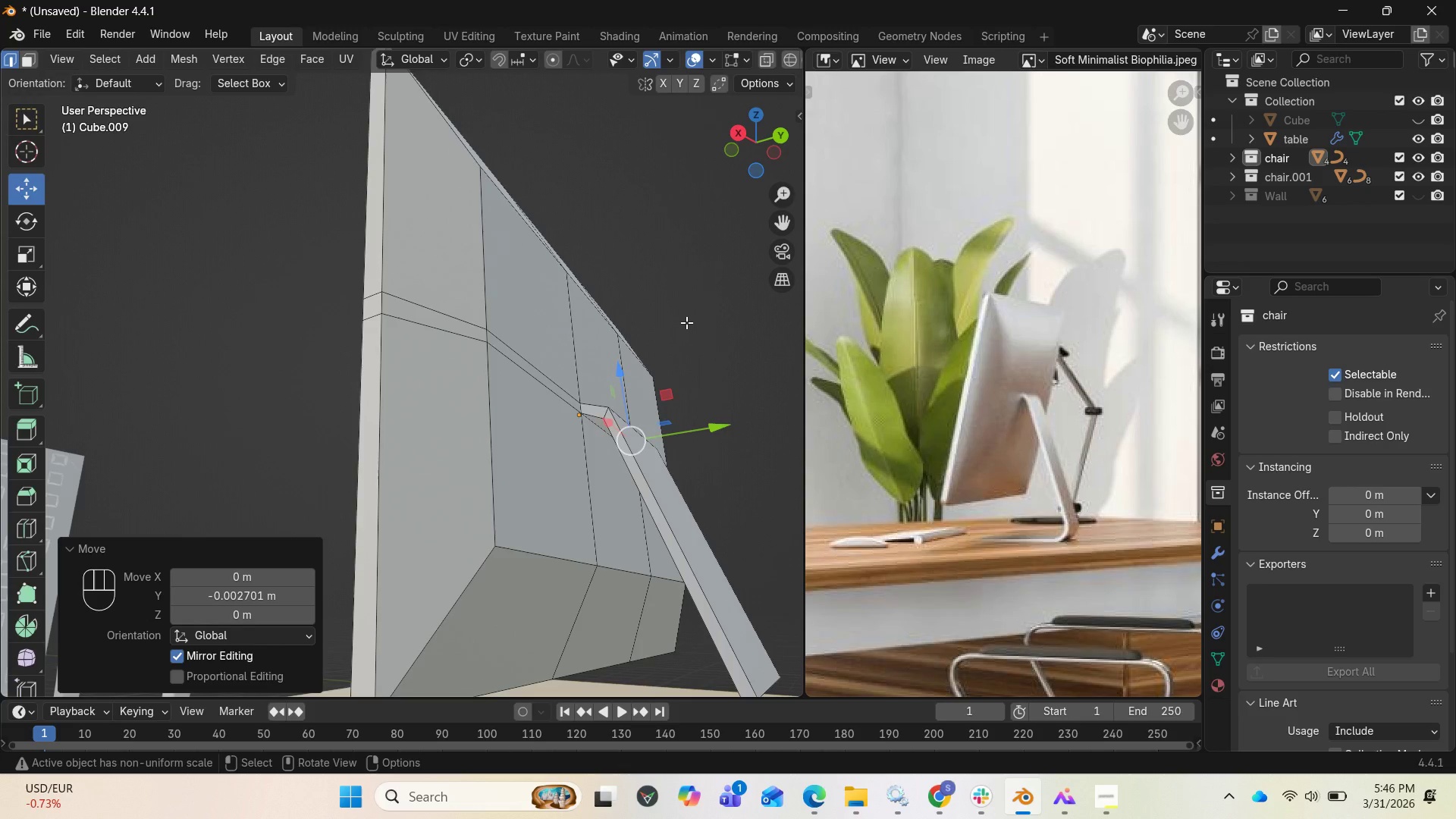 
scroll: coordinate [684, 325], scroll_direction: down, amount: 3.0
 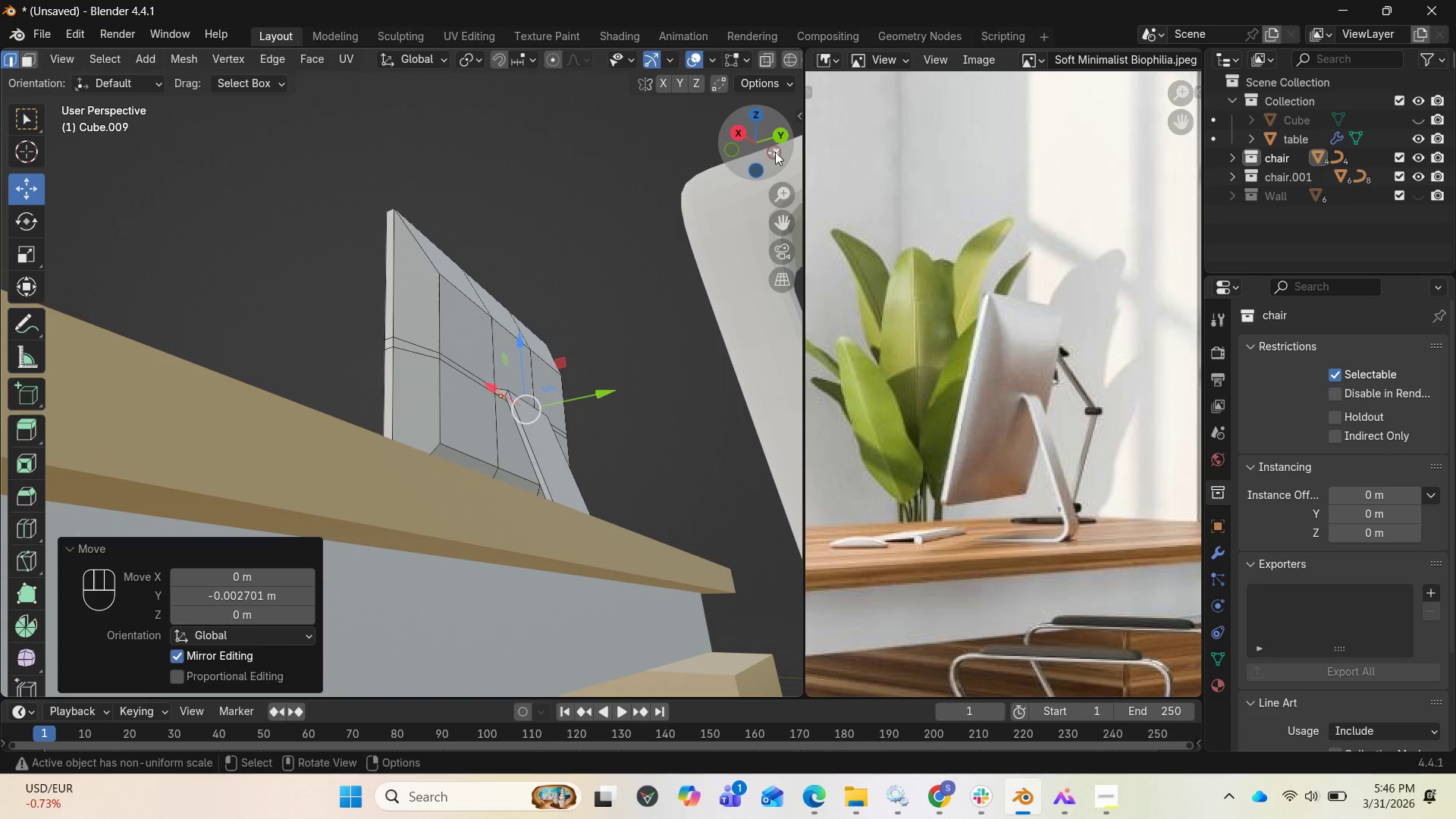 
left_click_drag(start_coordinate=[773, 152], to_coordinate=[777, 167])
 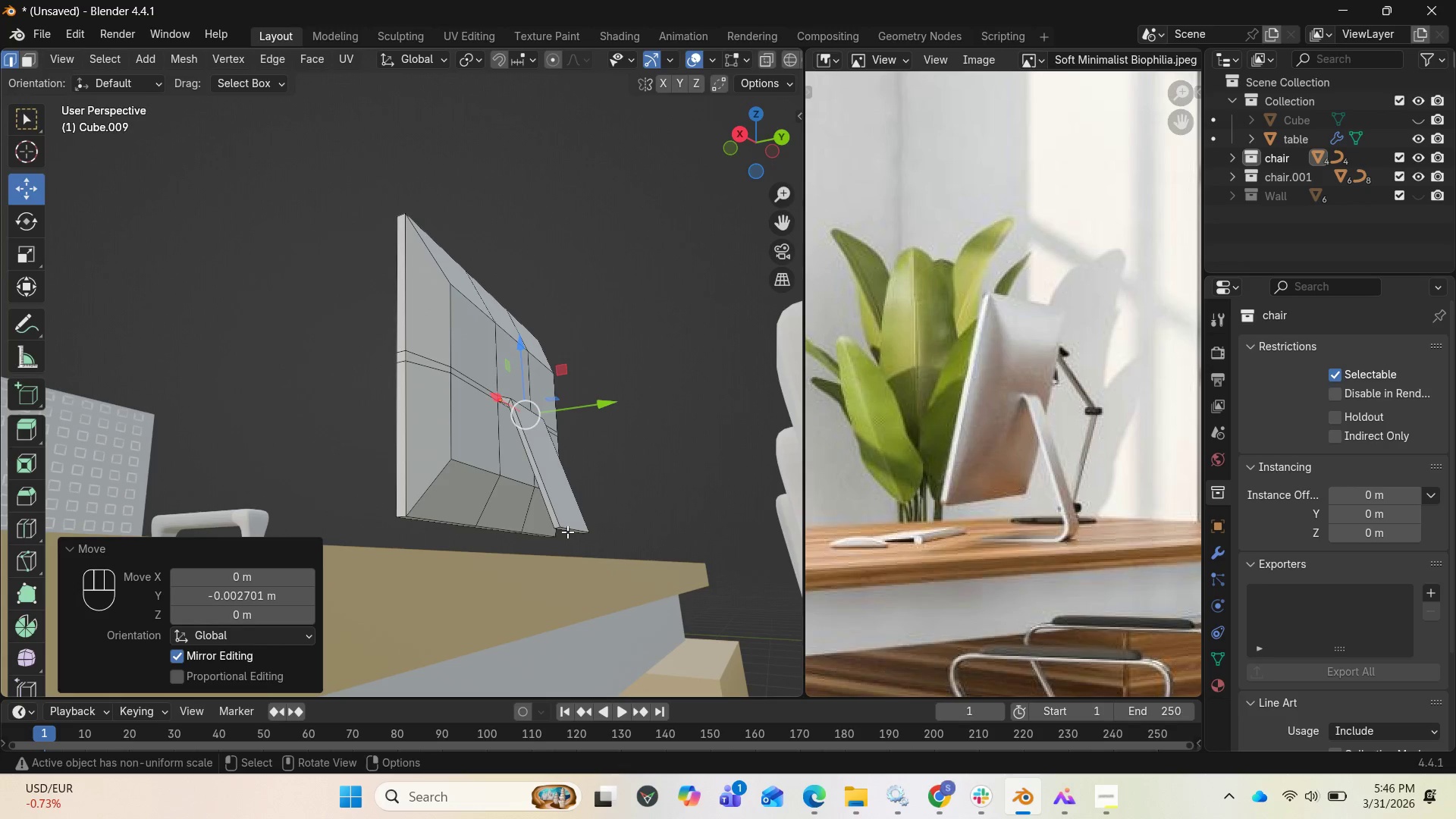 
key(3)
 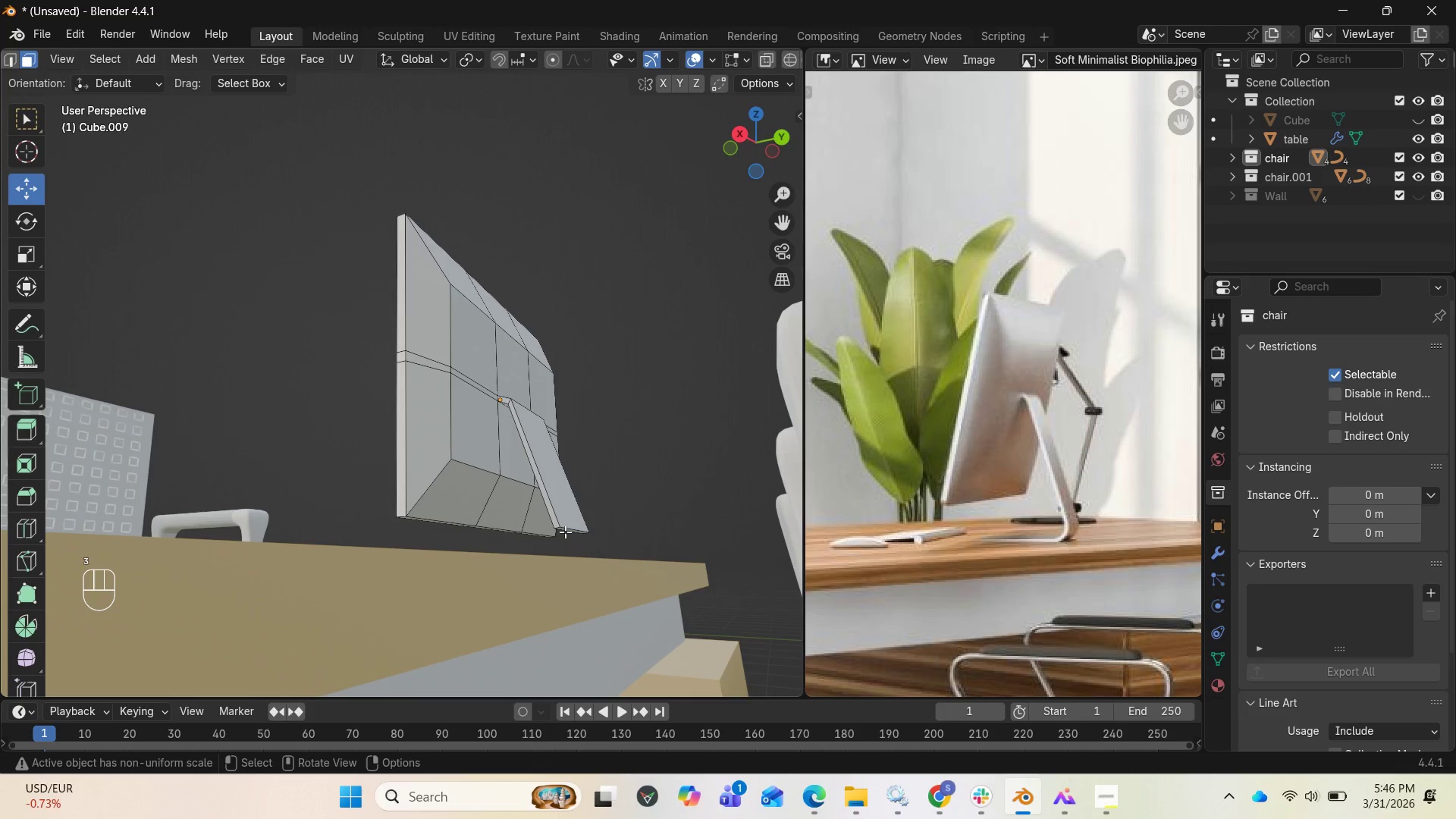 
left_click([565, 532])
 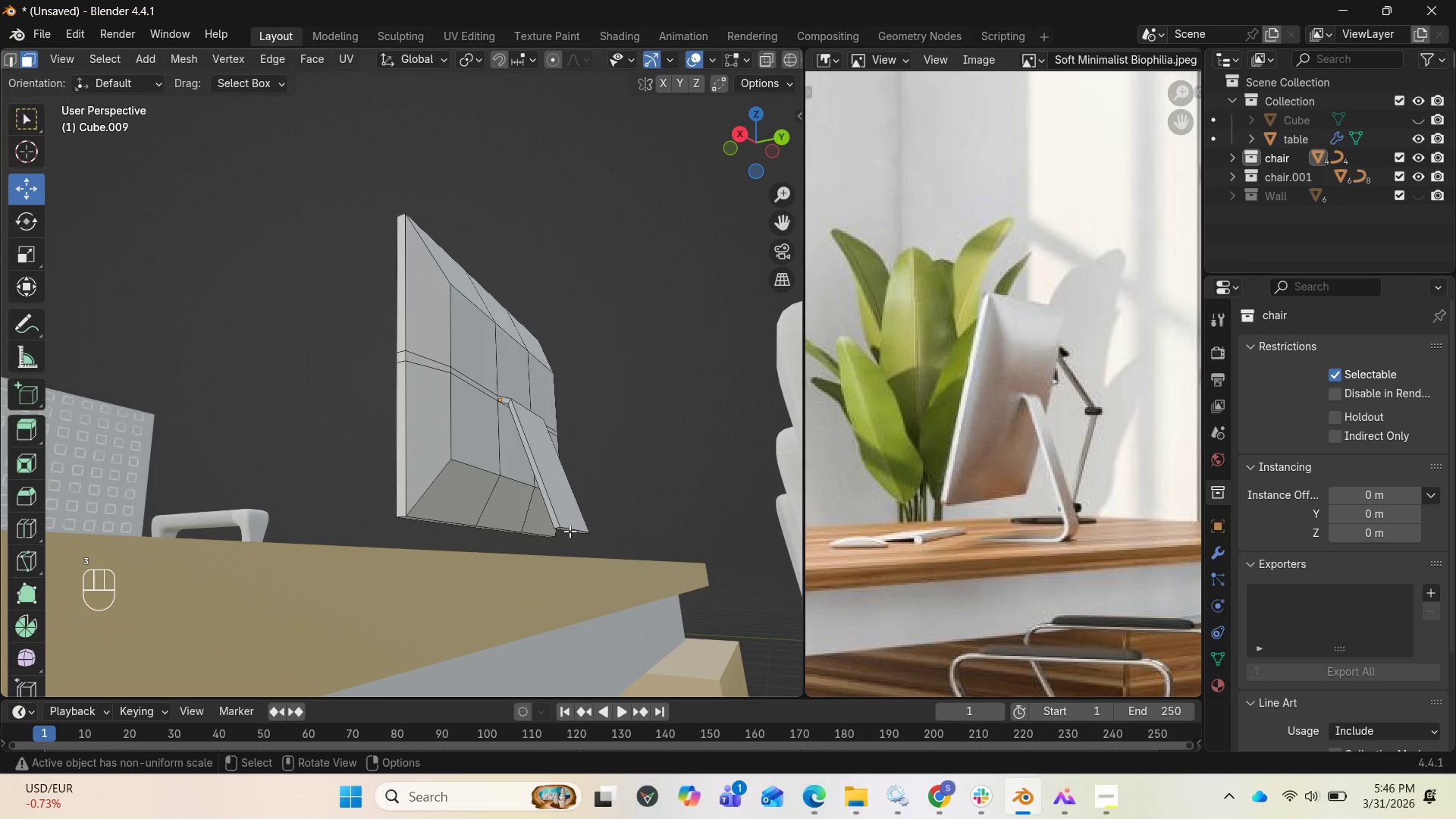 
left_click([570, 531])
 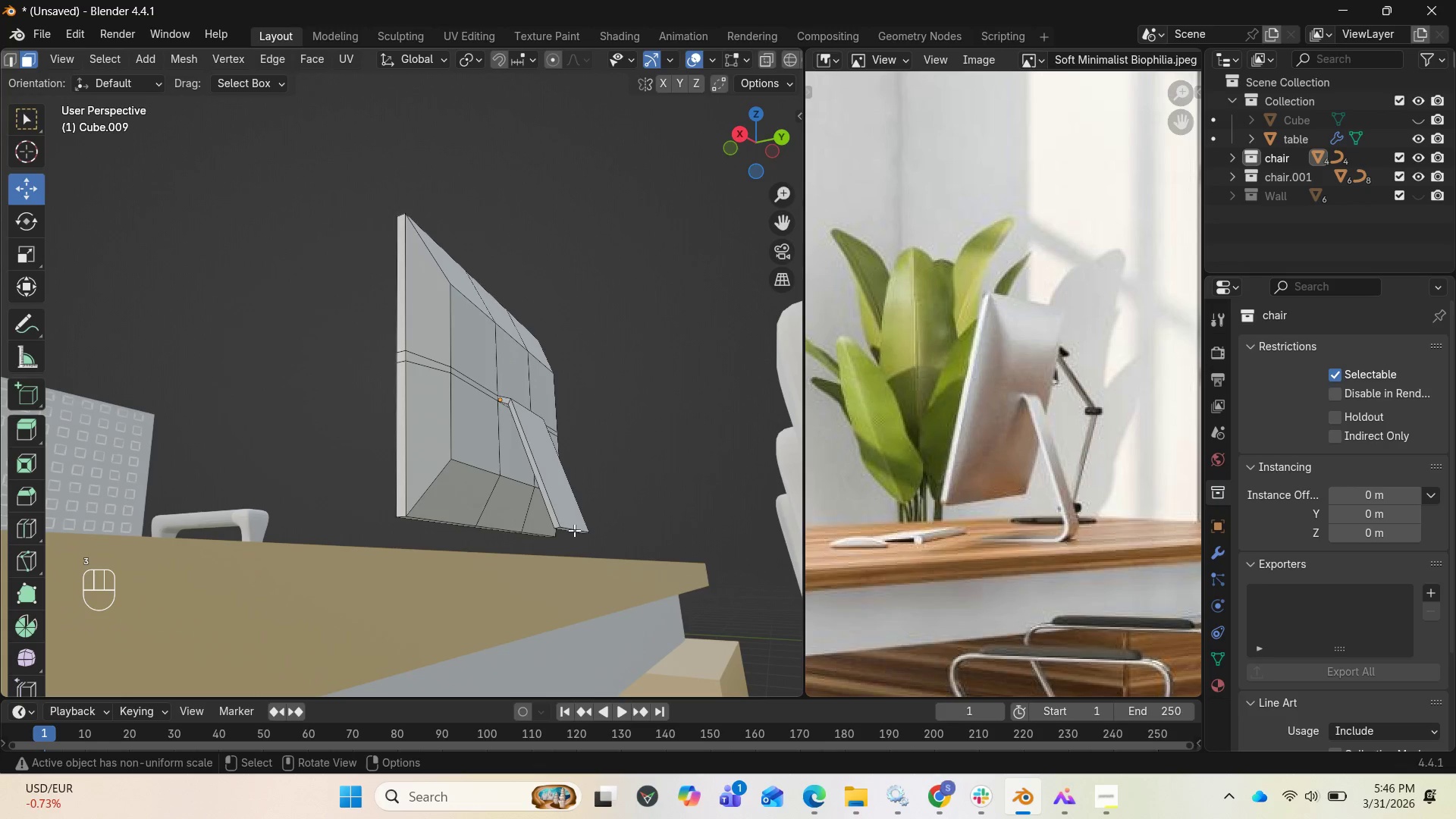 
left_click([574, 530])
 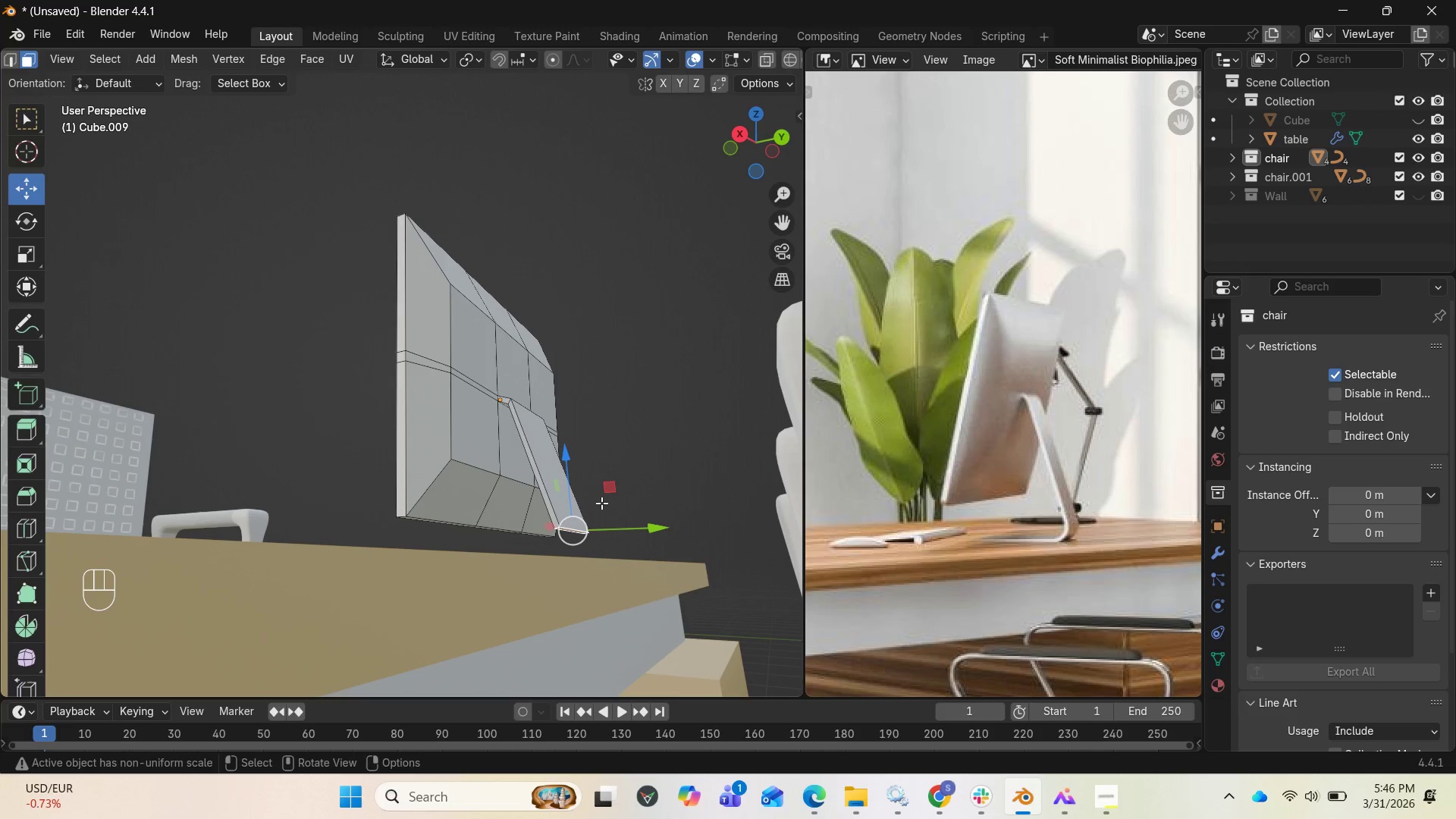 
left_click_drag(start_coordinate=[754, 128], to_coordinate=[772, 143])
 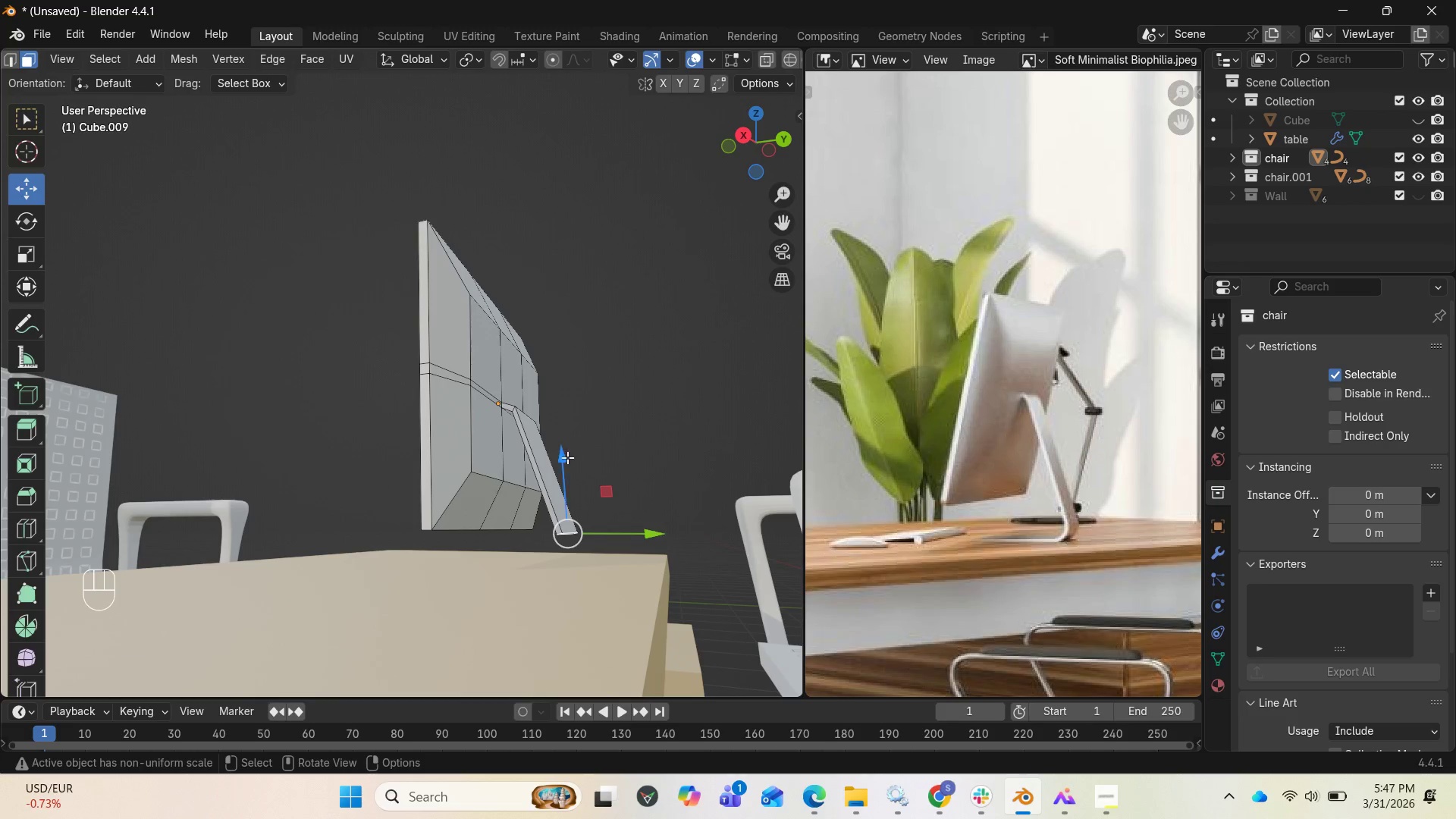 
left_click_drag(start_coordinate=[566, 463], to_coordinate=[573, 475])
 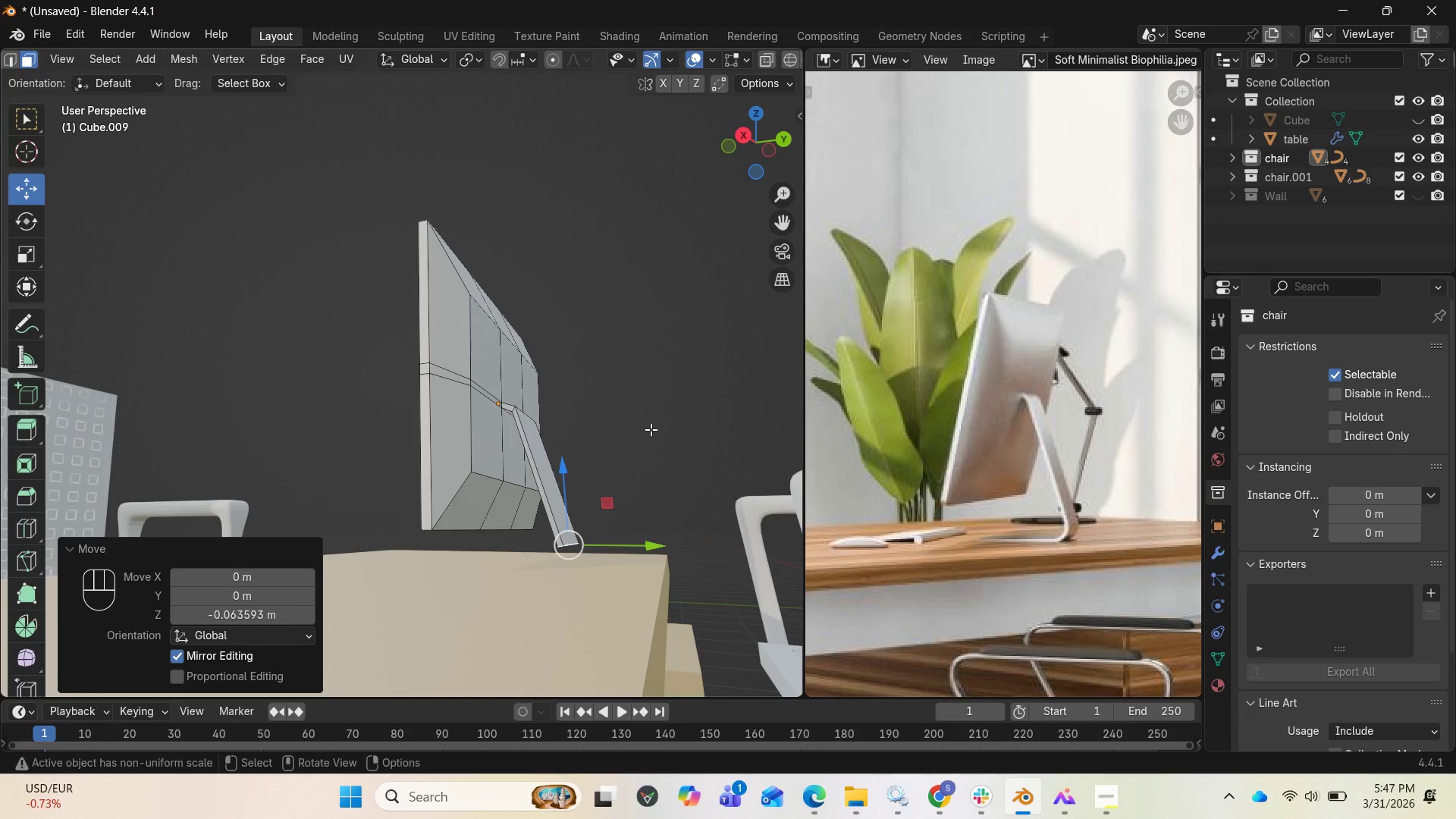 
key(E)
 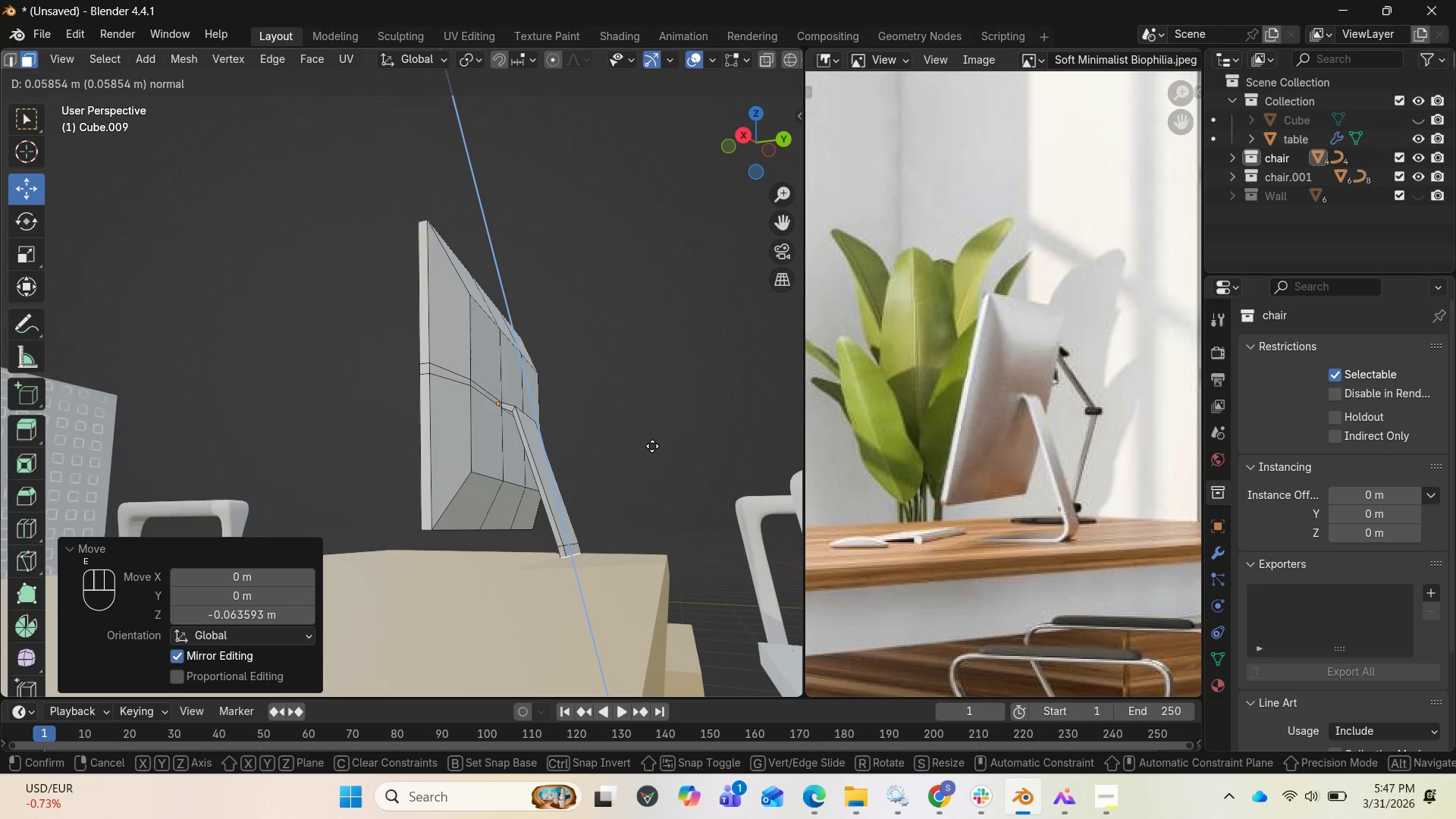 
left_click([651, 452])
 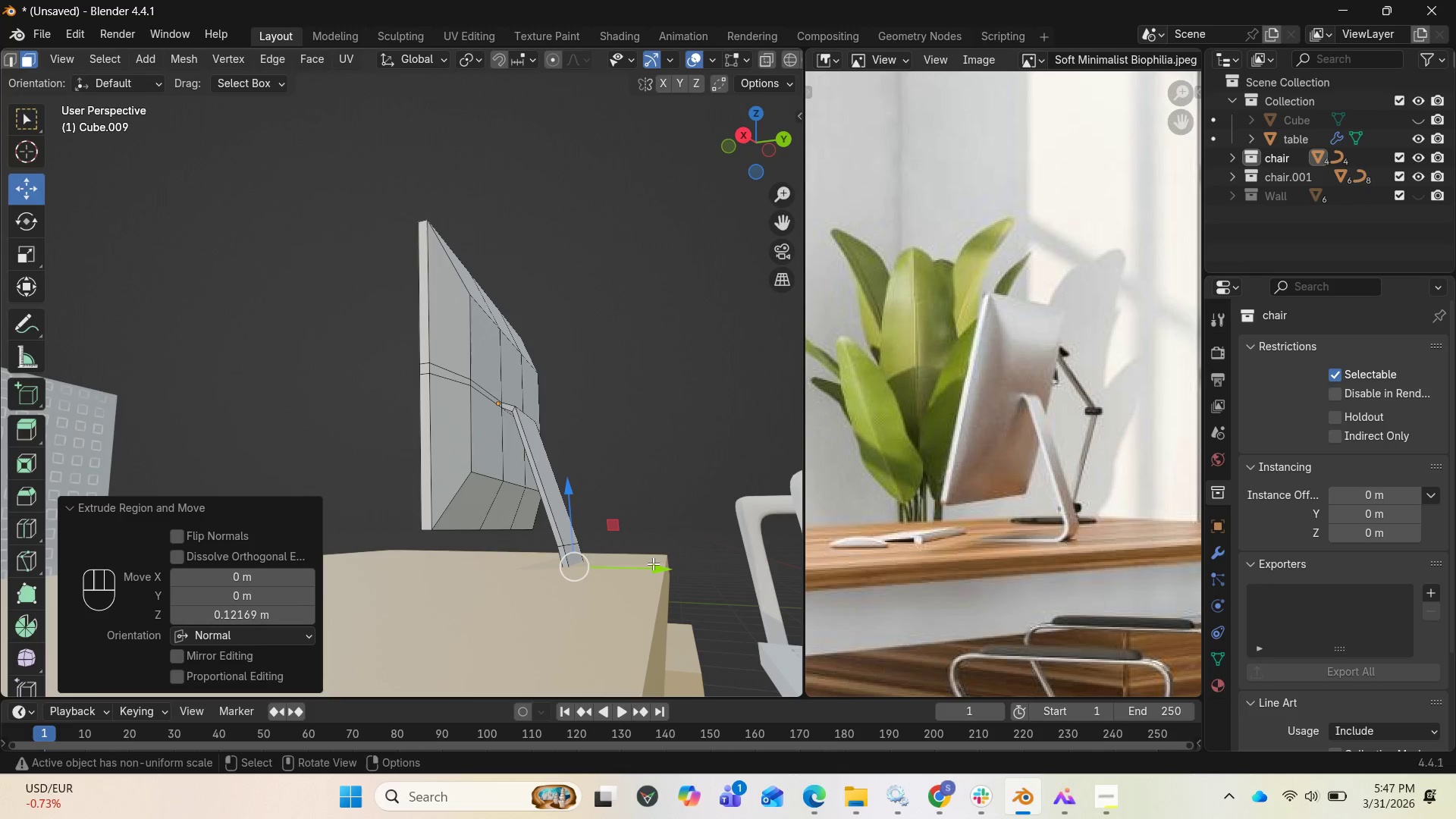 
left_click_drag(start_coordinate=[653, 566], to_coordinate=[639, 570])
 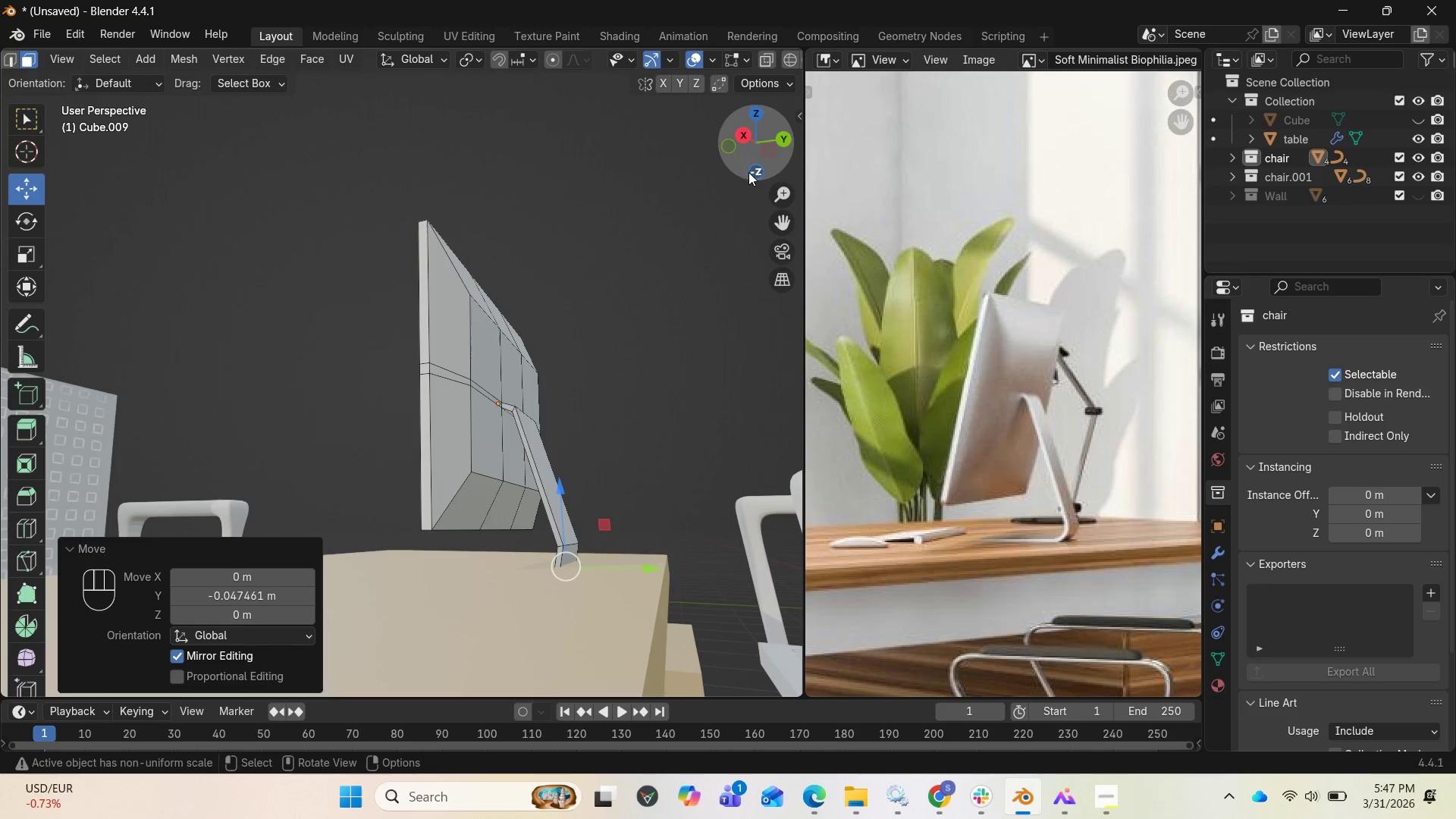 
left_click_drag(start_coordinate=[752, 164], to_coordinate=[790, 169])
 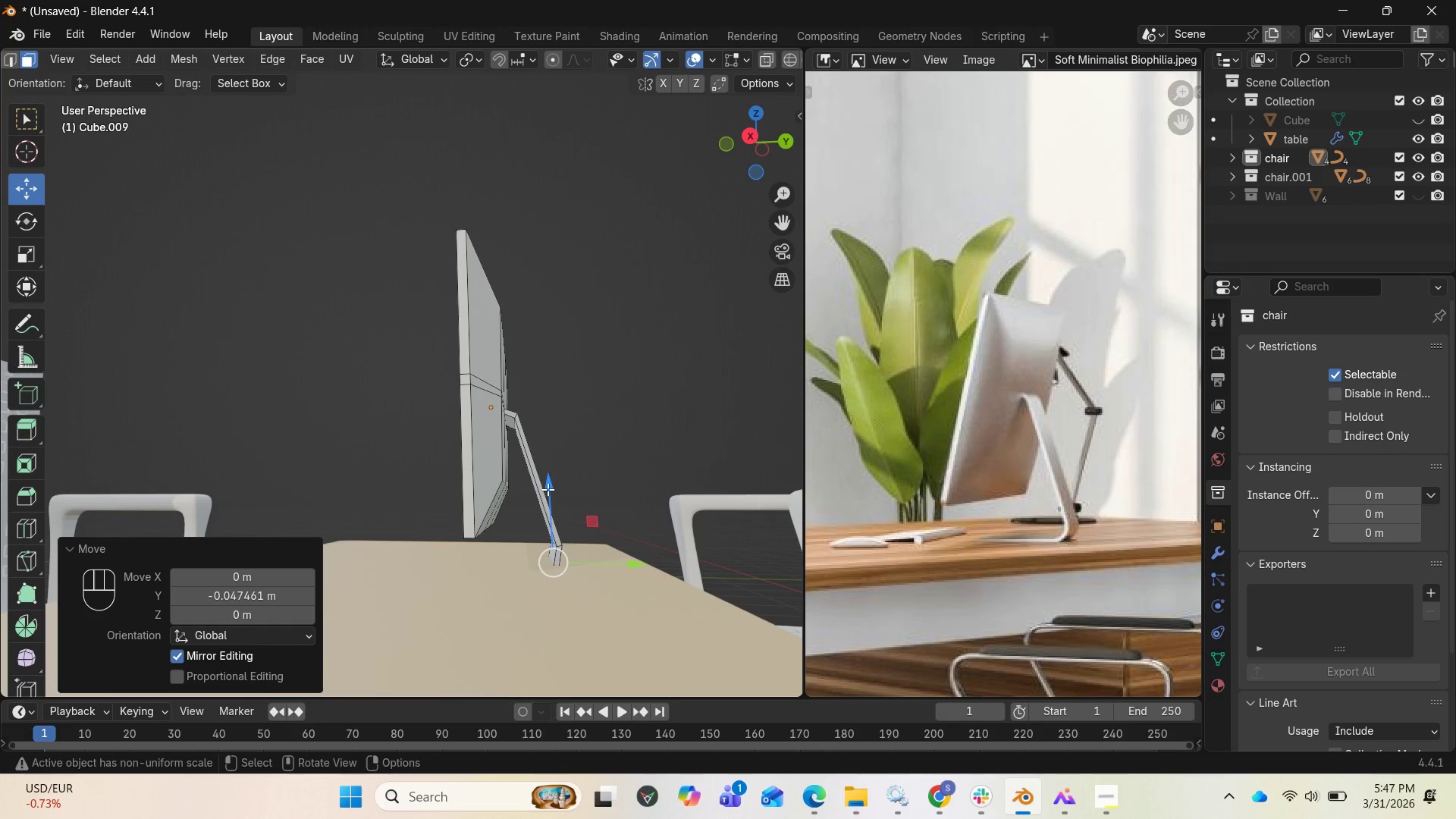 
left_click_drag(start_coordinate=[546, 491], to_coordinate=[549, 485])
 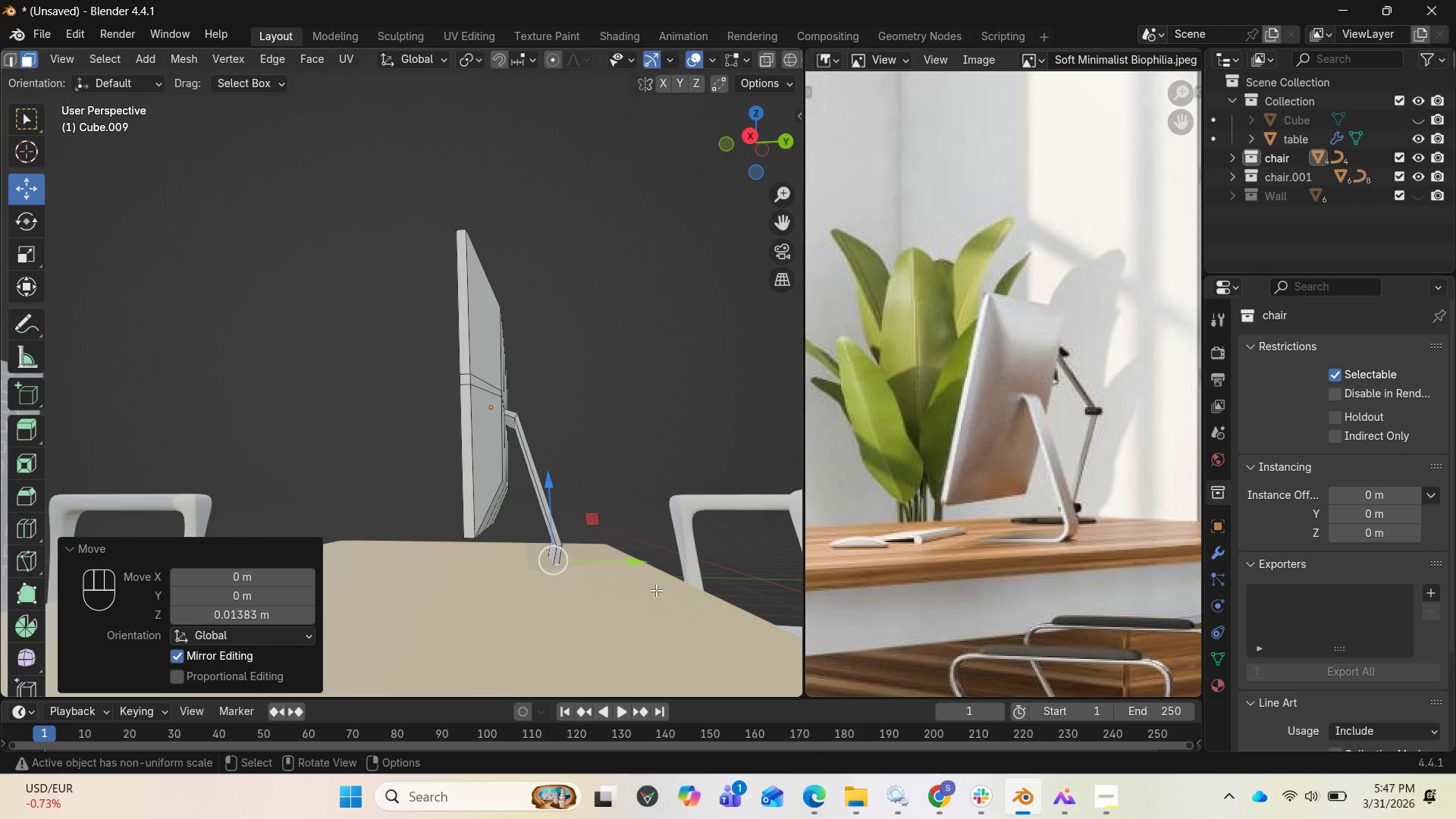 
left_click_drag(start_coordinate=[639, 561], to_coordinate=[632, 561])
 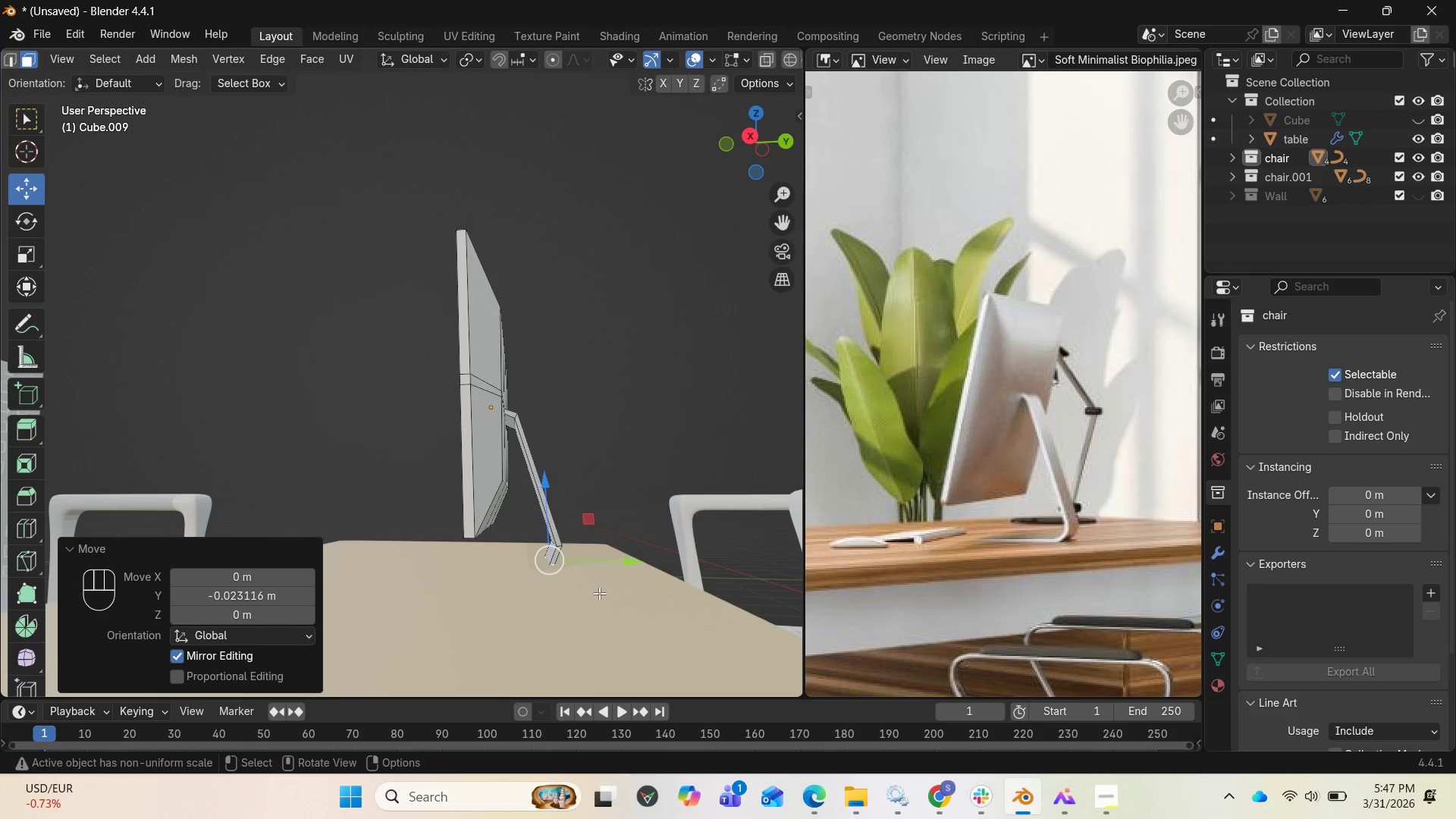 
scroll: coordinate [598, 593], scroll_direction: up, amount: 1.0
 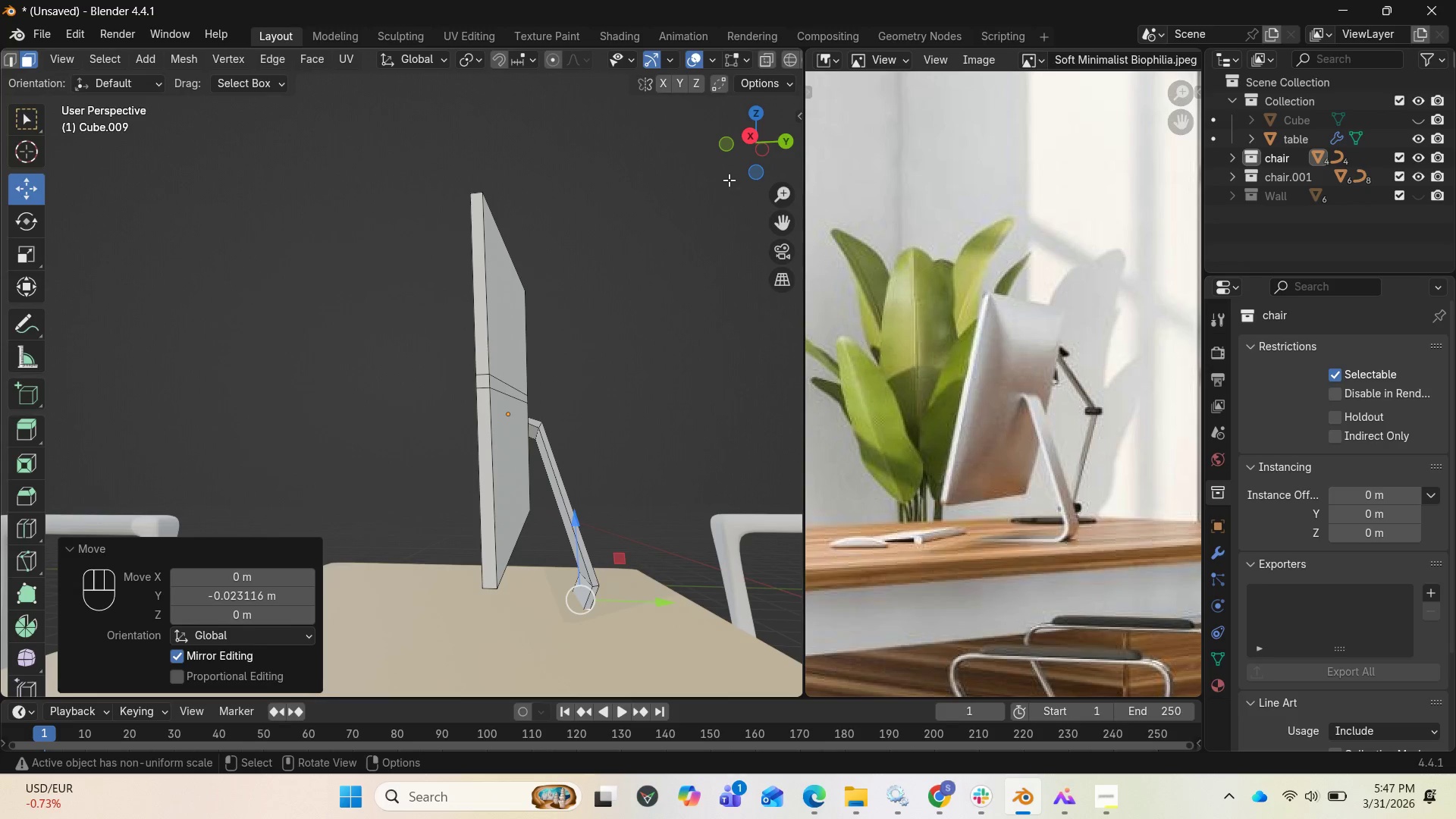 
left_click_drag(start_coordinate=[733, 162], to_coordinate=[703, 152])
 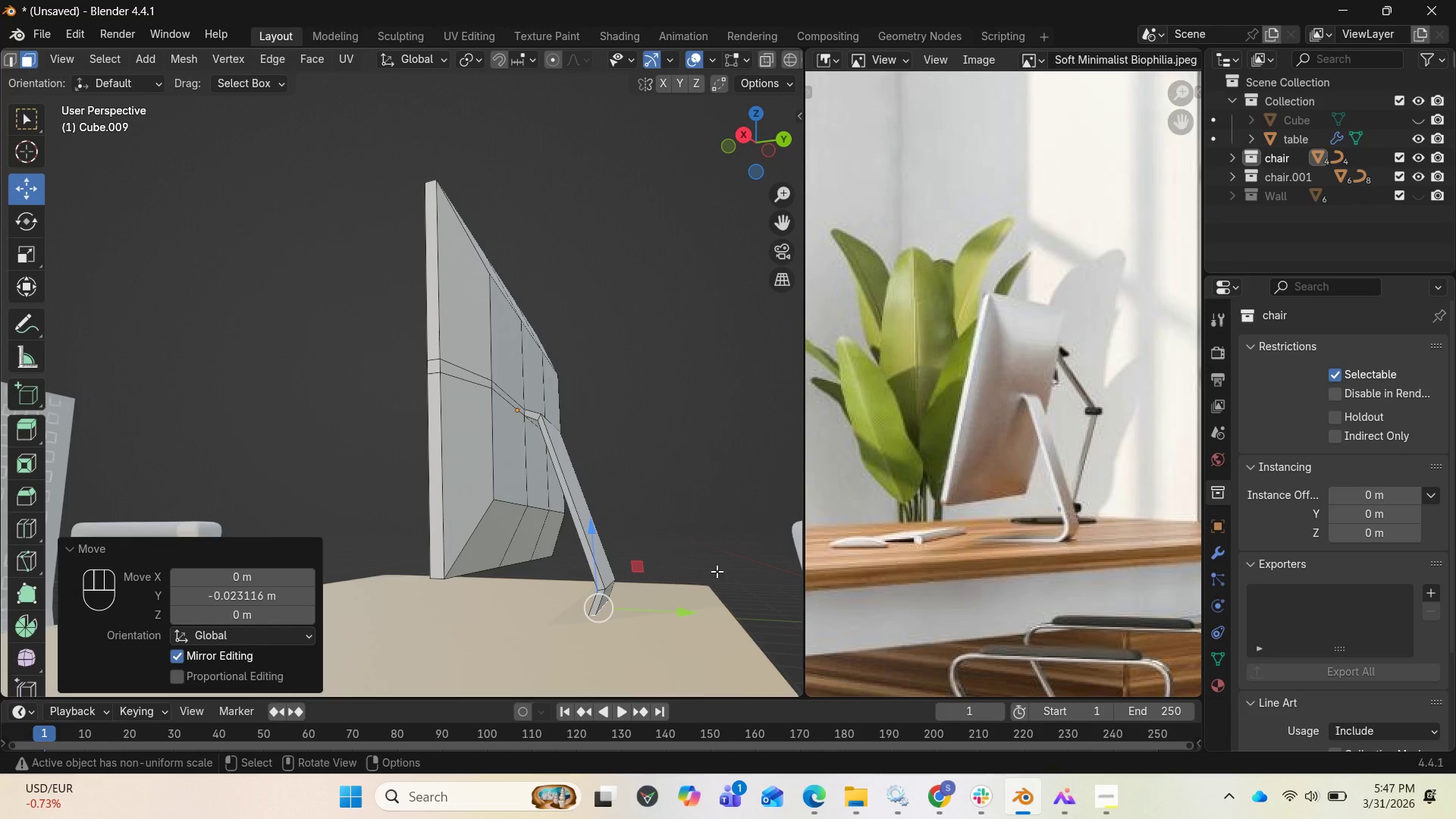 
type(RX)
 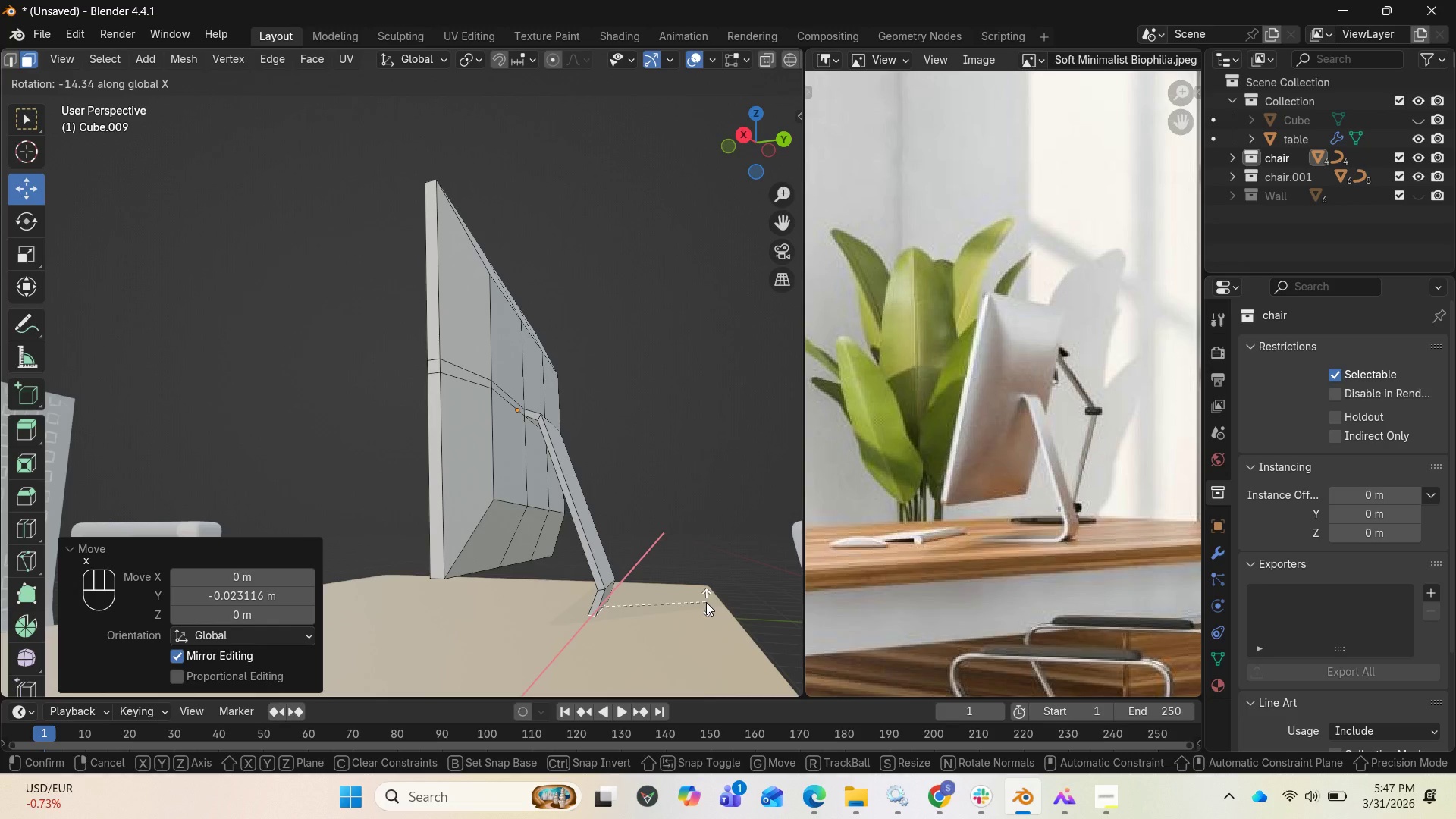 
left_click([702, 604])
 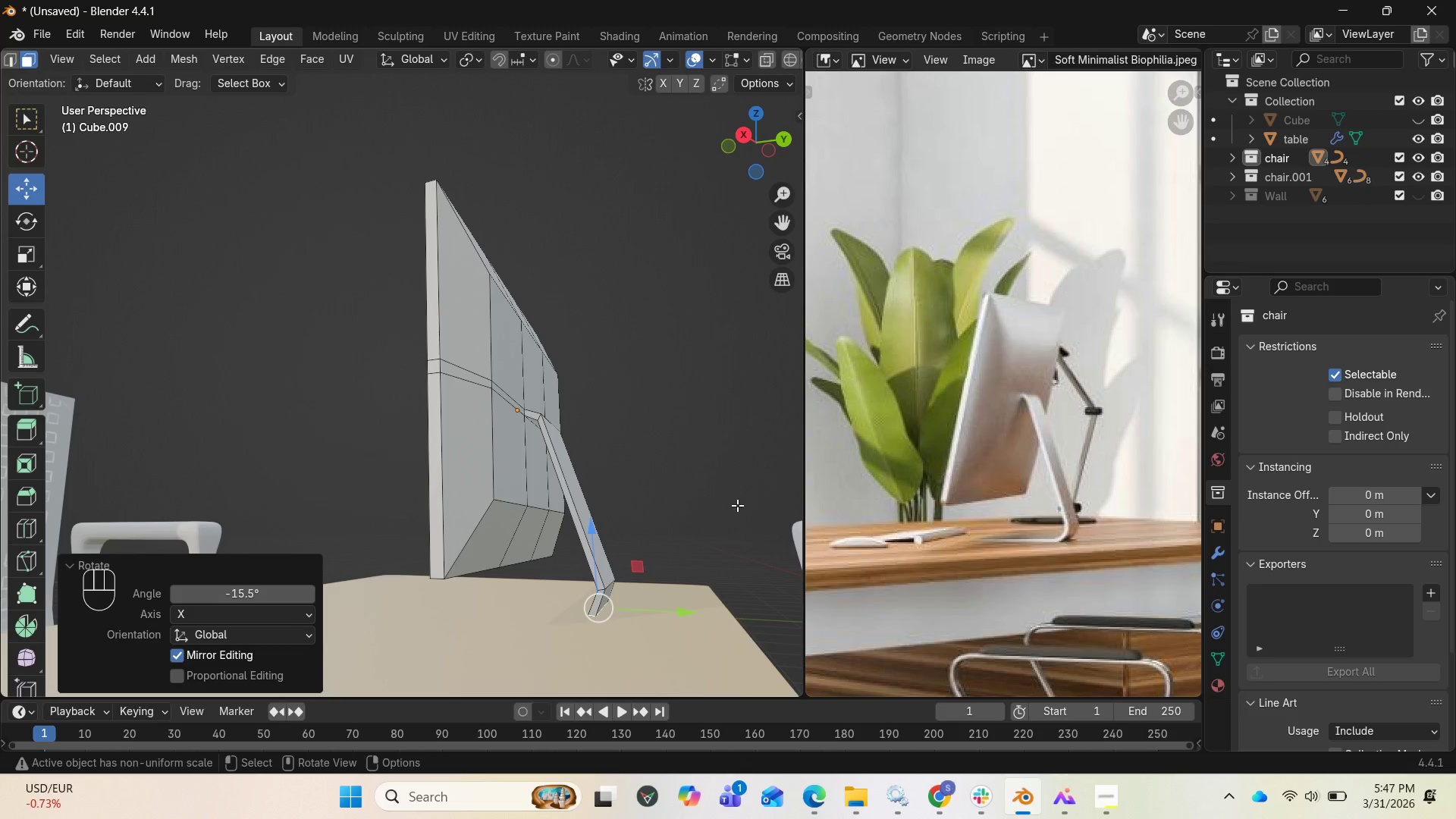 
wait(5.09)
 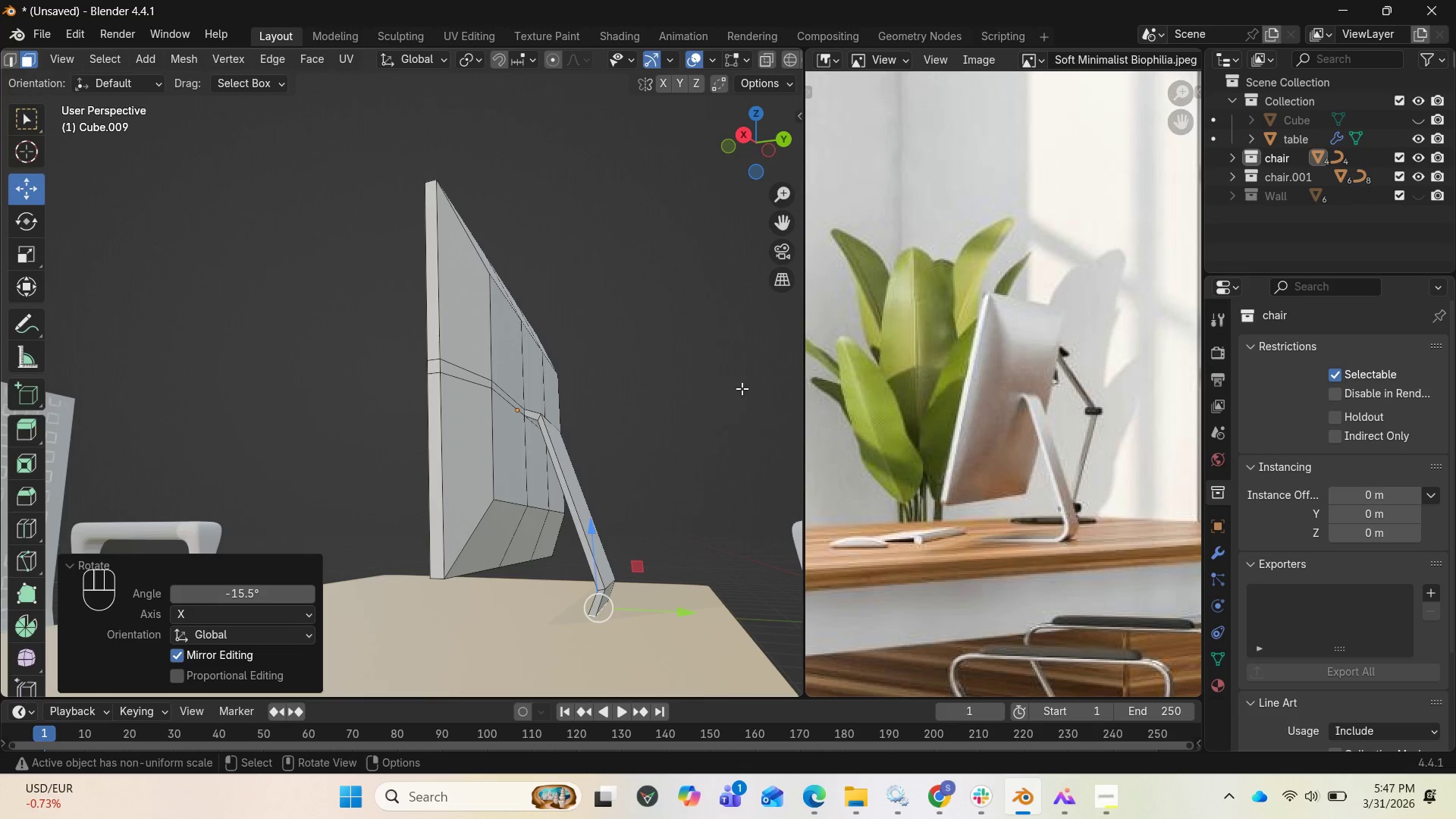 
left_click_drag(start_coordinate=[746, 149], to_coordinate=[675, 162])
 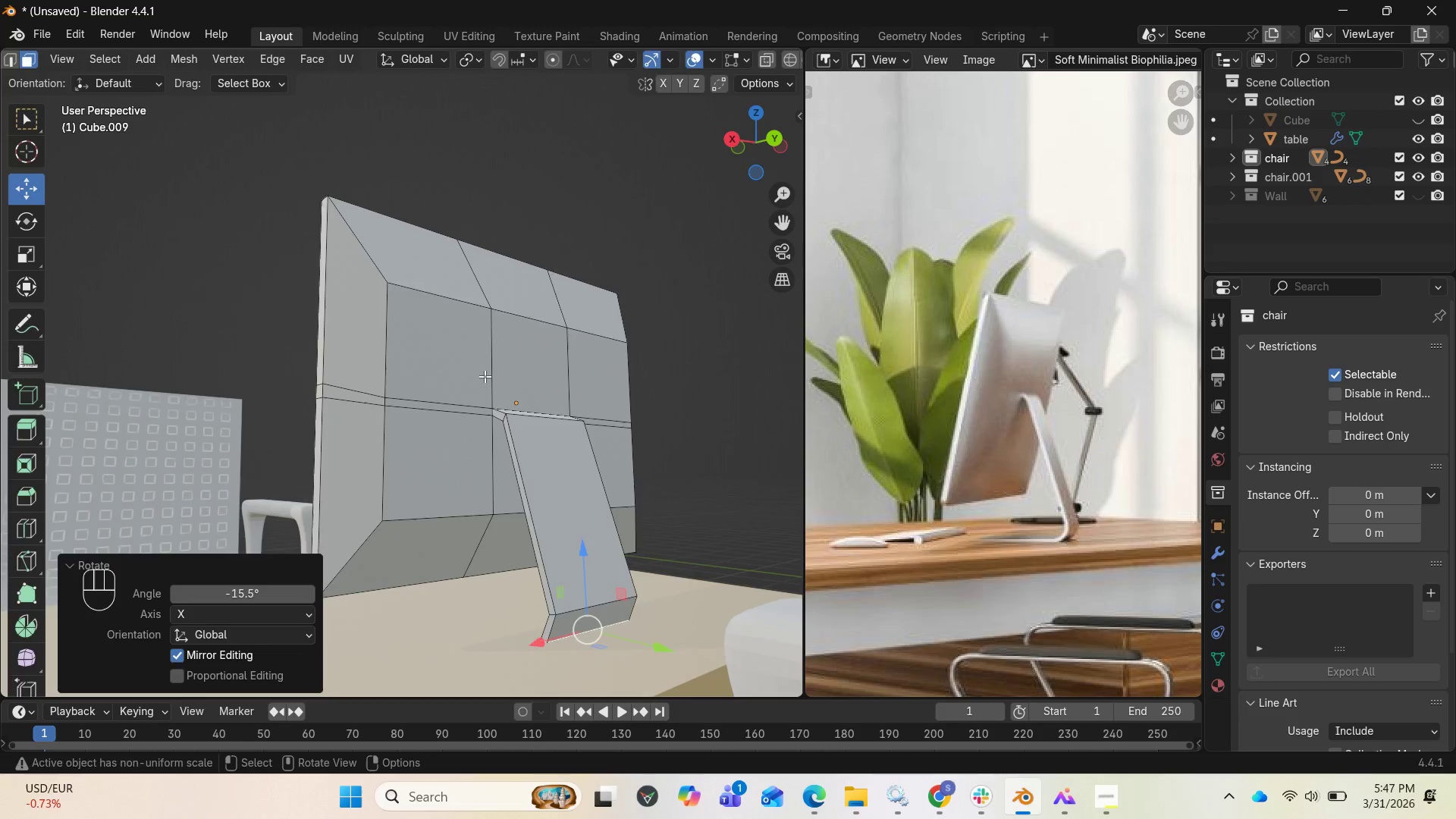 
key(Tab)
 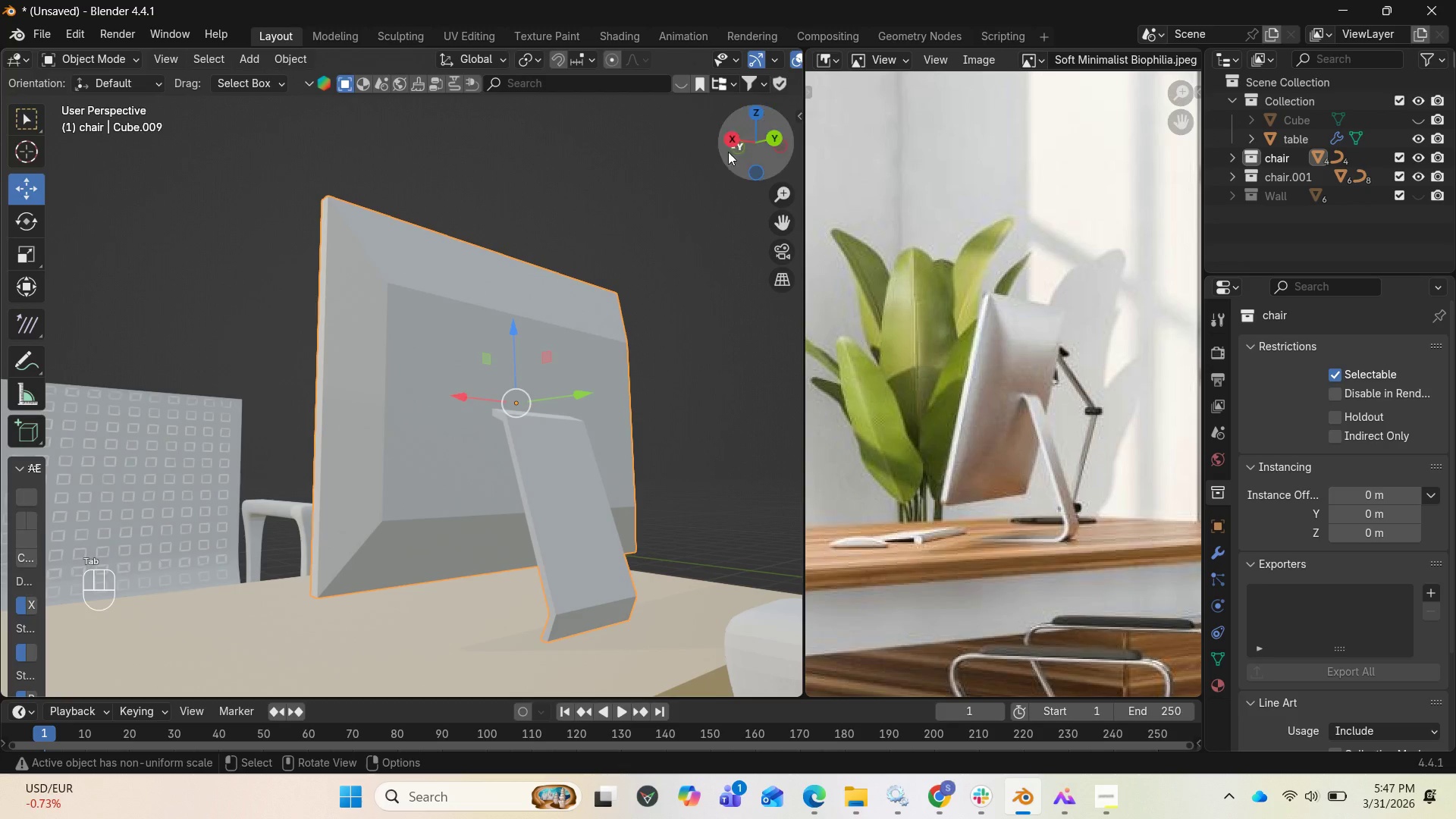 
left_click_drag(start_coordinate=[747, 136], to_coordinate=[762, 162])
 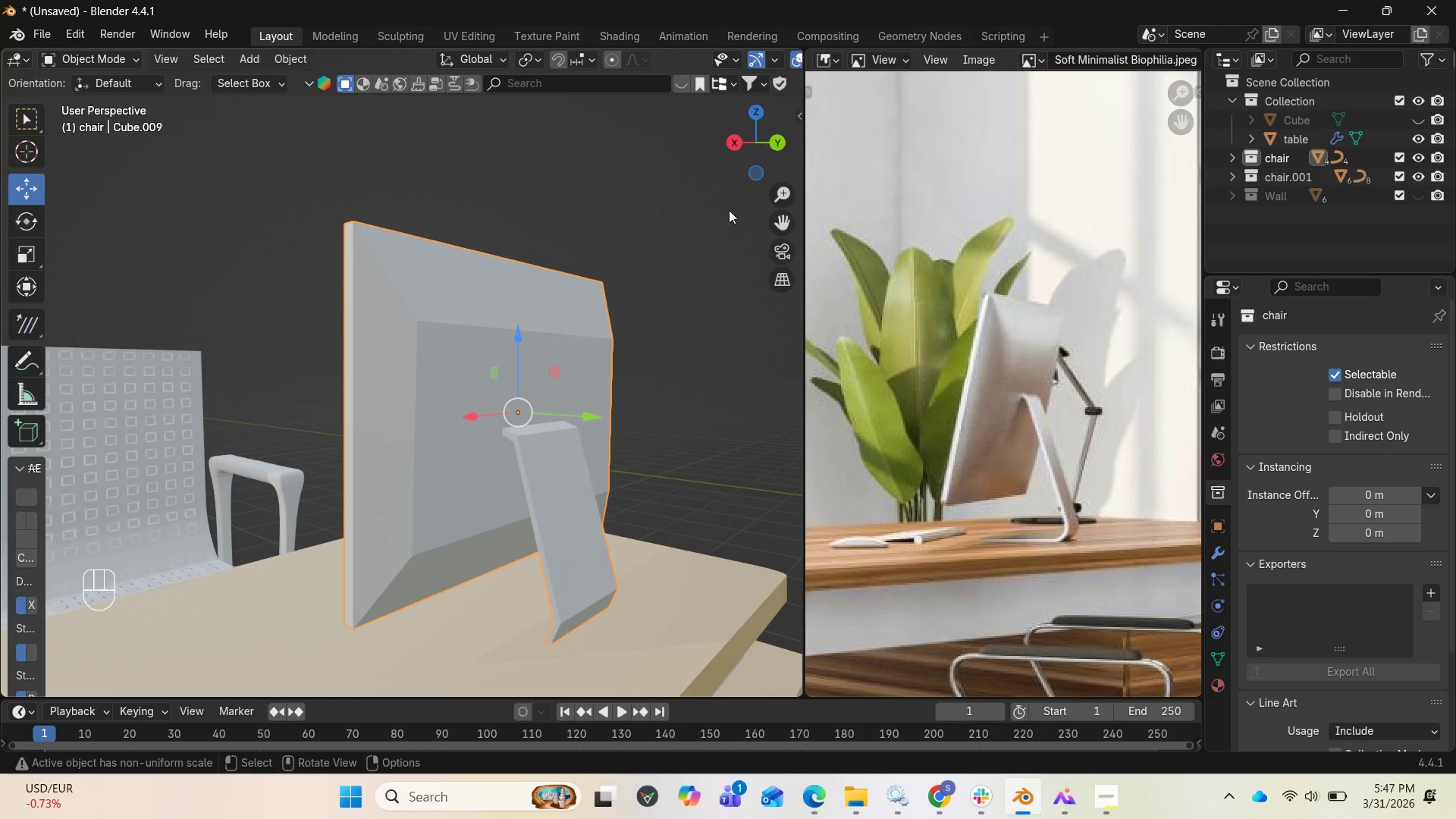 
key(Tab)
 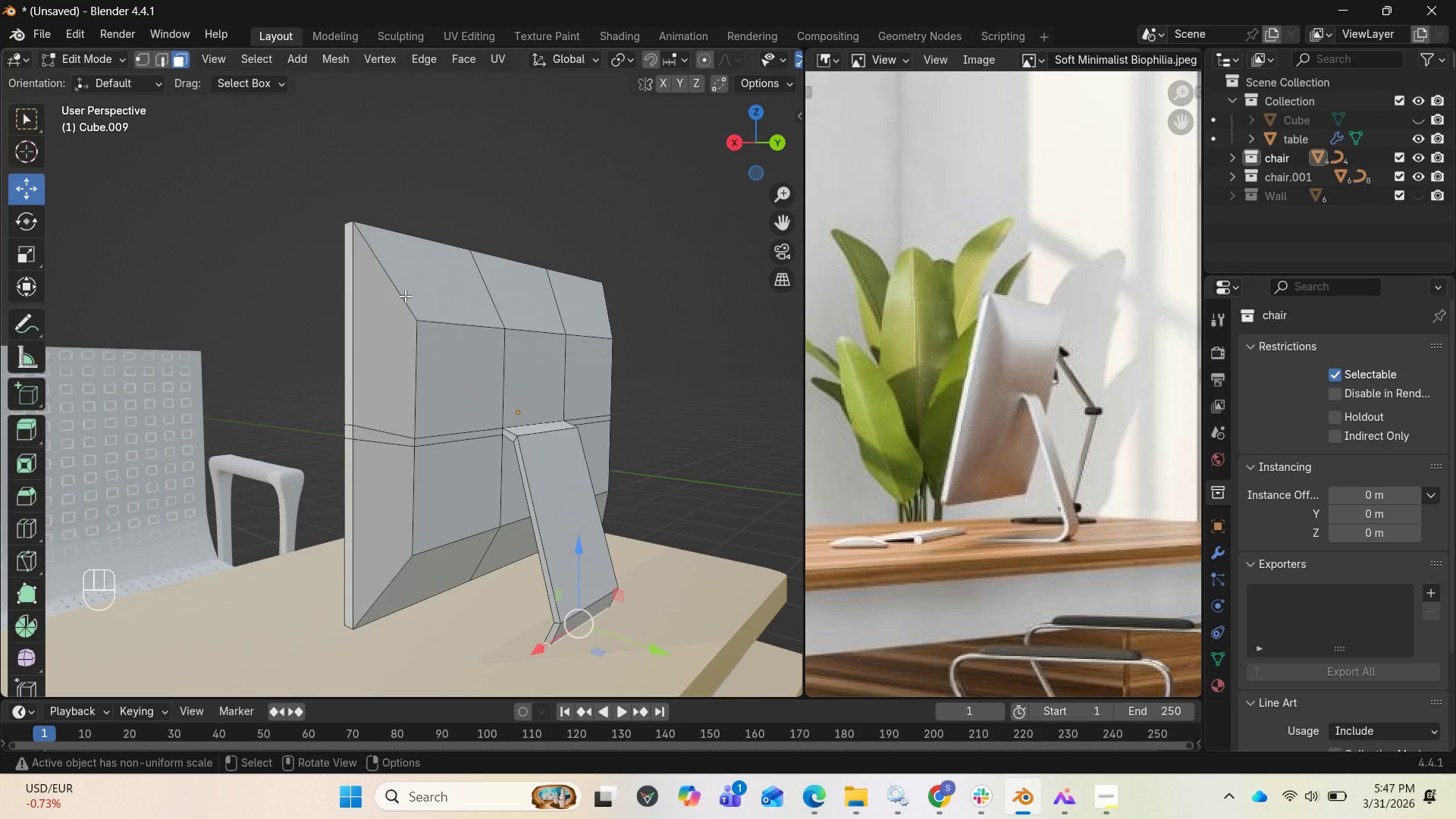 
left_click_drag(start_coordinate=[757, 136], to_coordinate=[27, 93])
 